 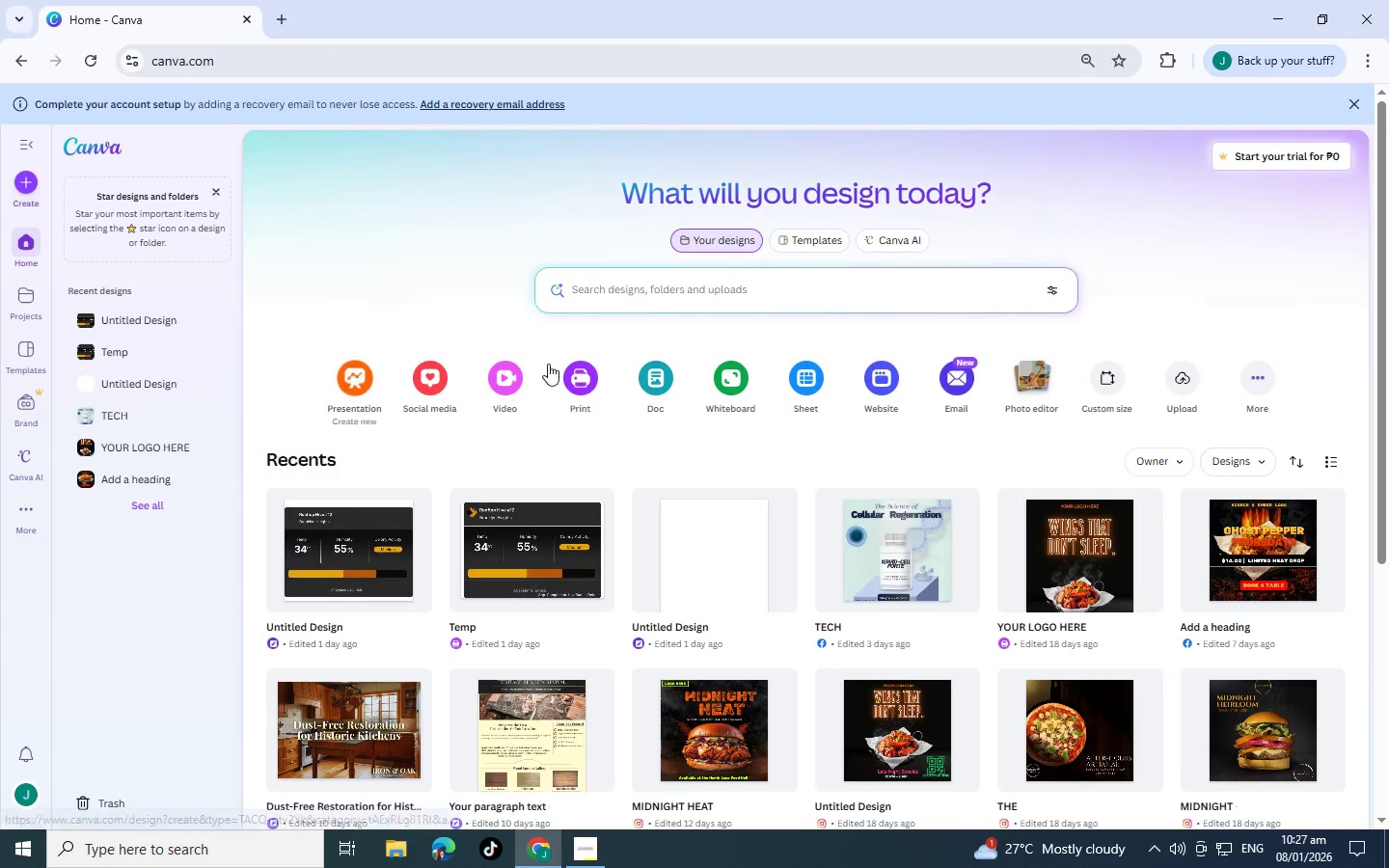 
left_click([783, 507])
 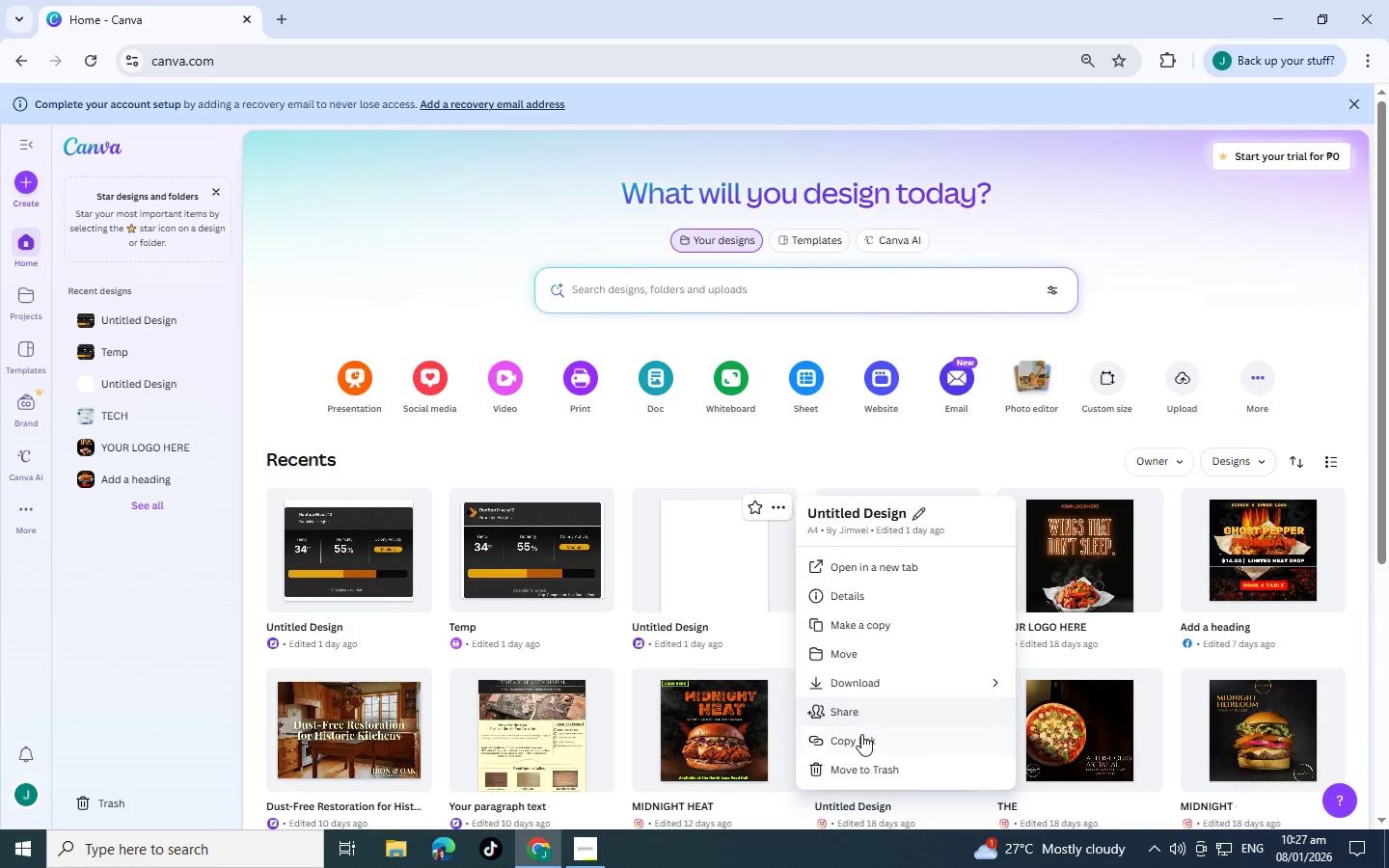 
left_click([856, 767])
 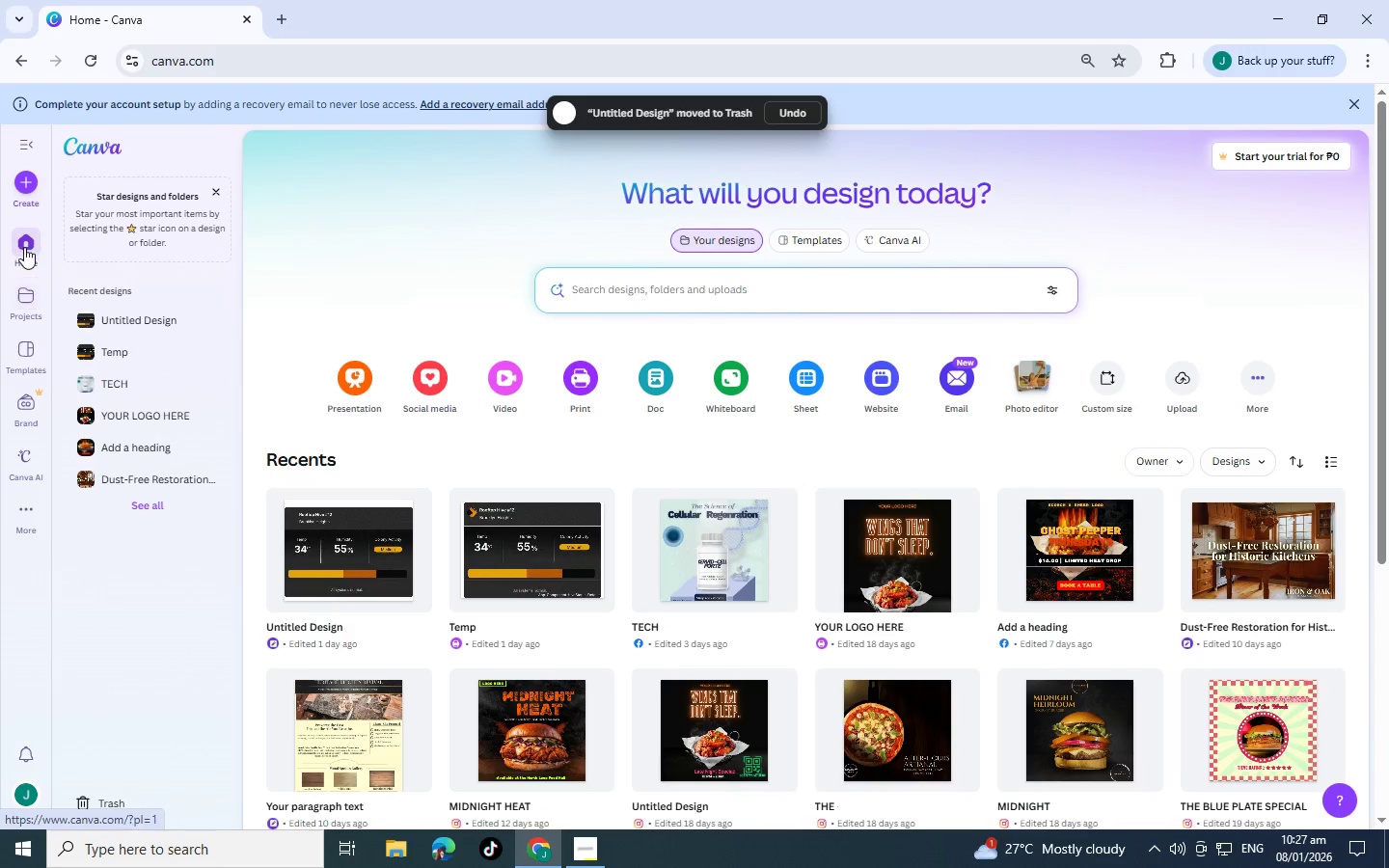 
left_click([30, 176])
 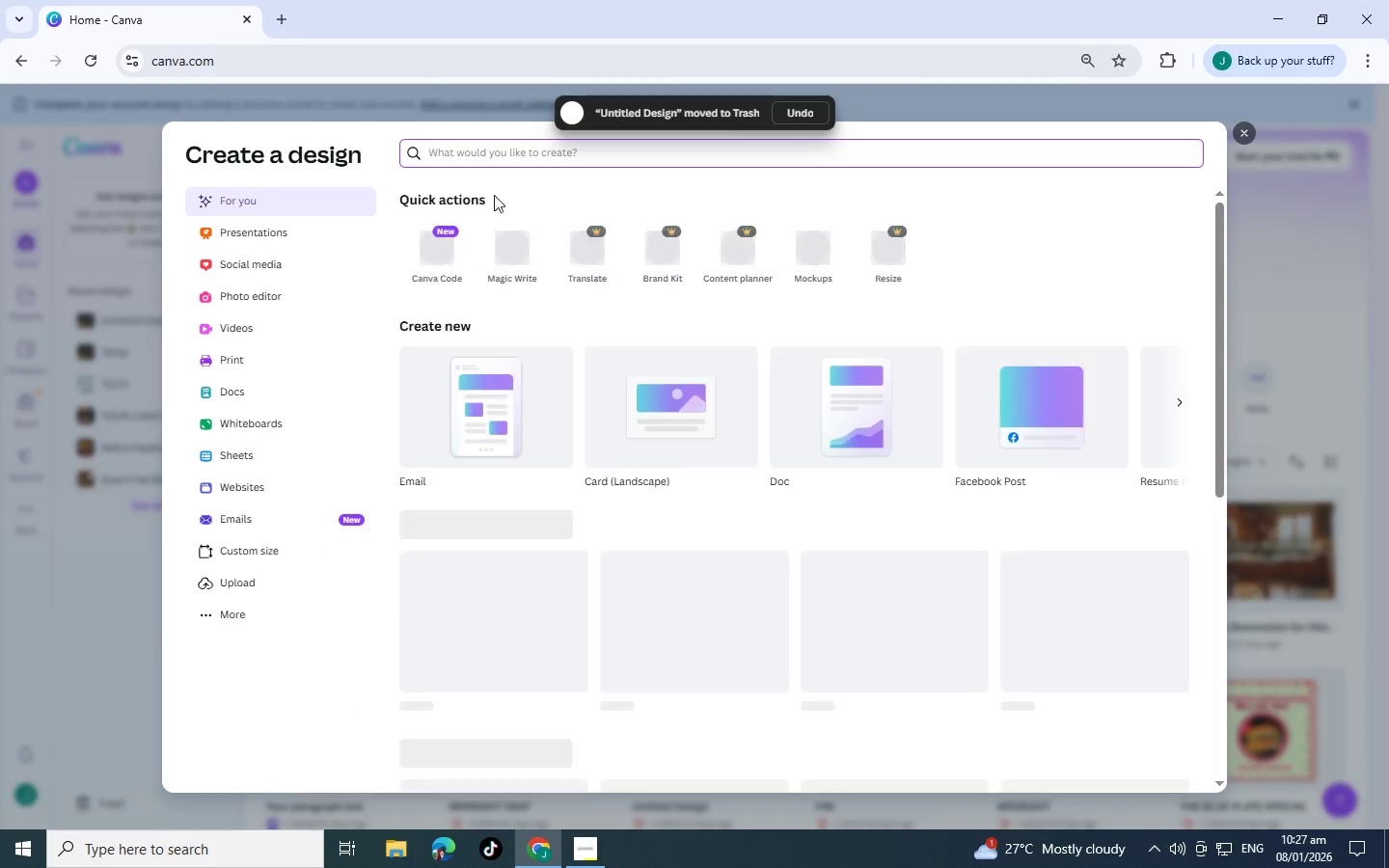 
type(face)
 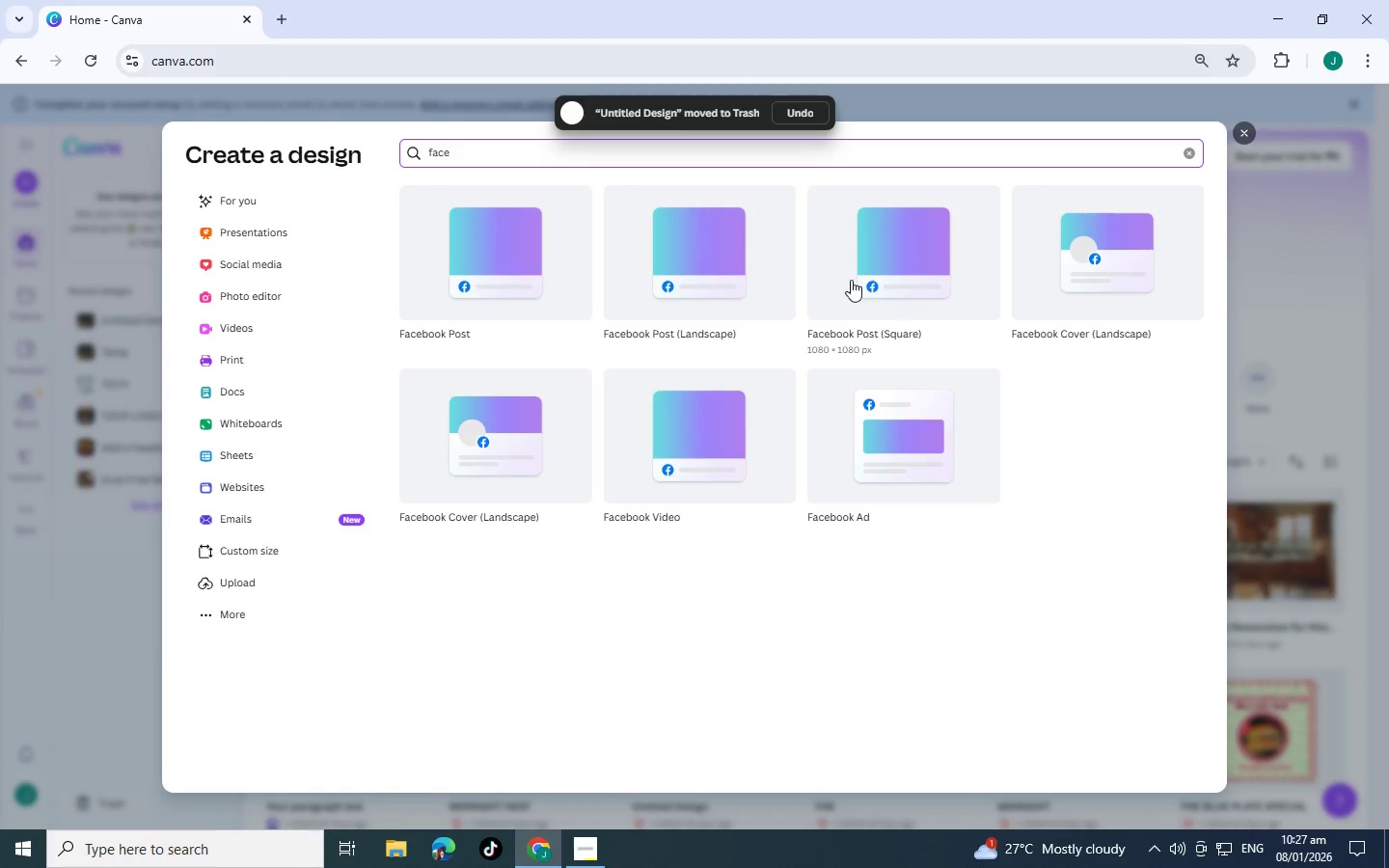 
left_click([874, 267])
 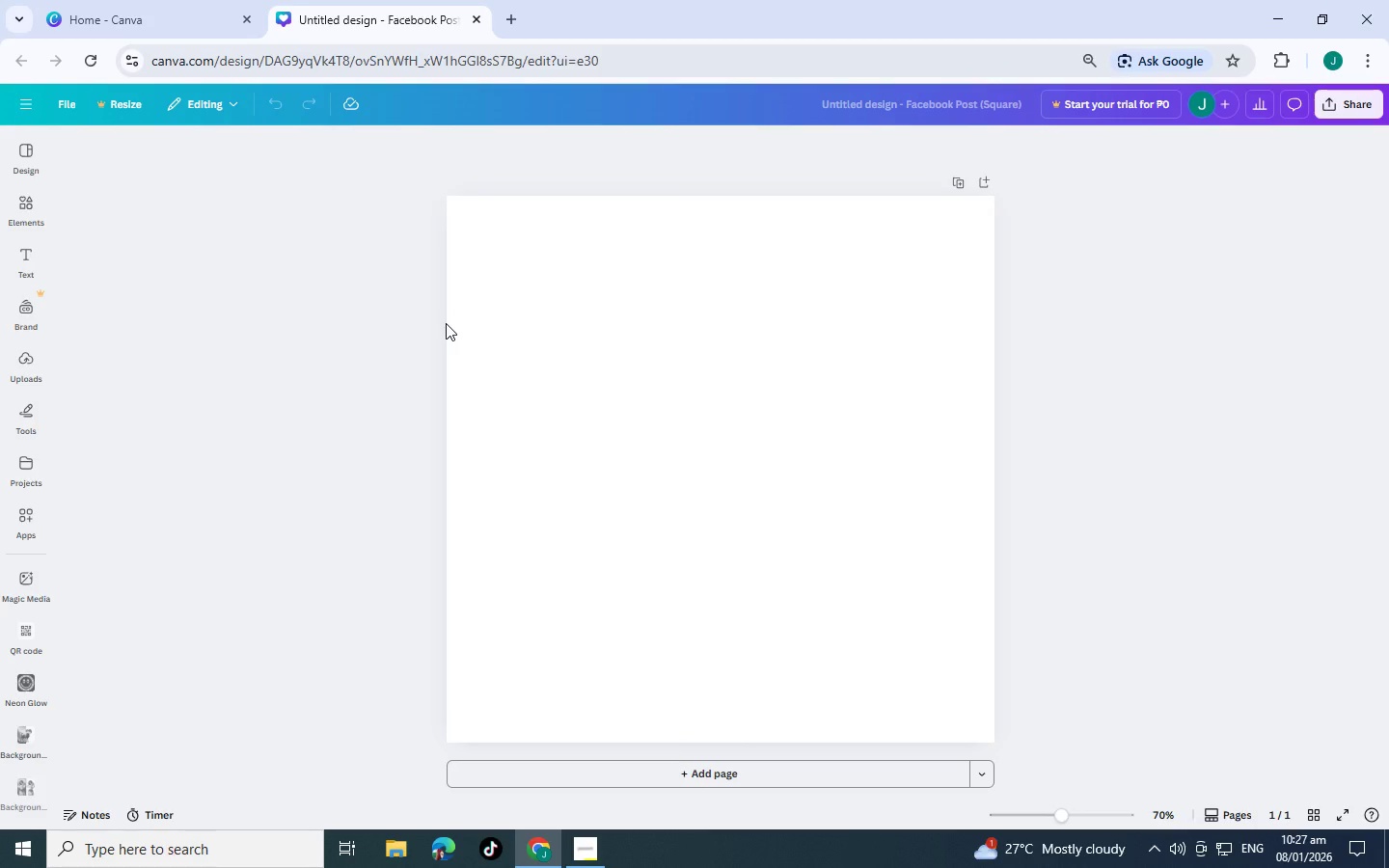 
wait(30.16)
 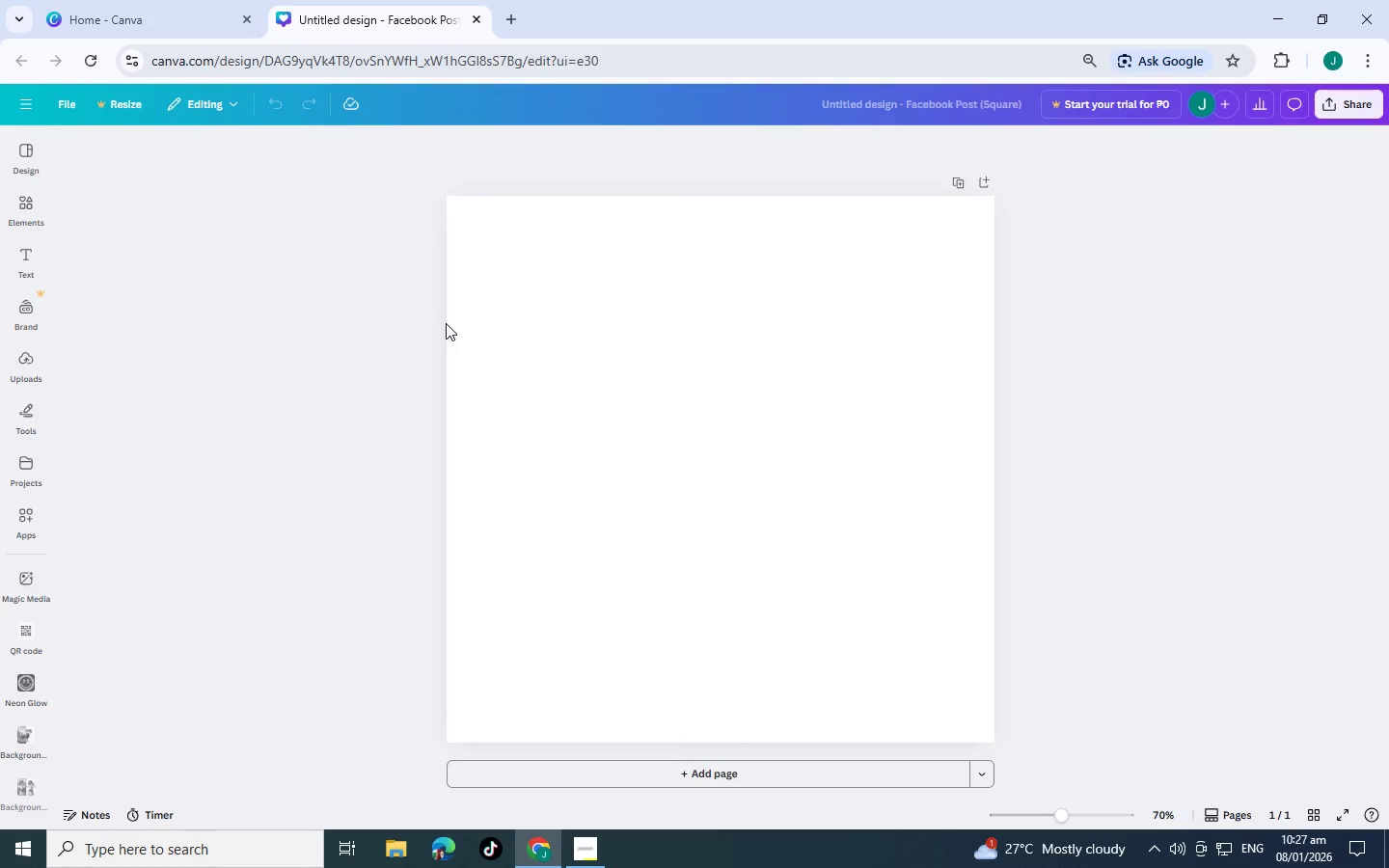 
left_click([22, 199])
 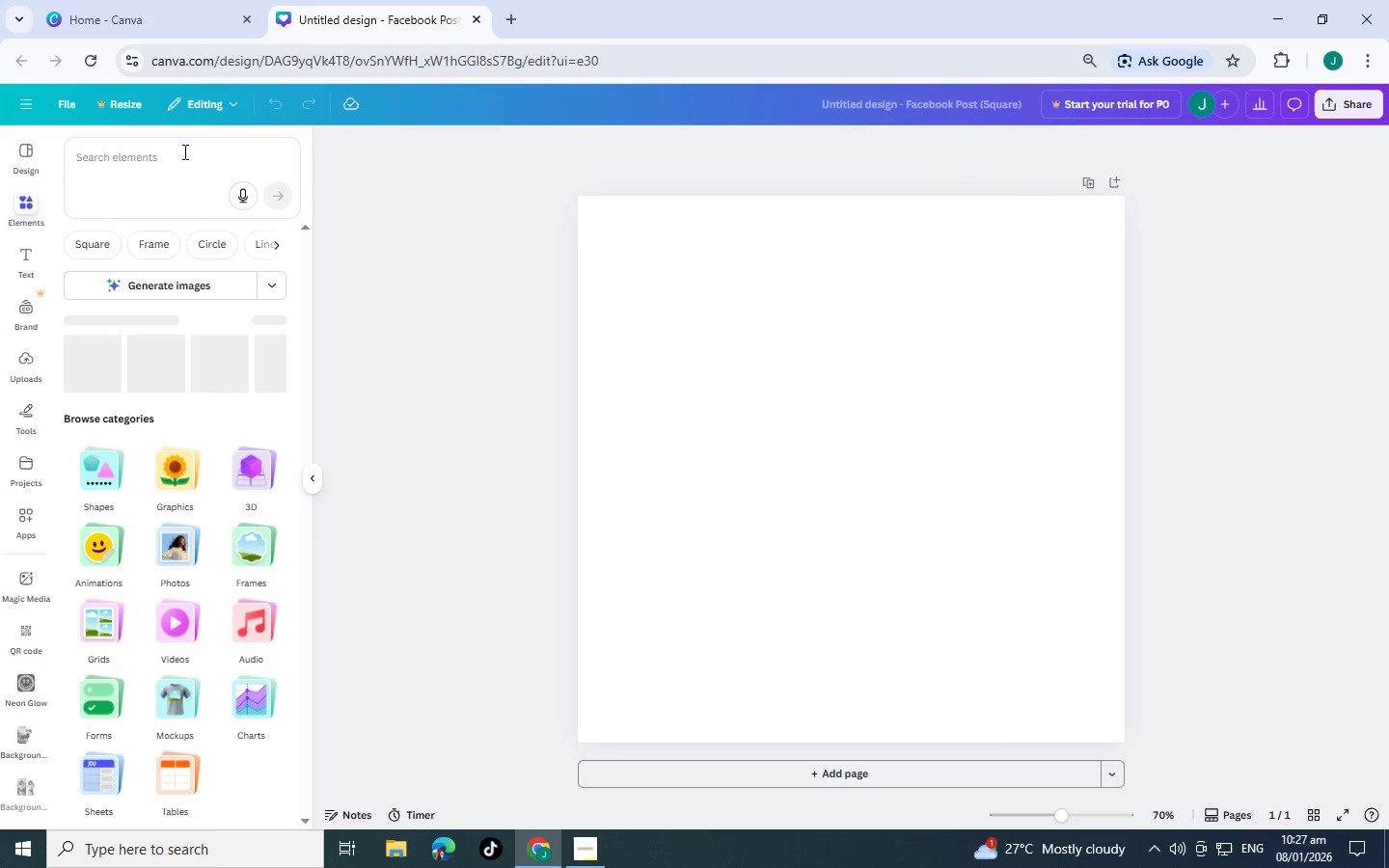 
left_click([183, 151])
 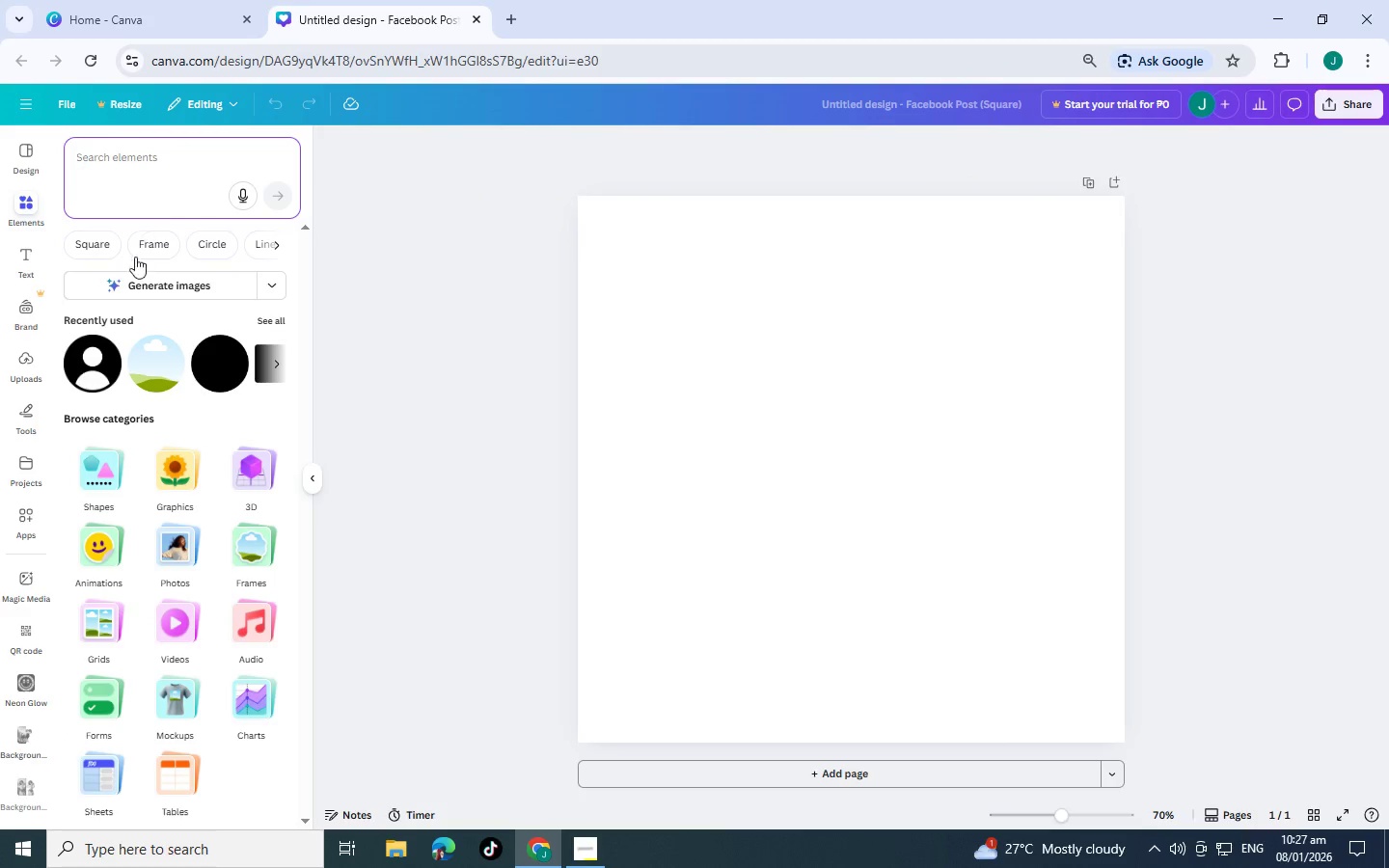 
left_click([397, 189])
 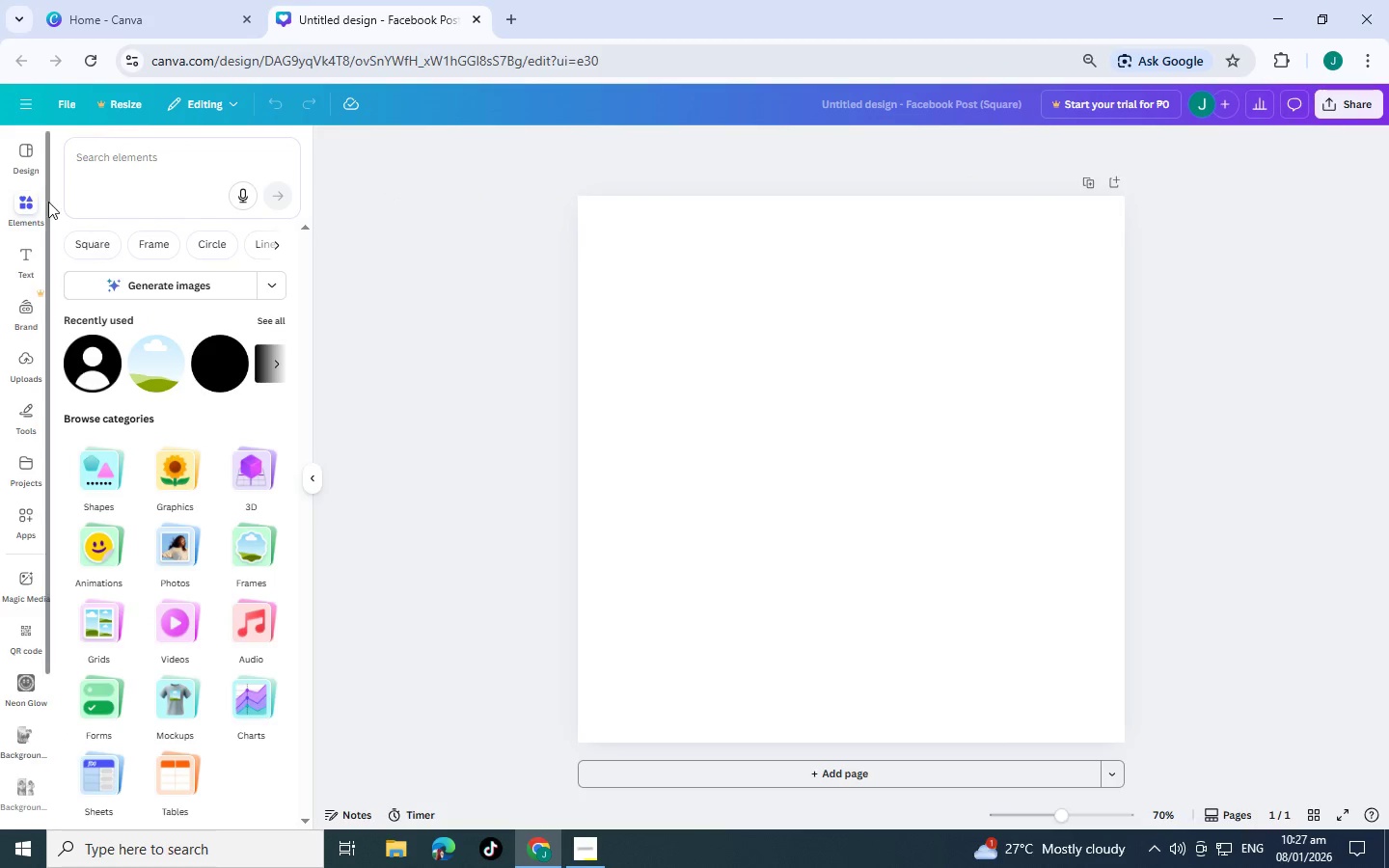 
left_click([858, 360])
 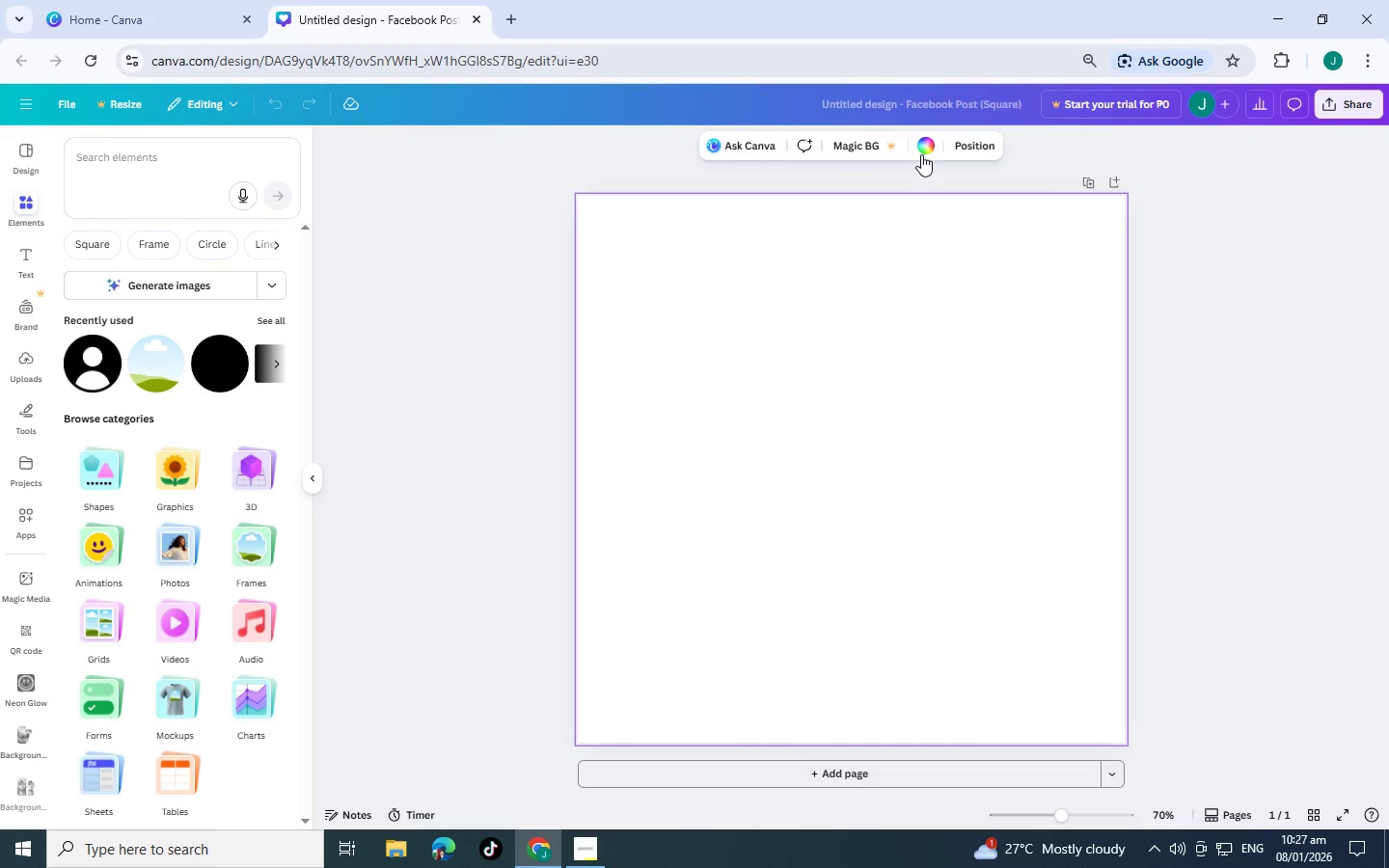 
left_click([930, 151])
 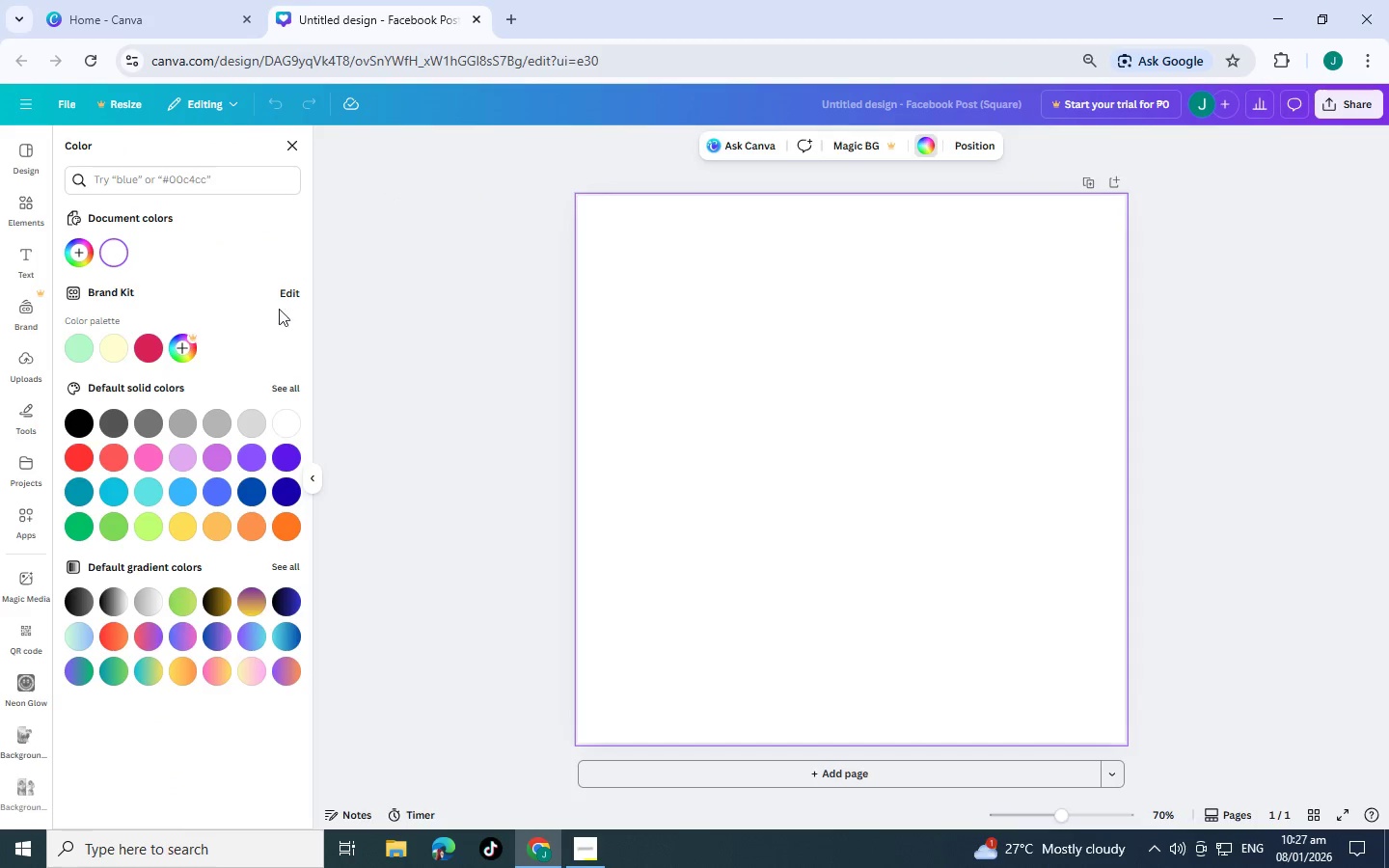 
left_click([287, 293])
 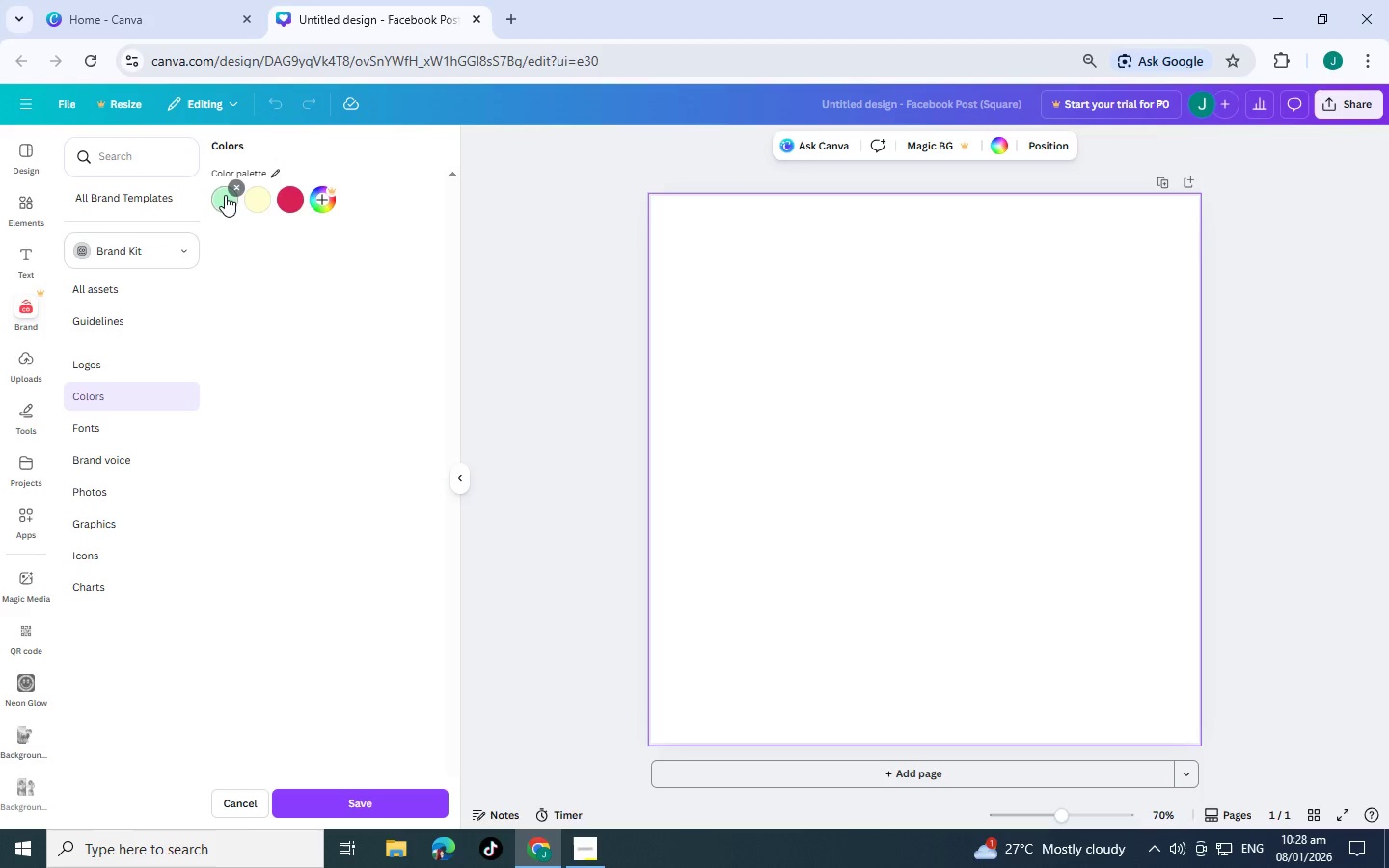 
left_click([235, 186])
 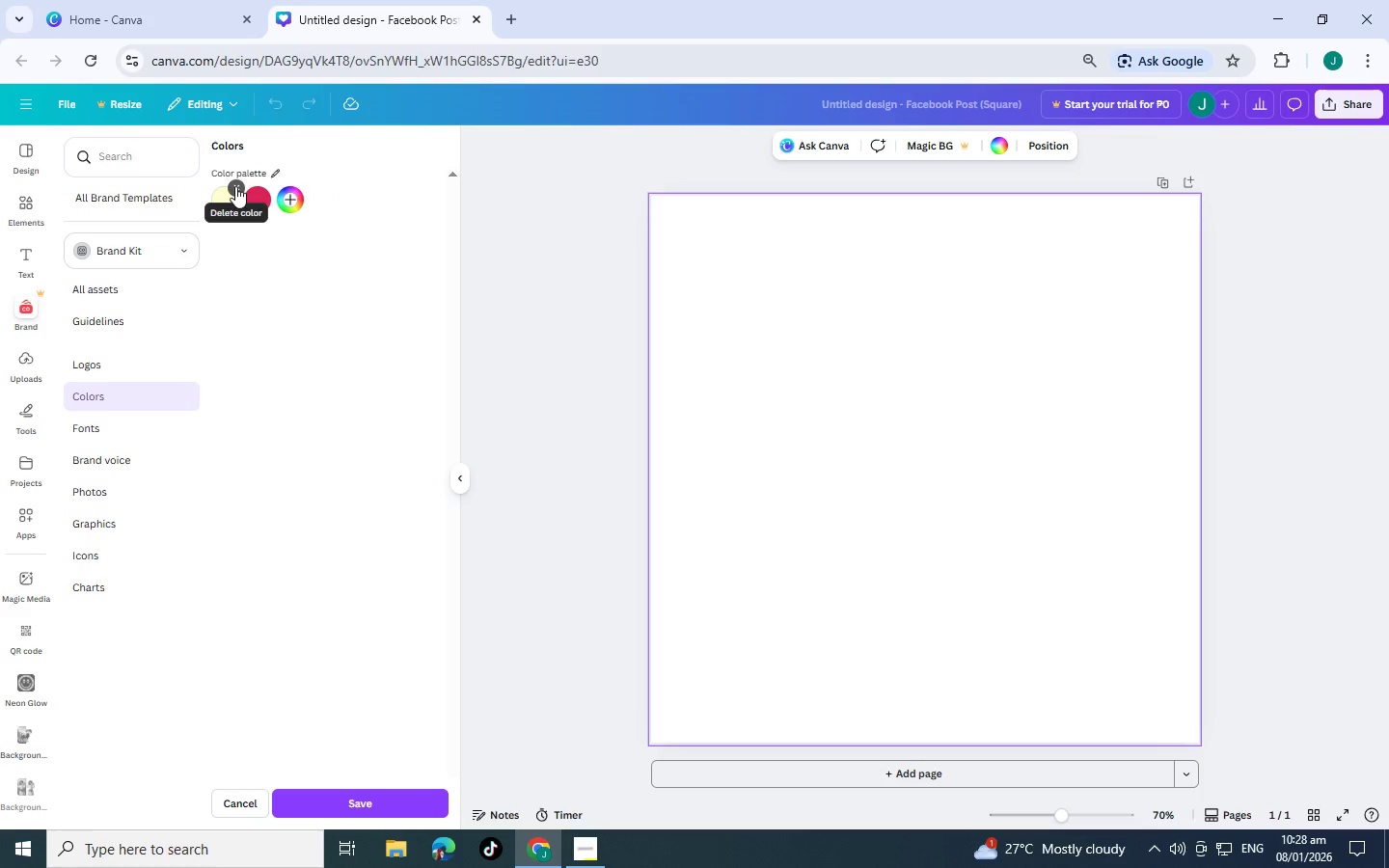 
left_click([235, 186])
 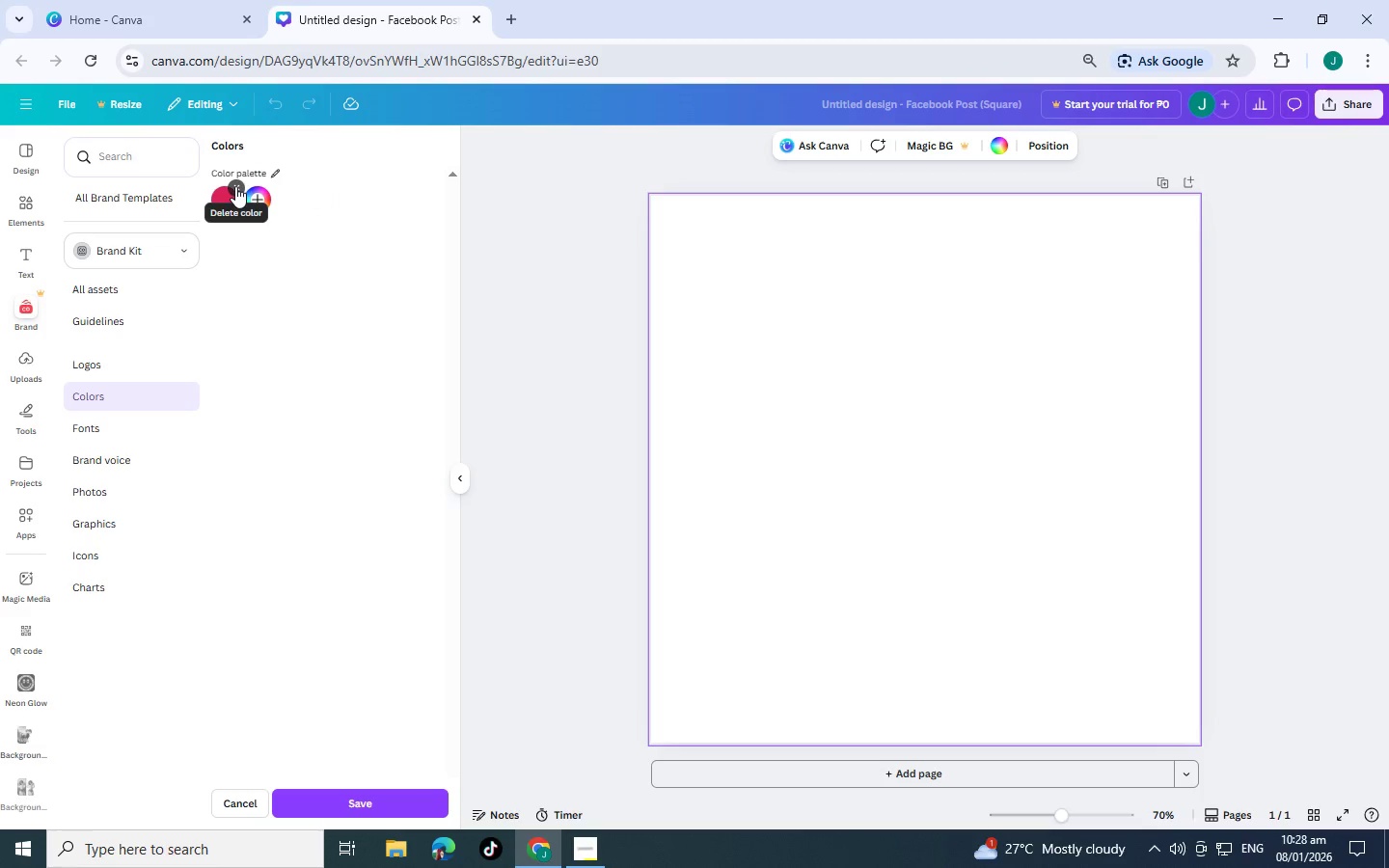 
left_click([235, 186])
 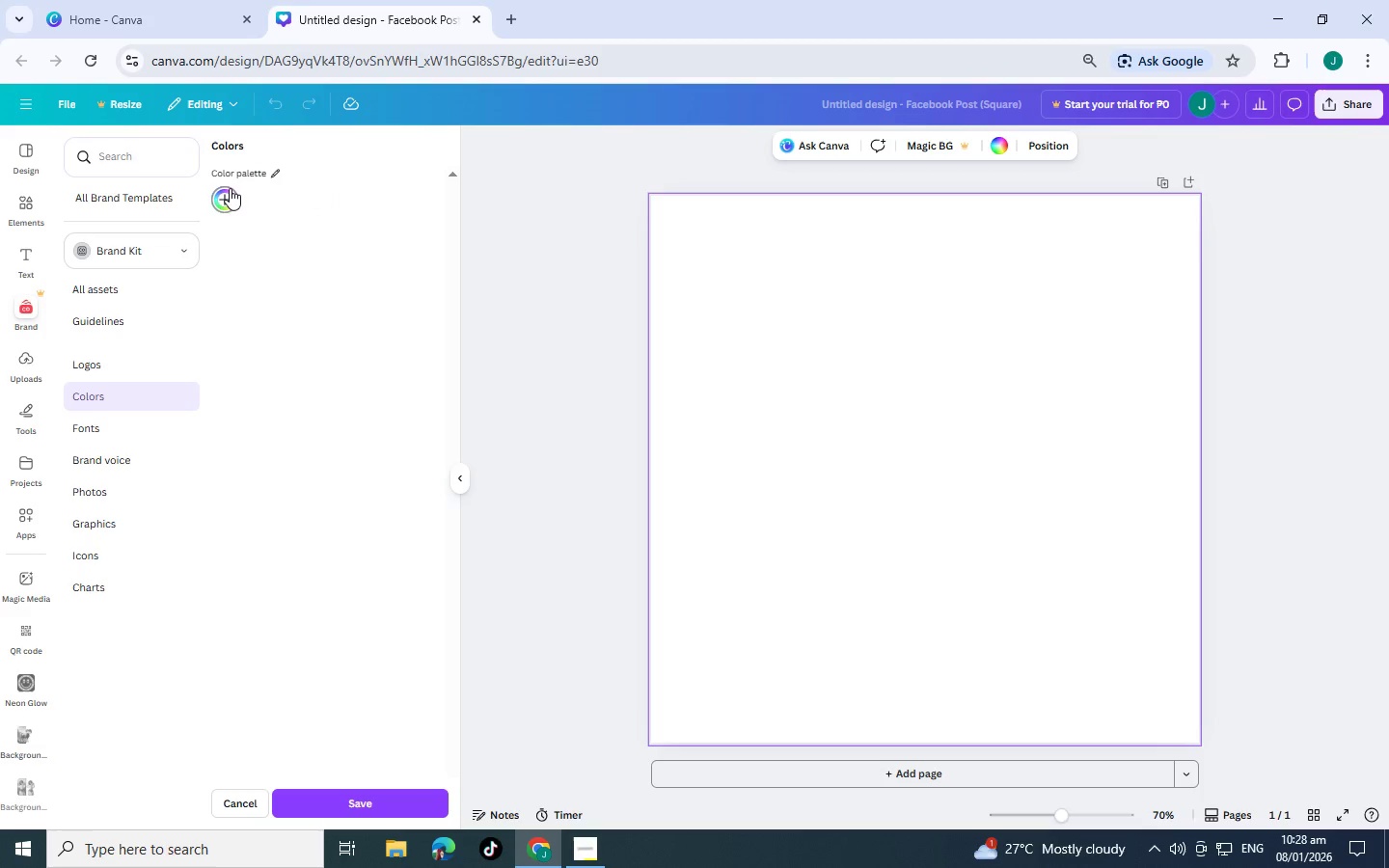 
left_click([230, 188])
 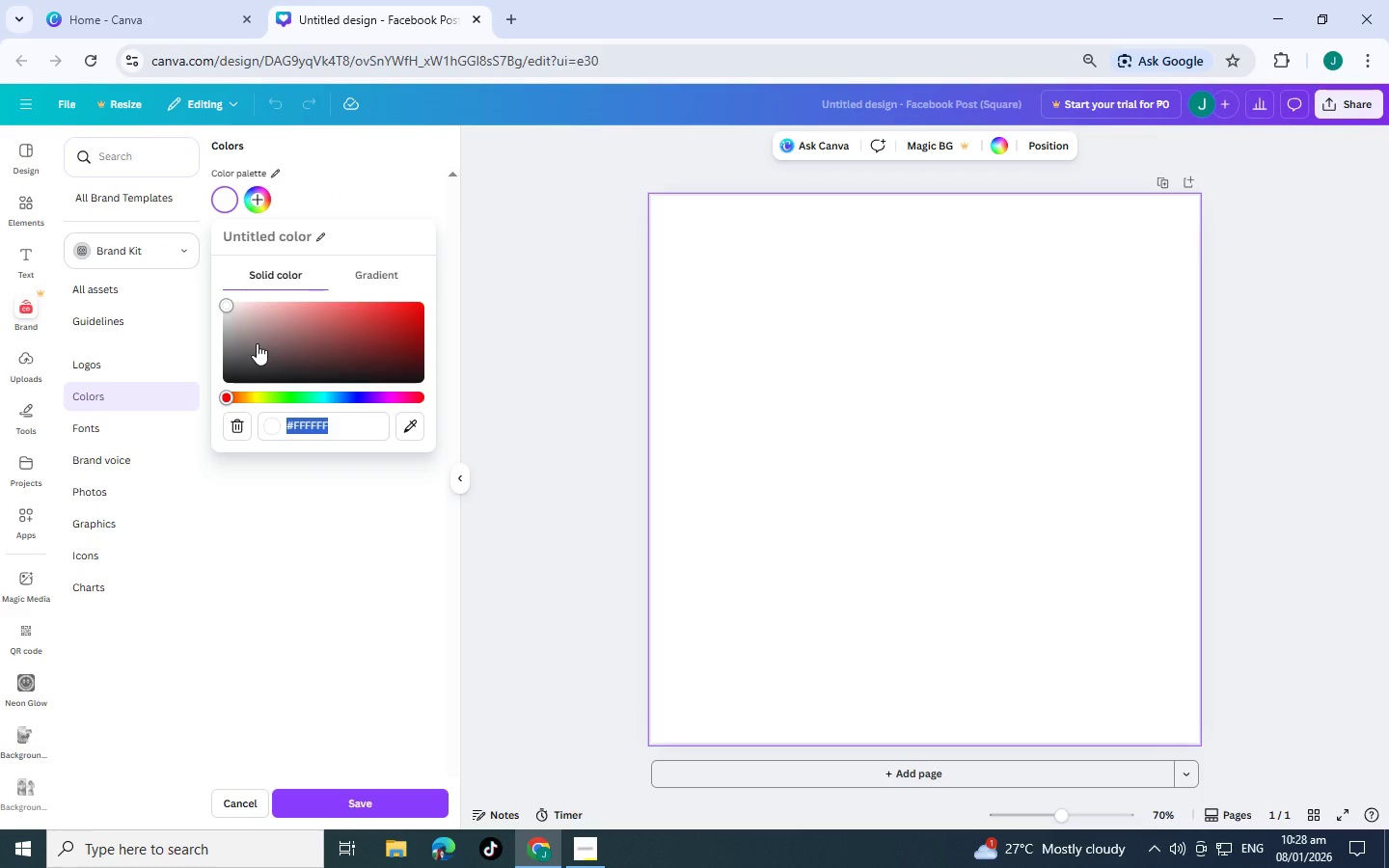 
type(e6dff1)
 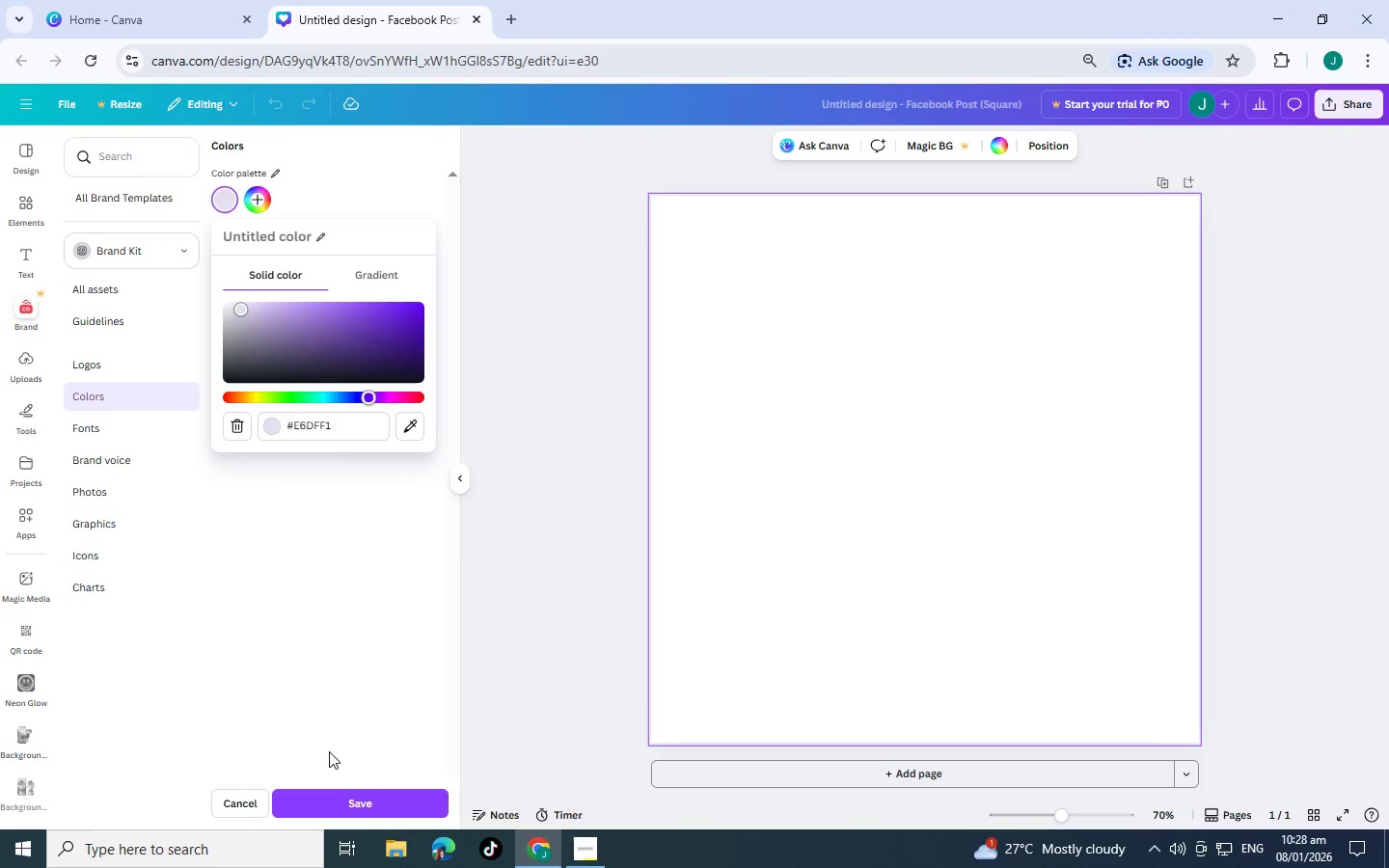 
left_click([314, 568])
 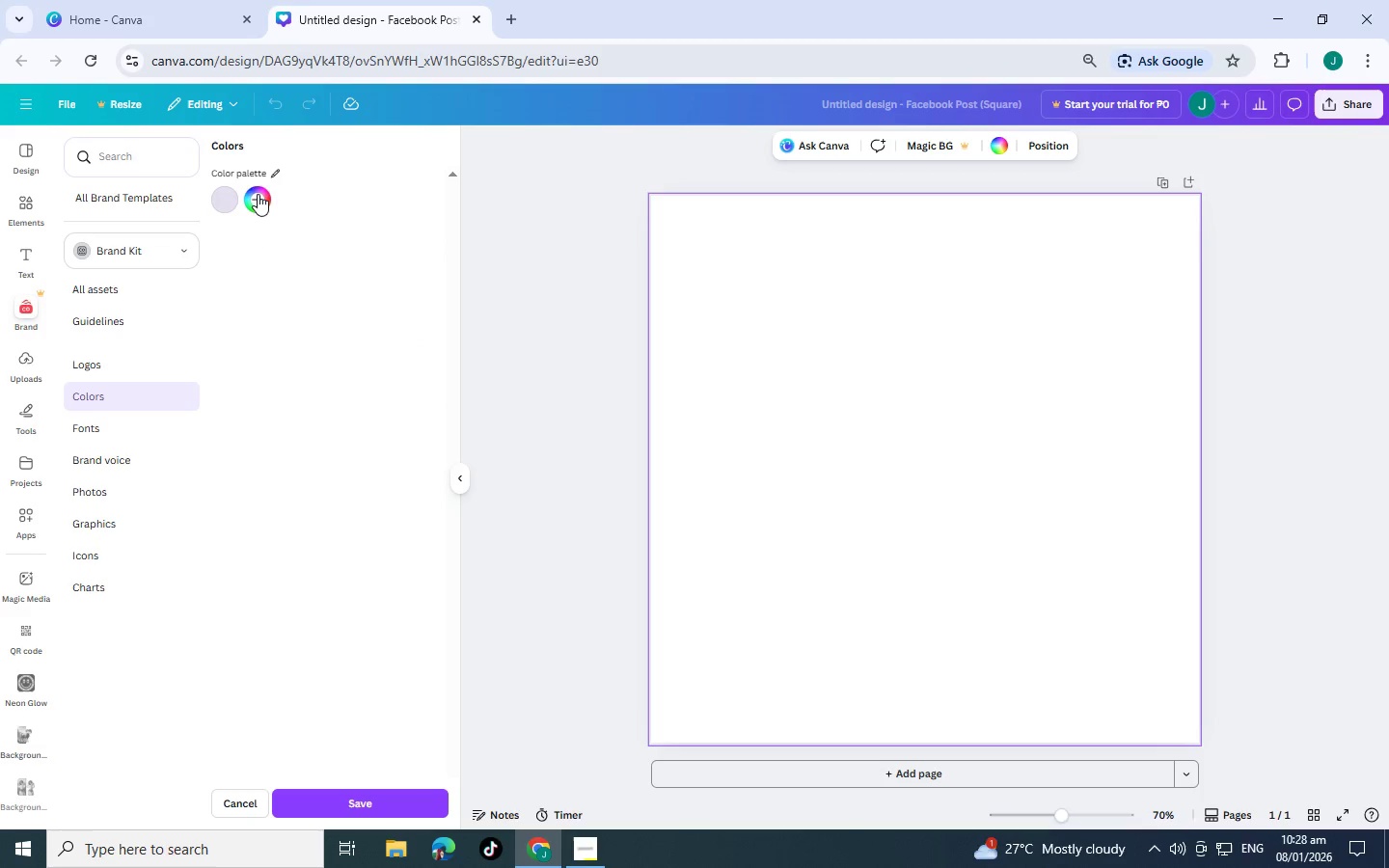 
left_click([258, 194])
 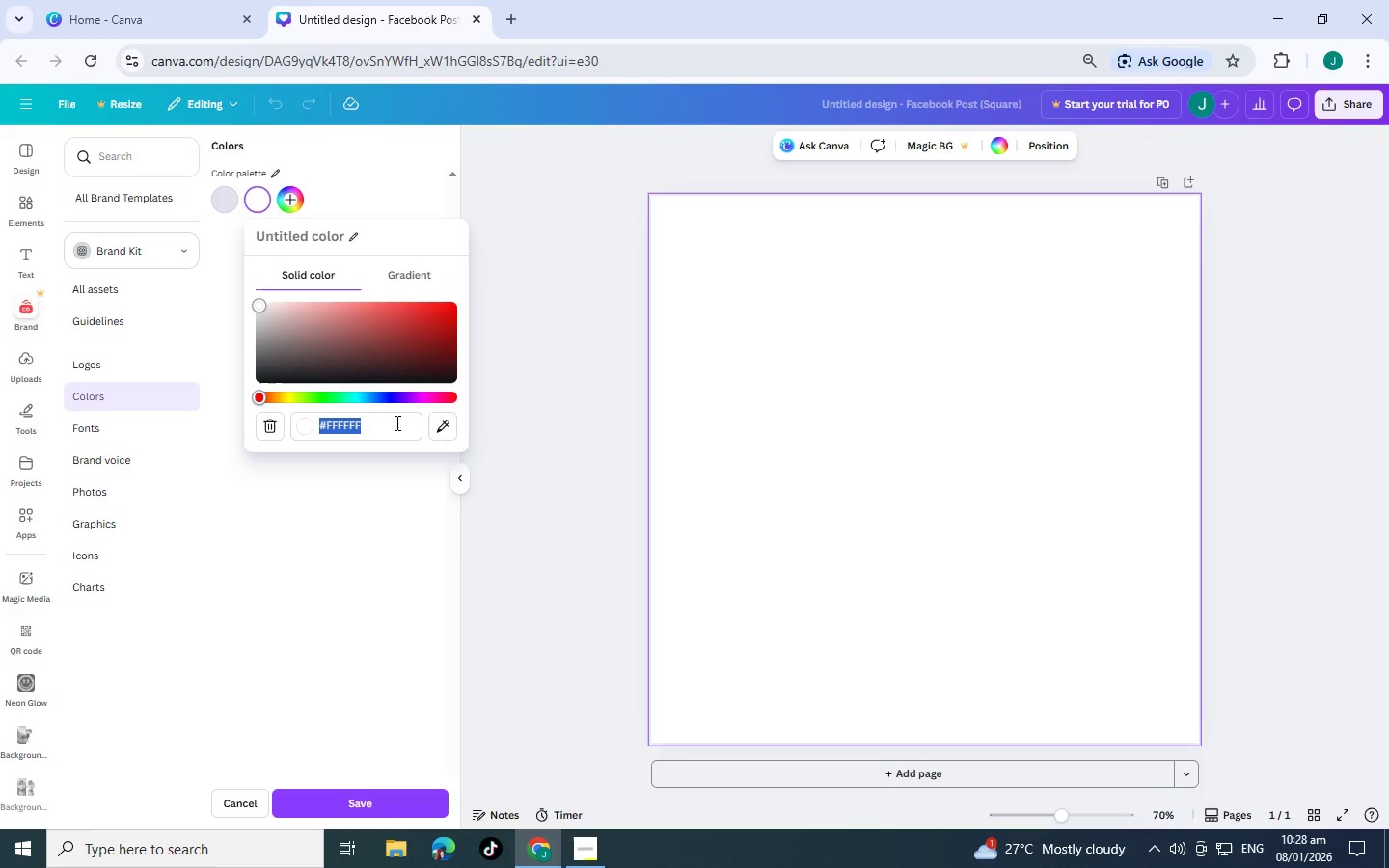 
type(dde8df)
 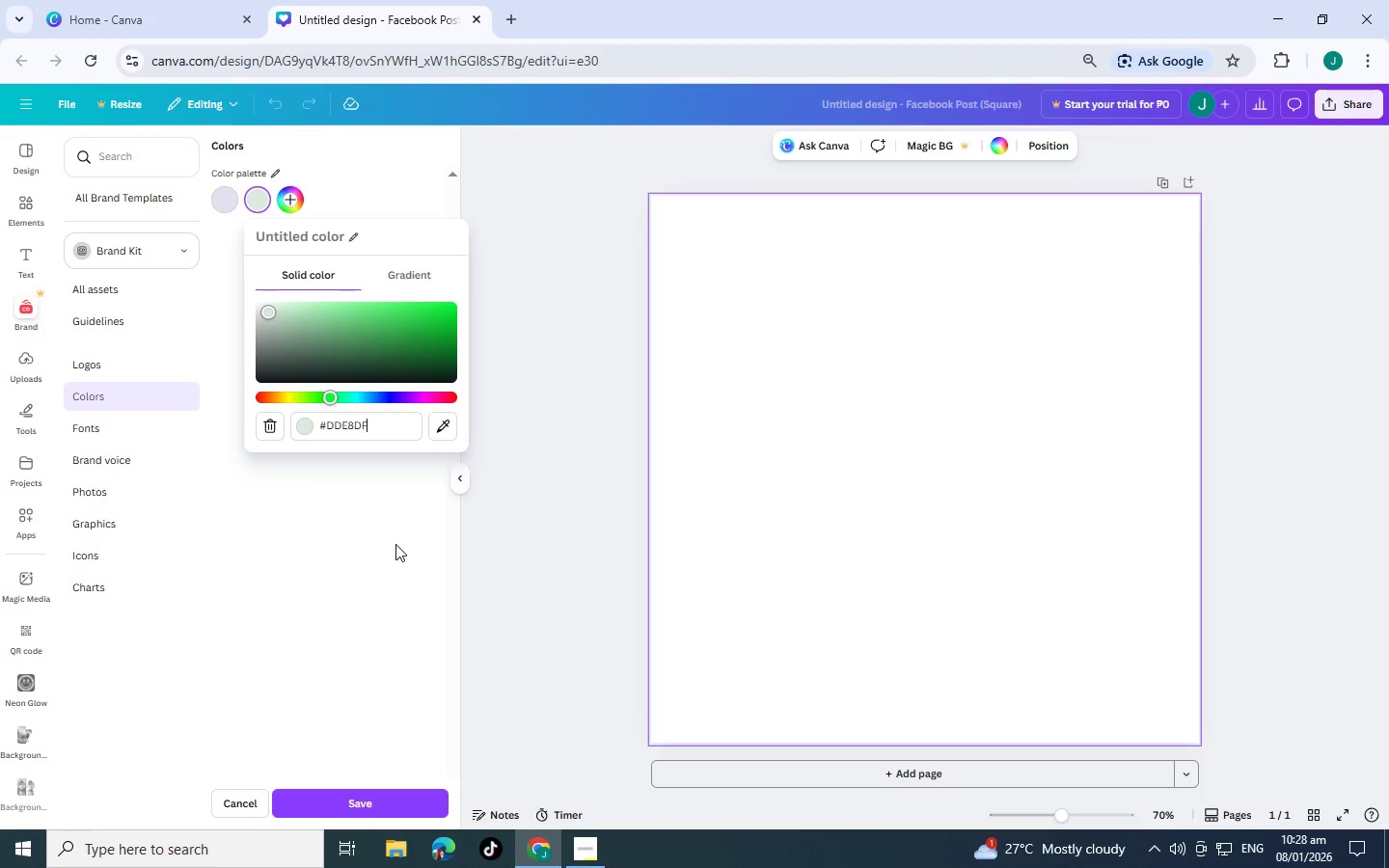 
left_click([395, 544])
 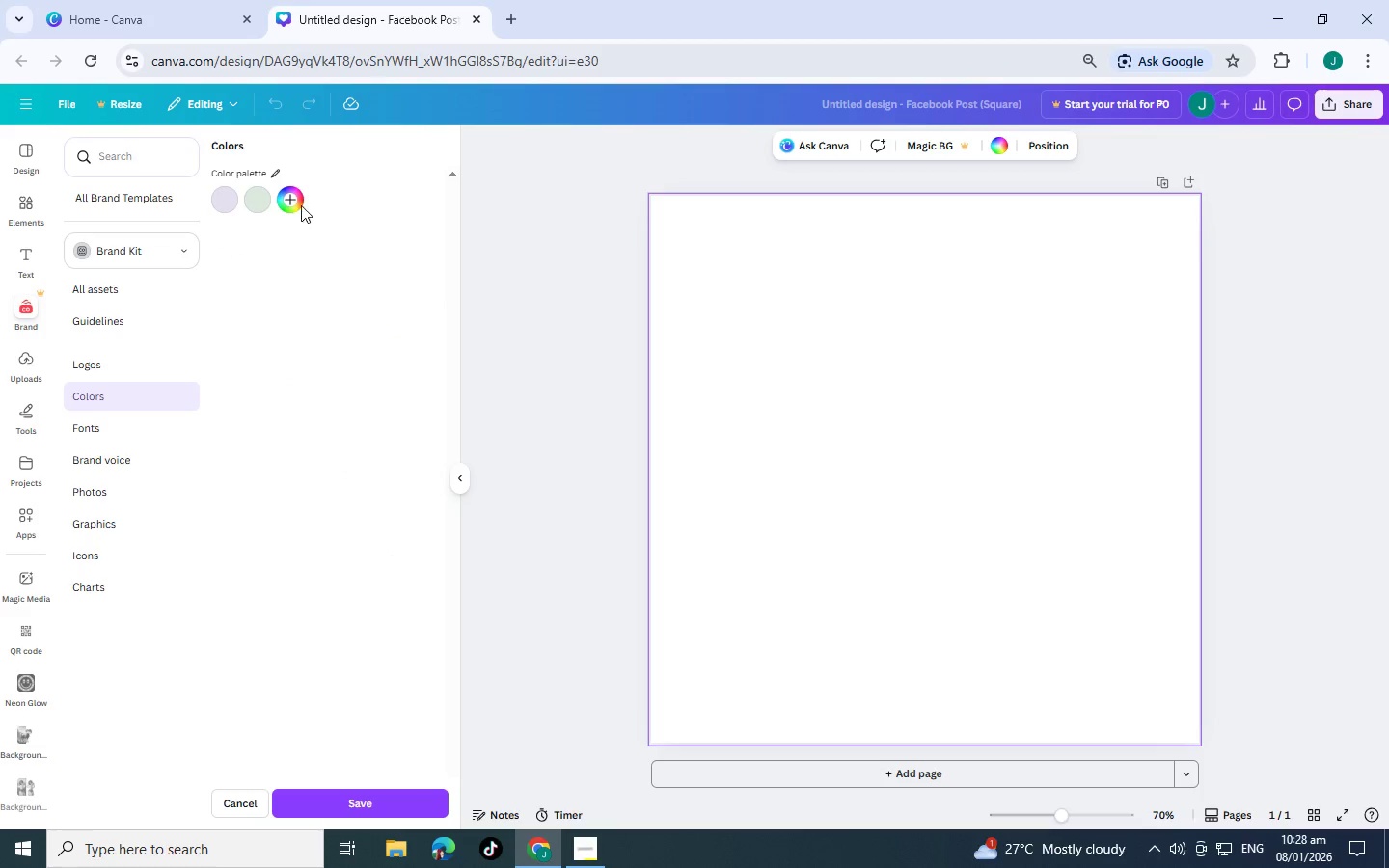 
left_click([294, 199])
 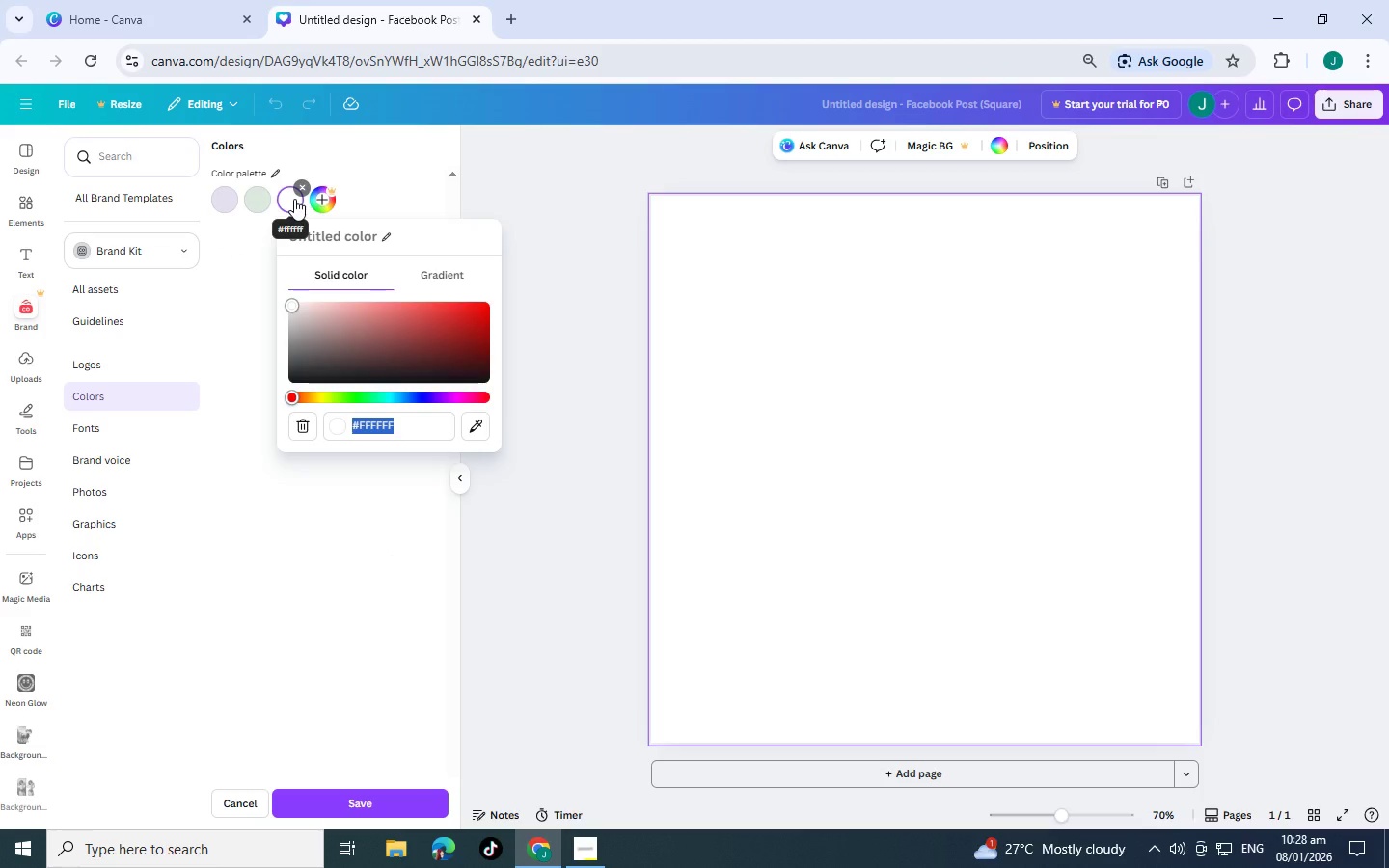 
type(f3d9es)
 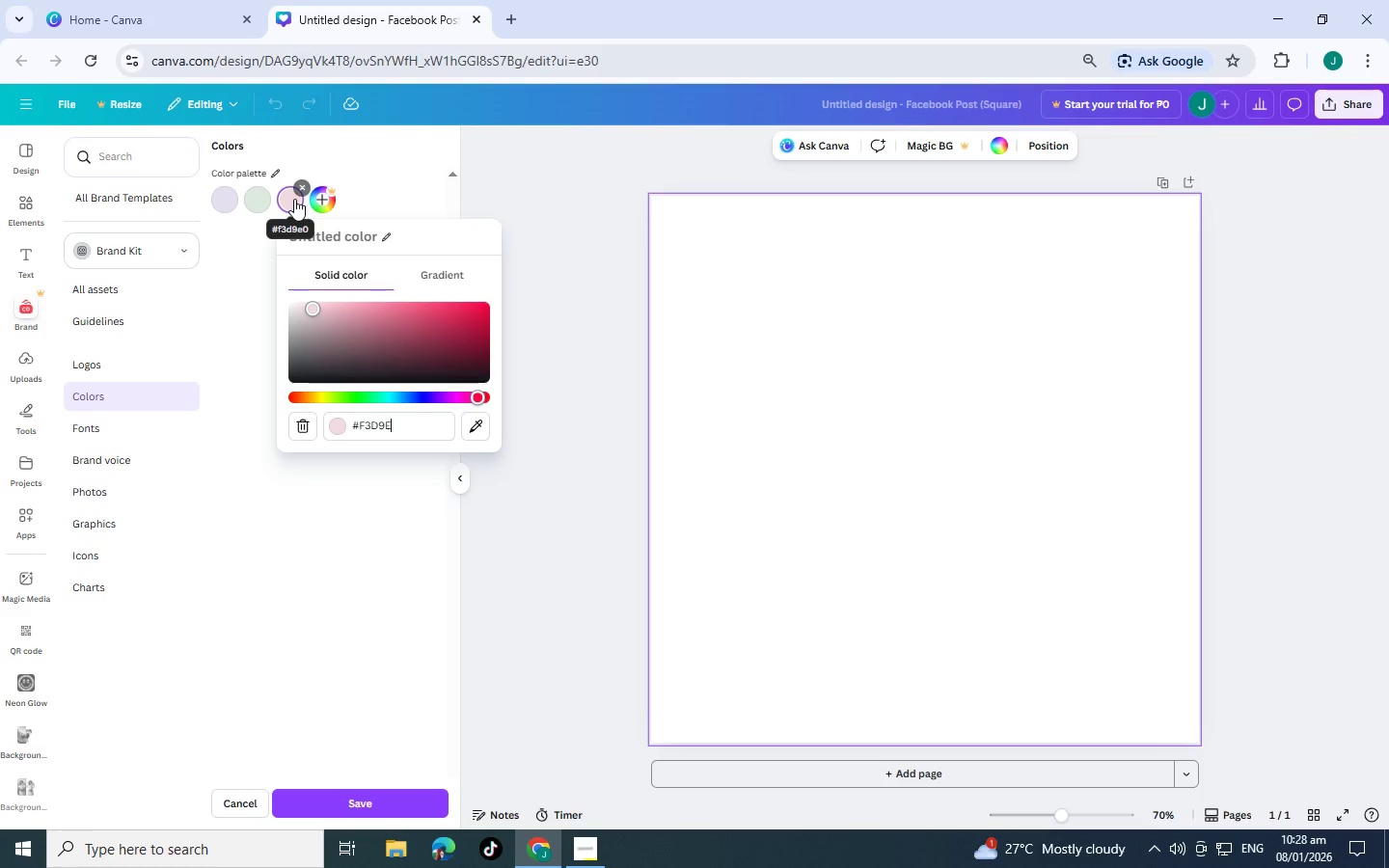 
key(Enter)
 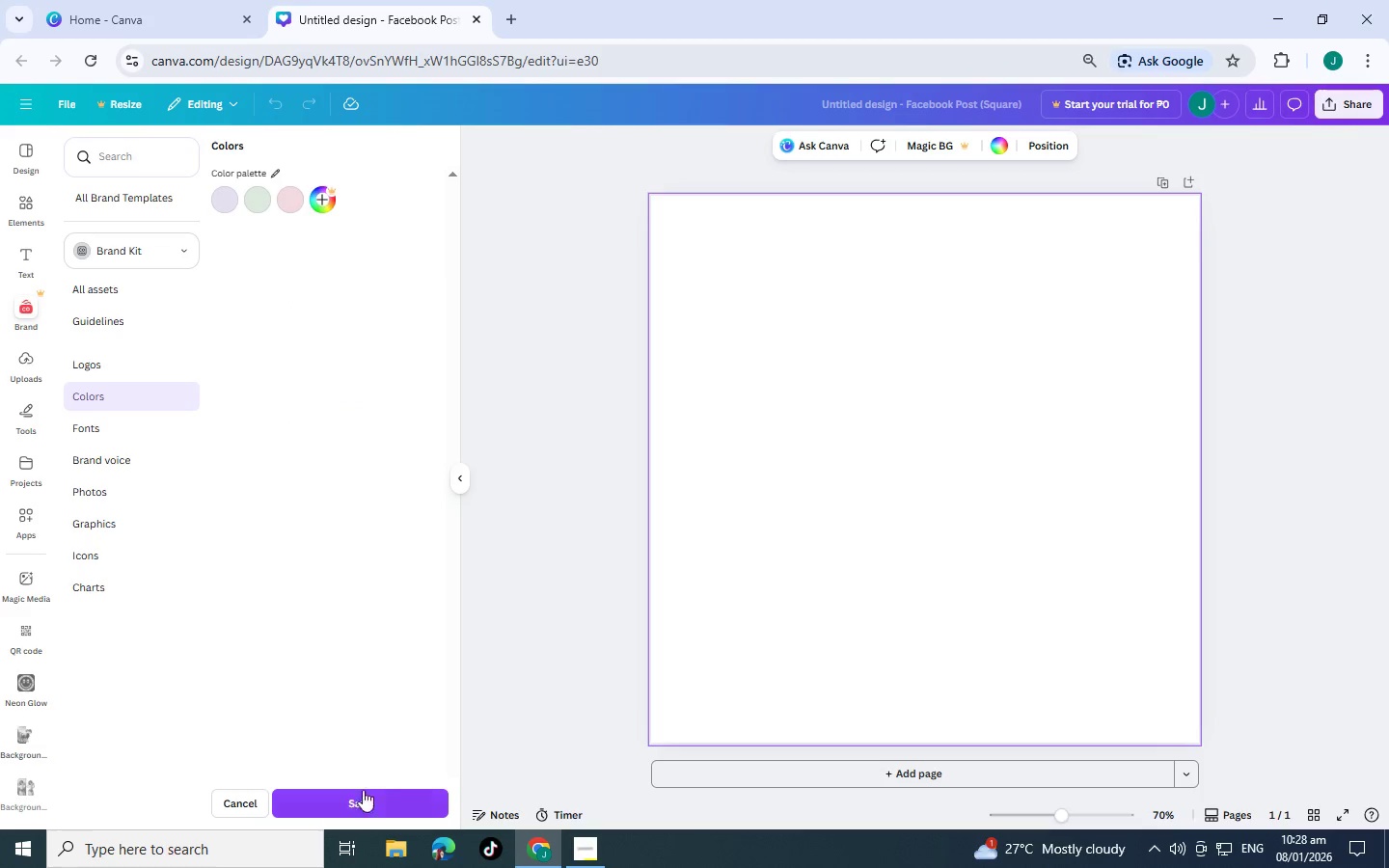 
double_click([369, 802])
 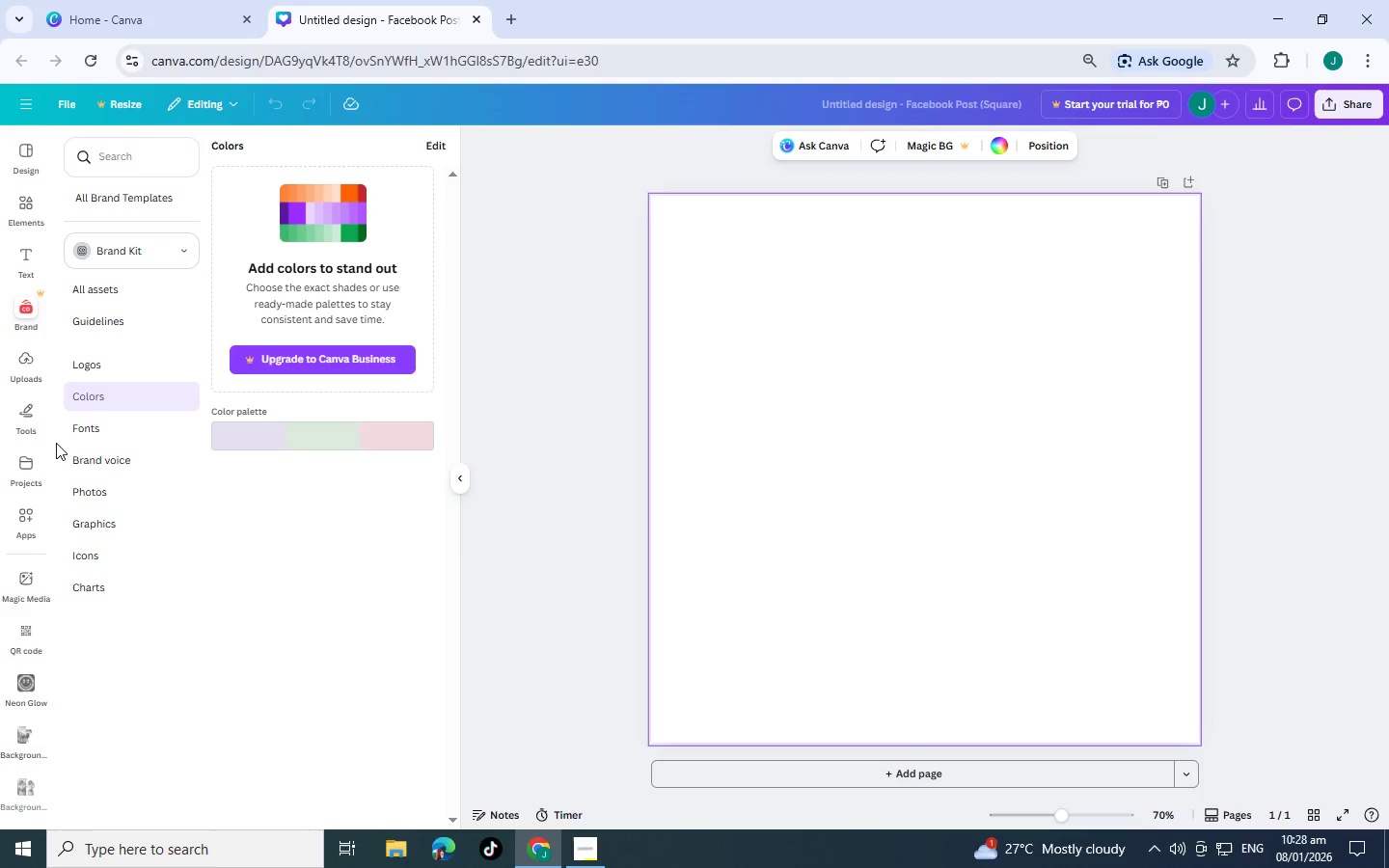 
wait(15.08)
 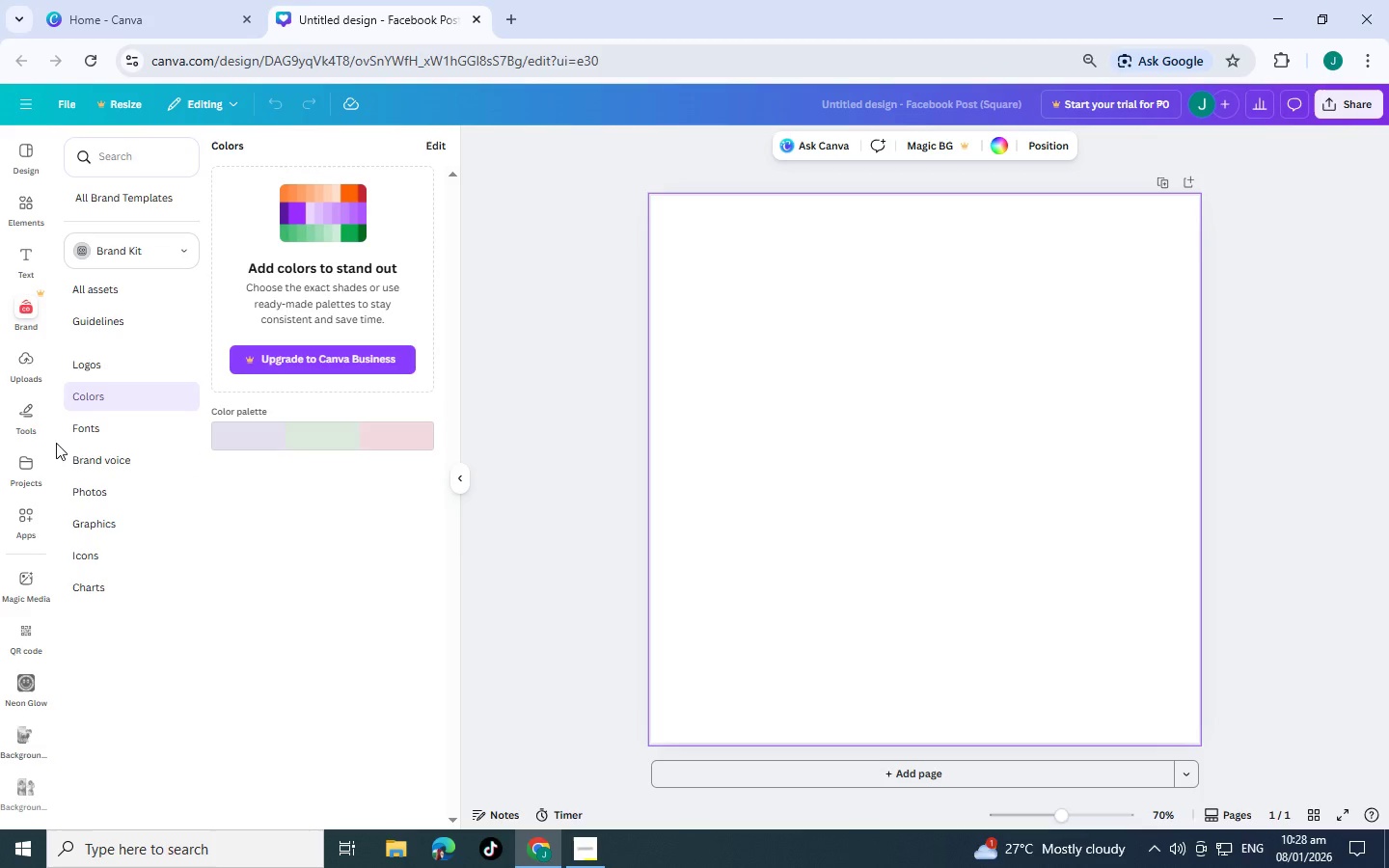 
left_click([468, 479])
 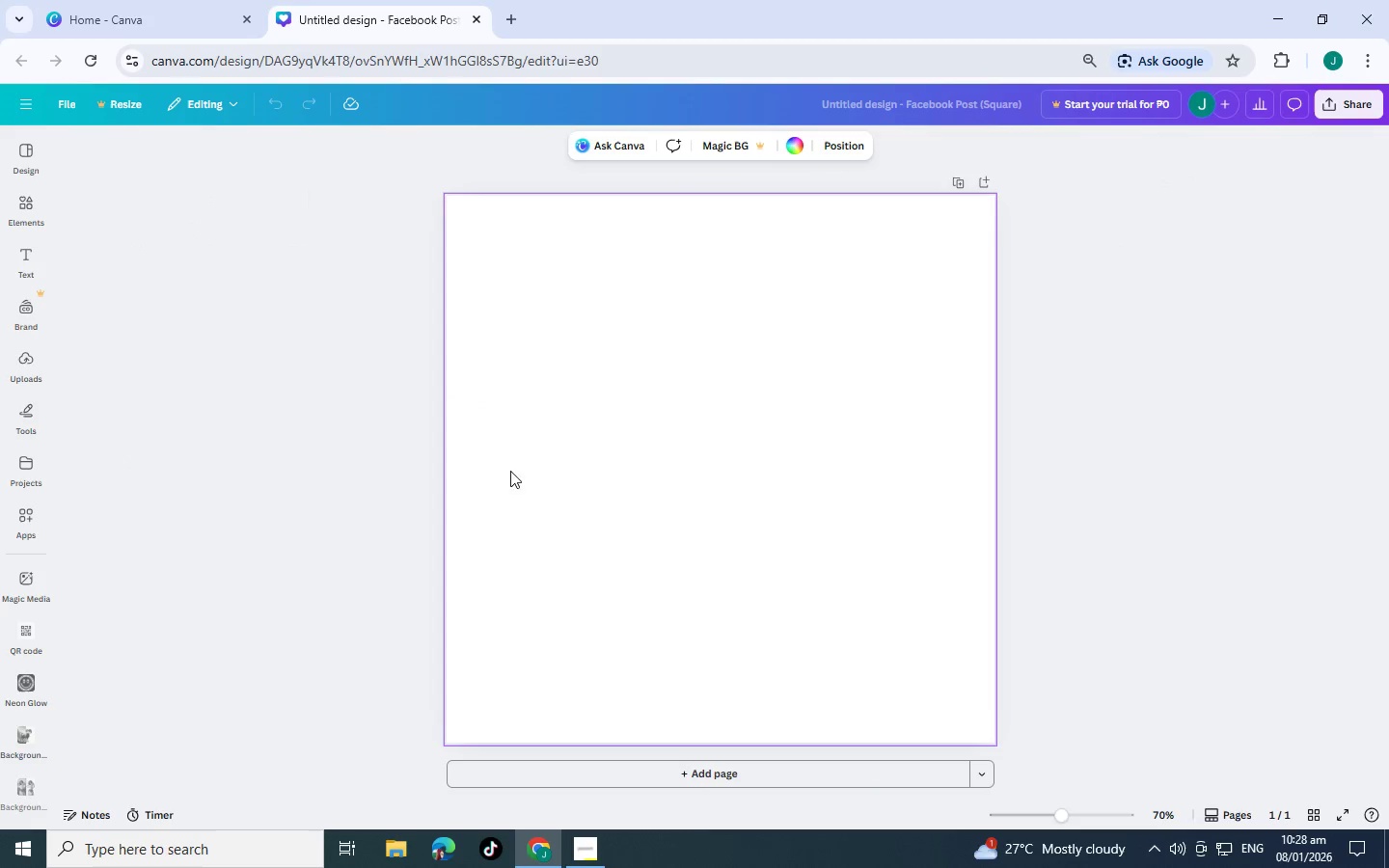 
left_click([597, 451])
 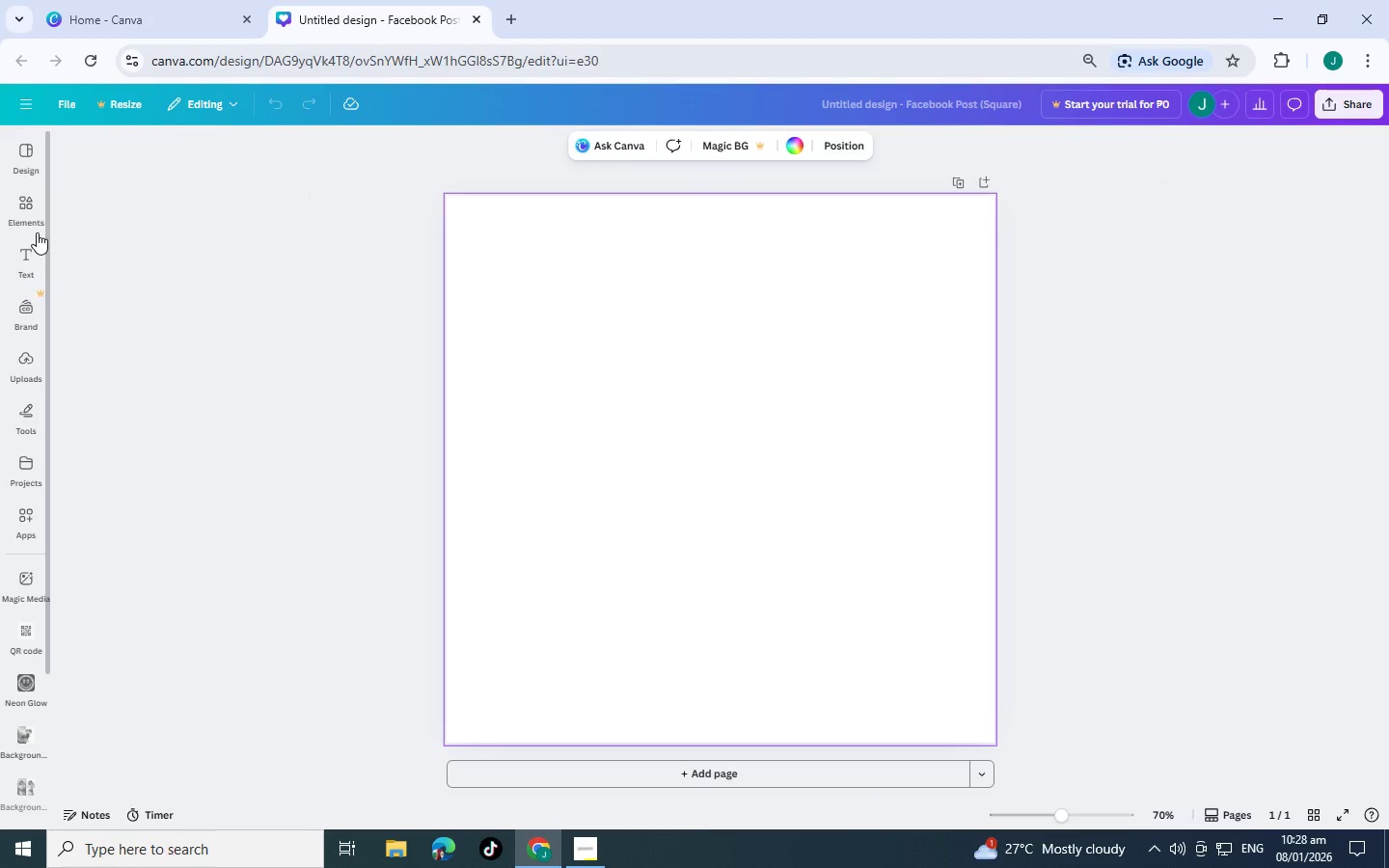 
left_click([25, 273])
 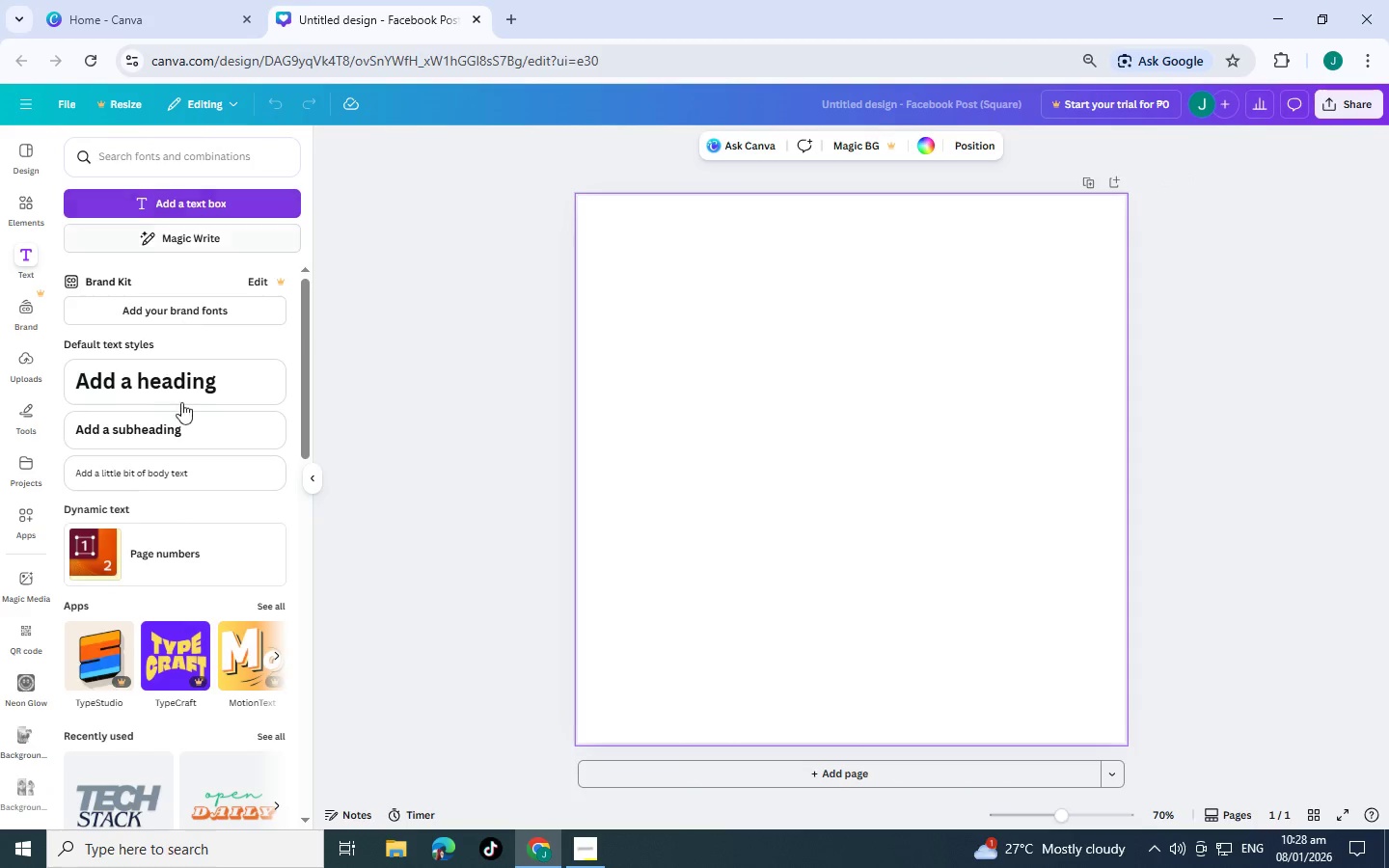 
left_click([180, 379])
 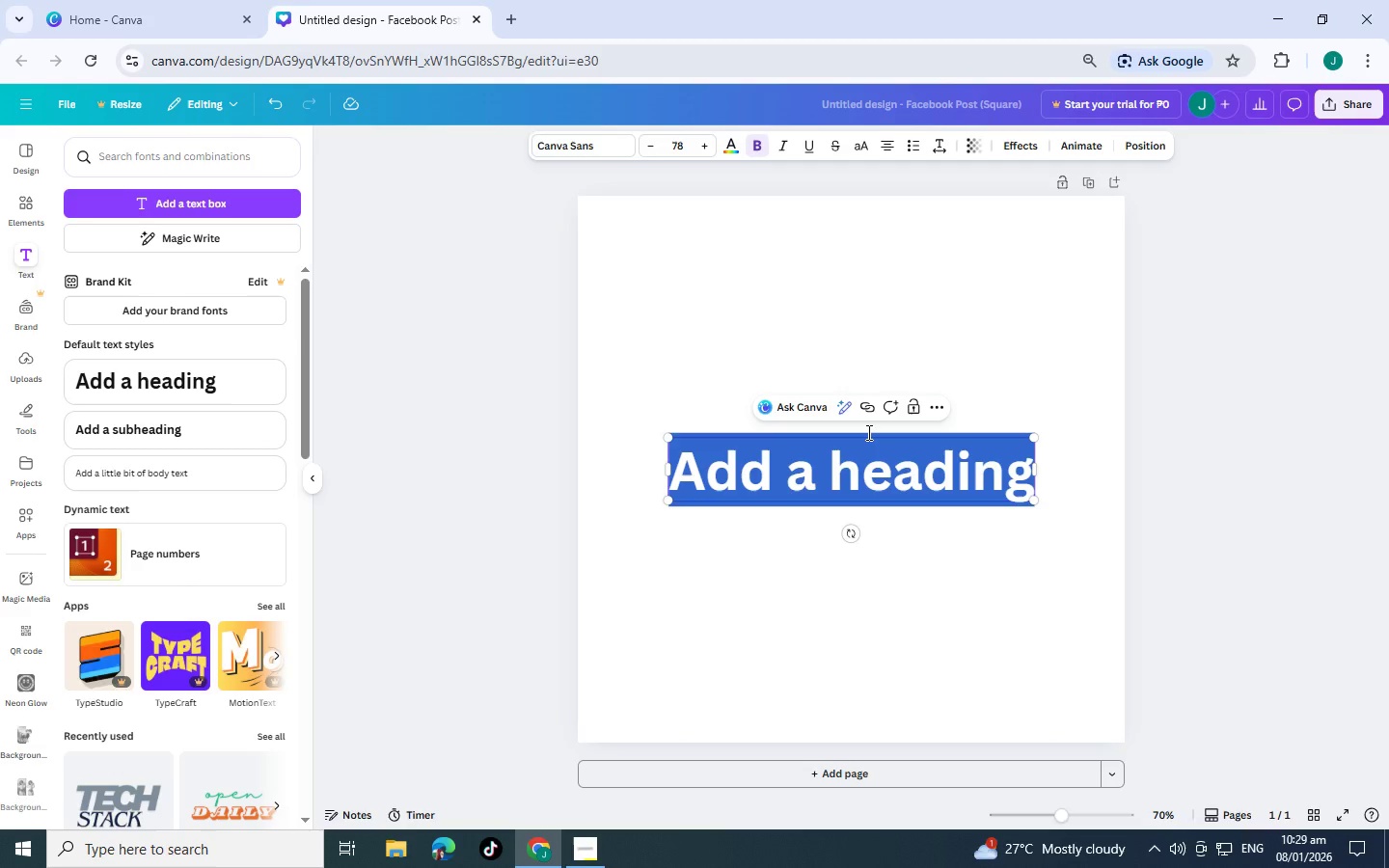 
wait(11.53)
 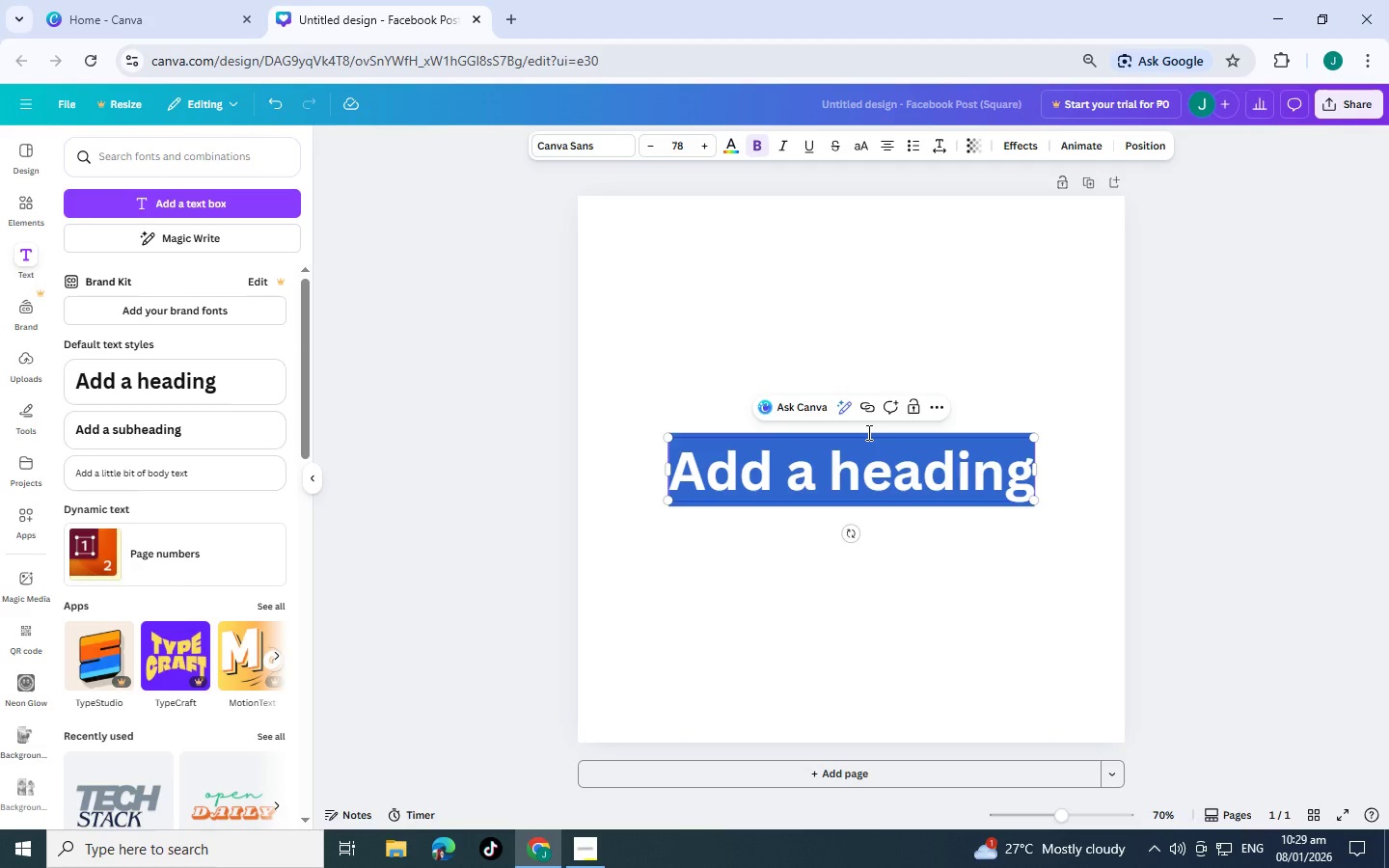 
type(Churn & Swirl)
 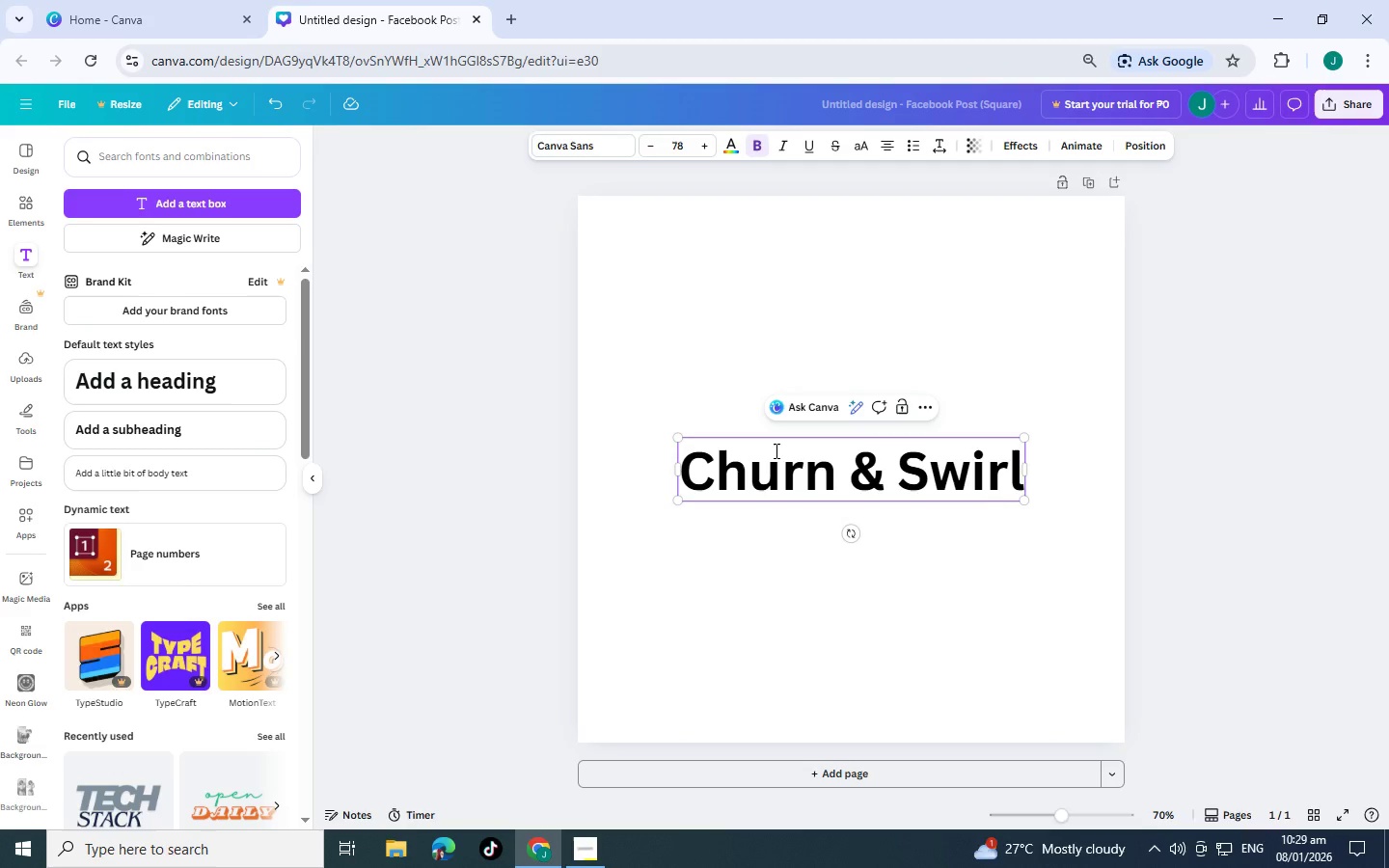 
left_click([571, 148])
 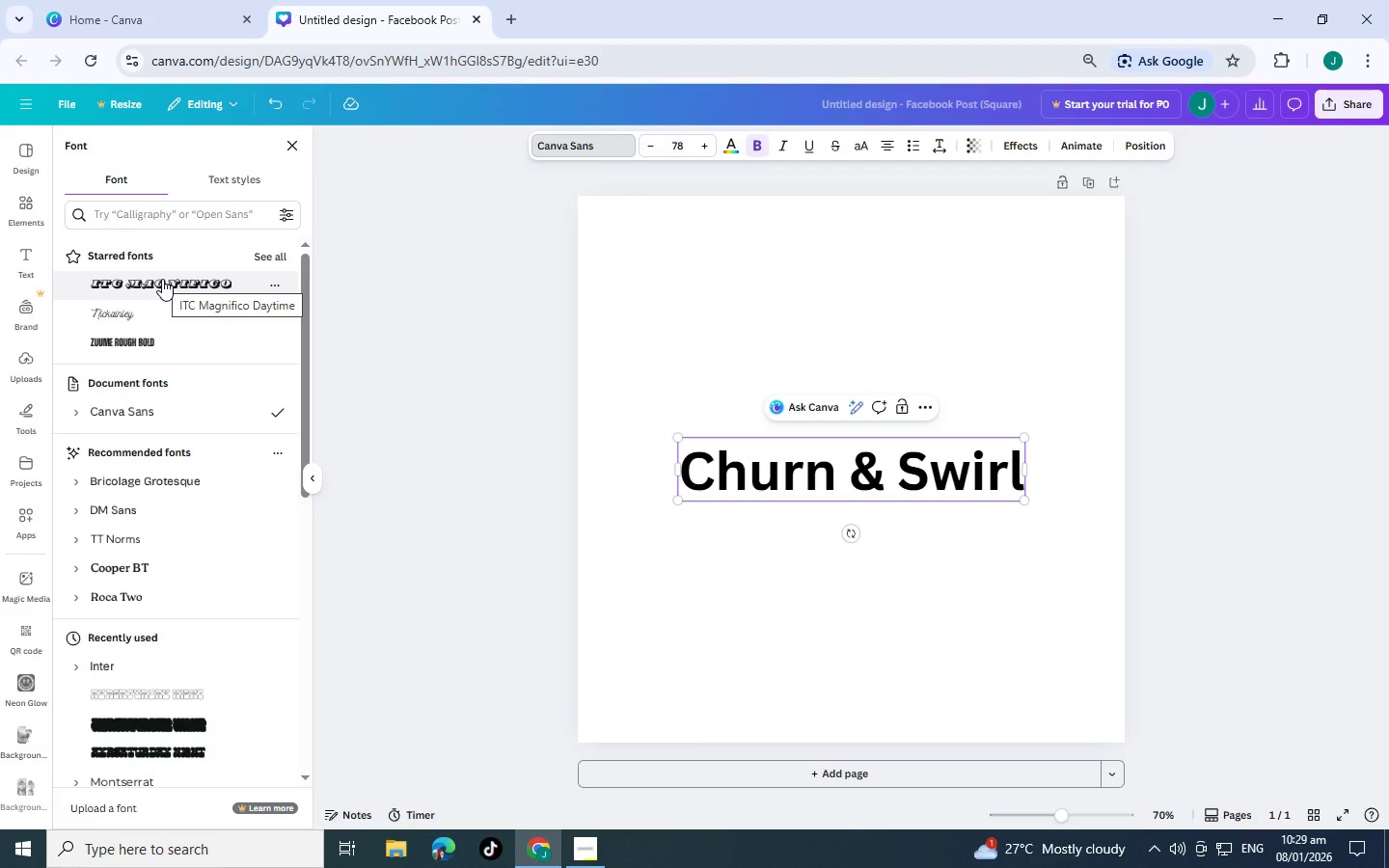 
left_click([162, 279])
 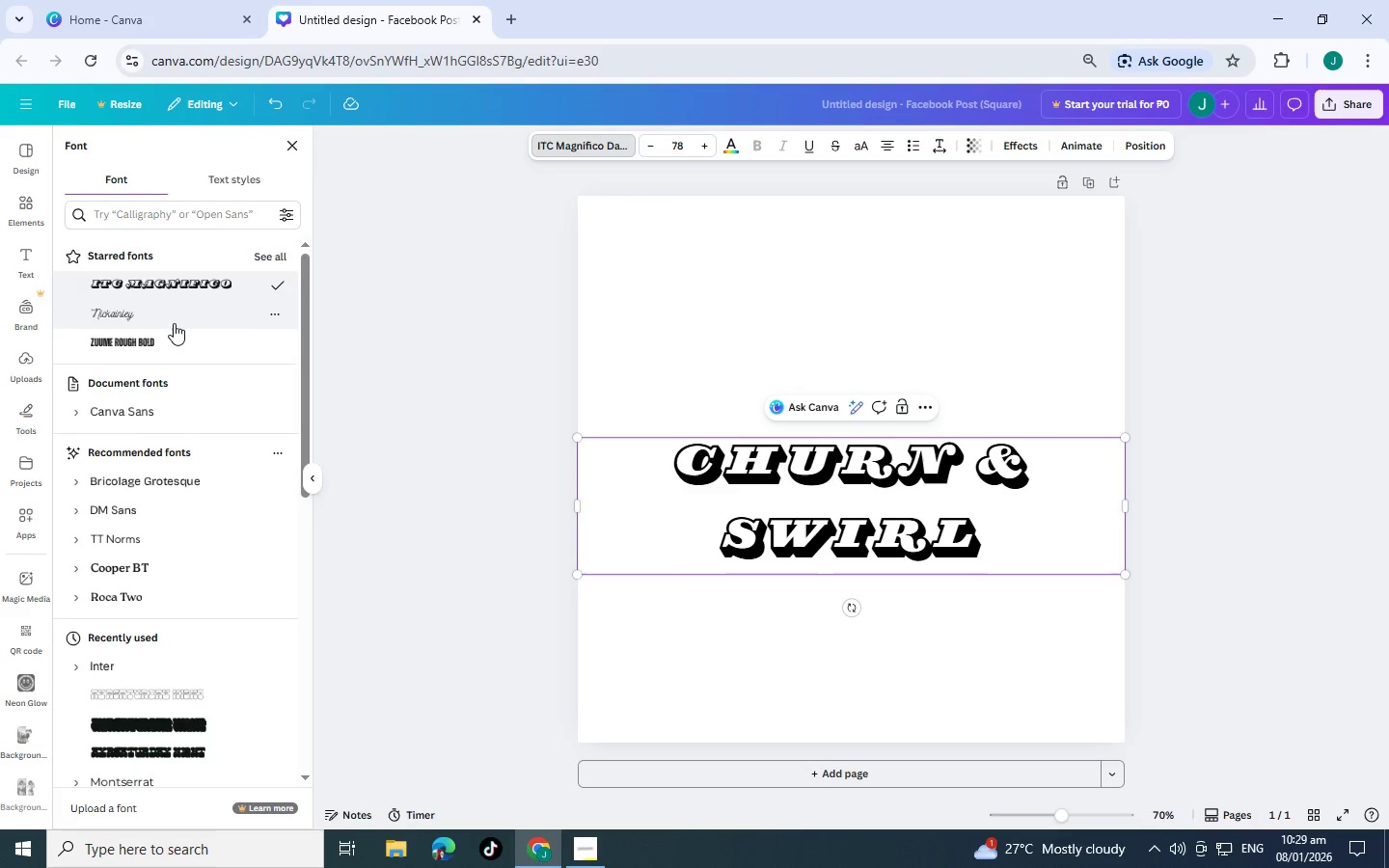 
left_click([172, 477])
 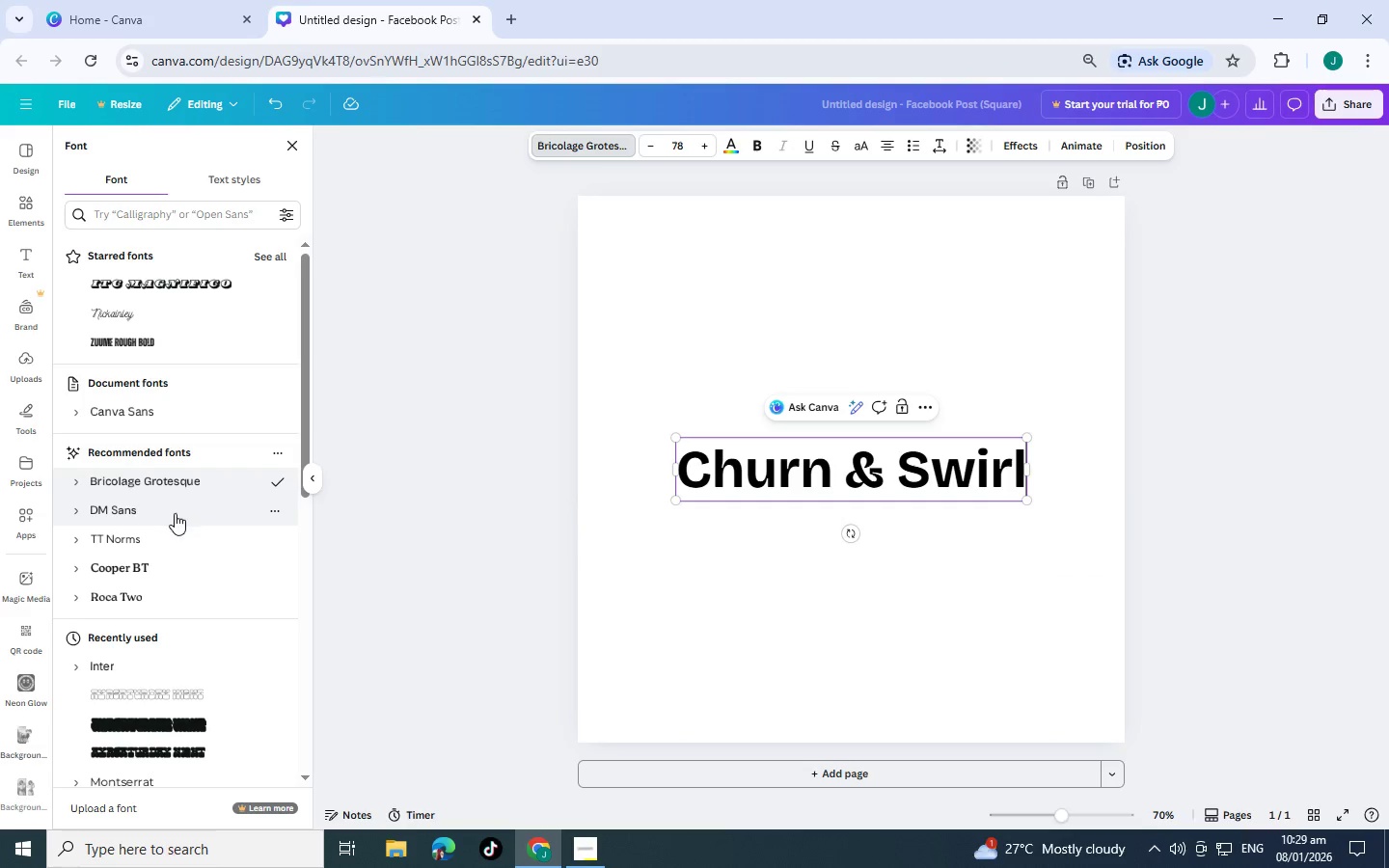 
left_click([161, 506])
 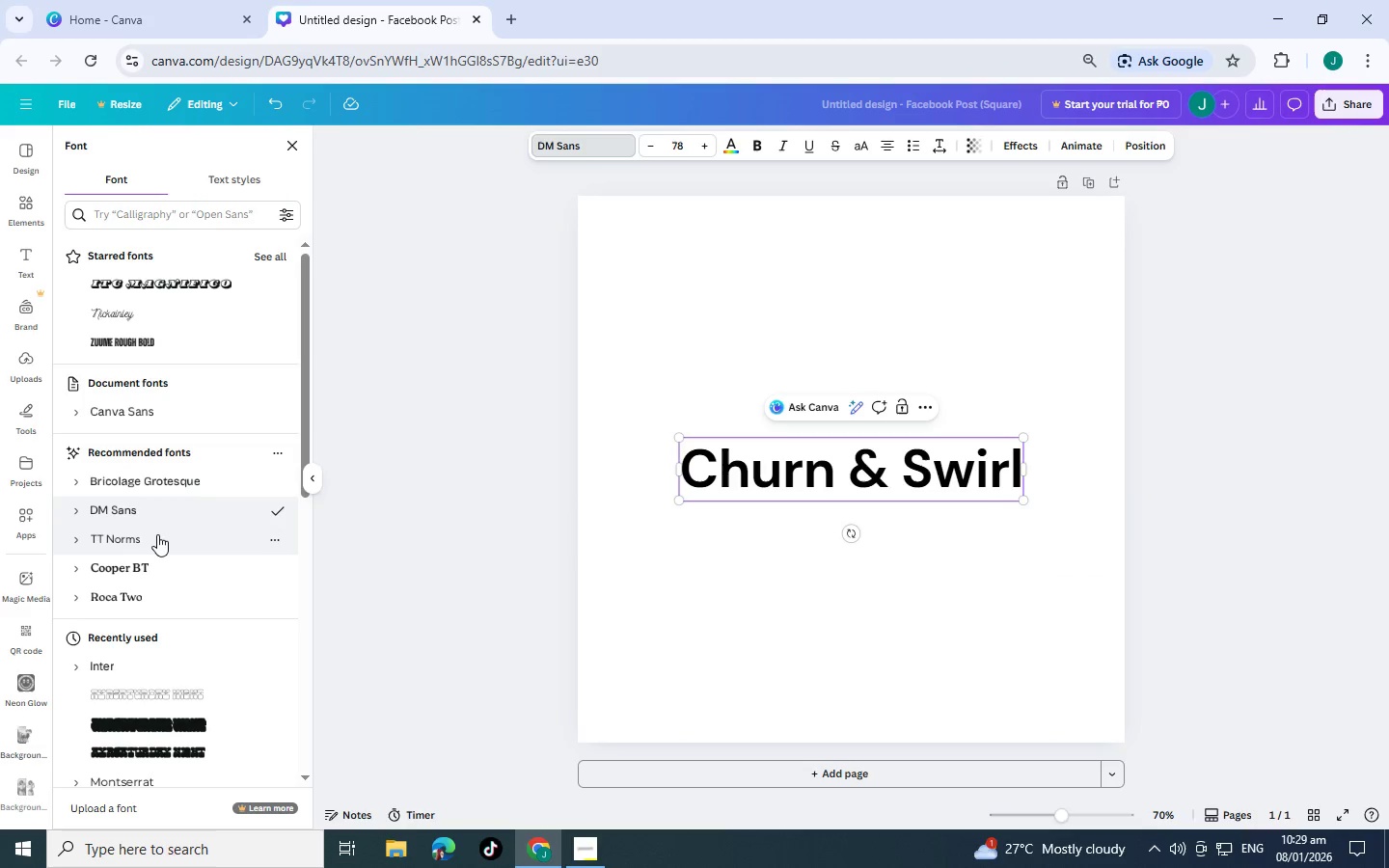 
left_click([150, 530])
 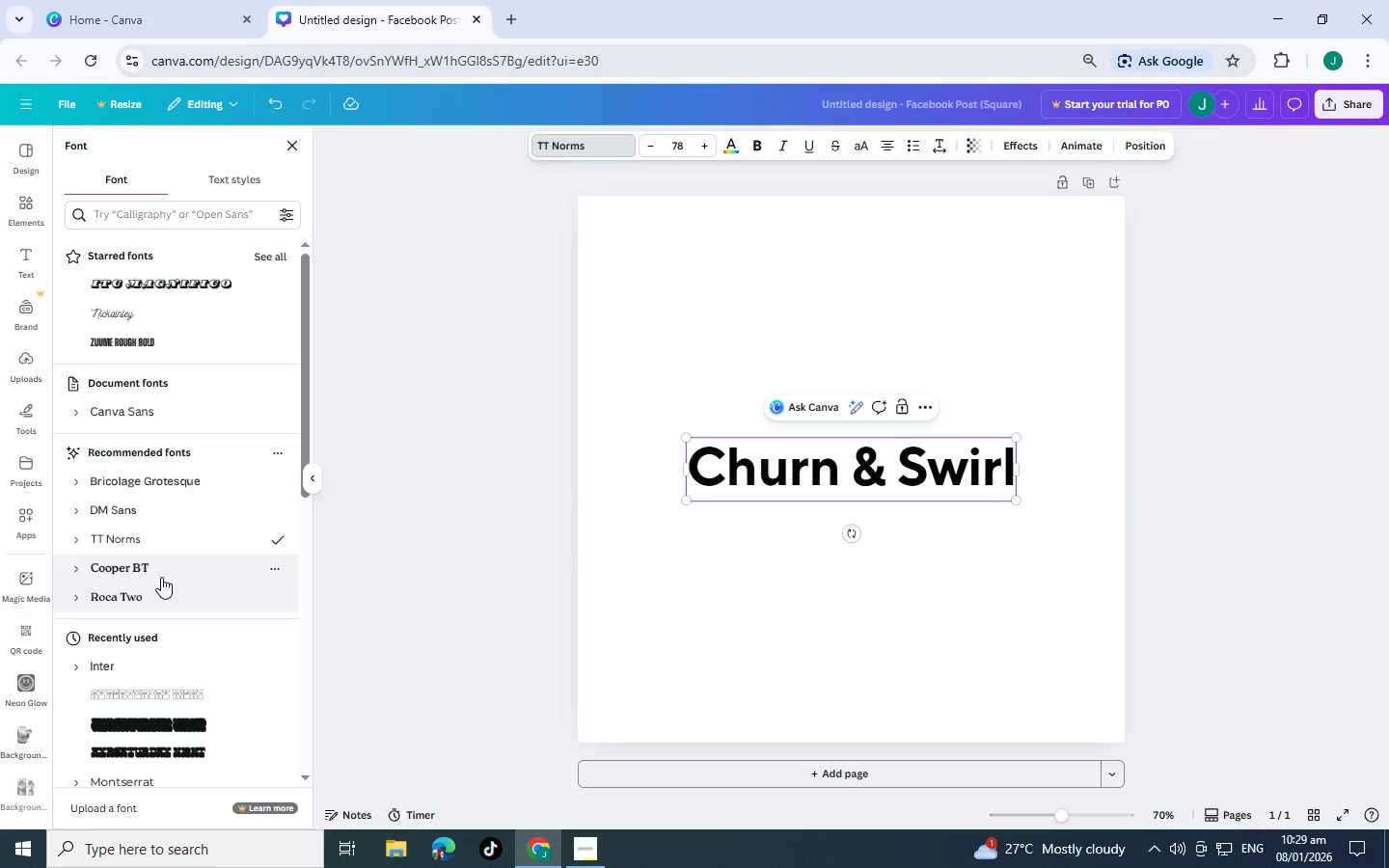 
left_click([160, 571])
 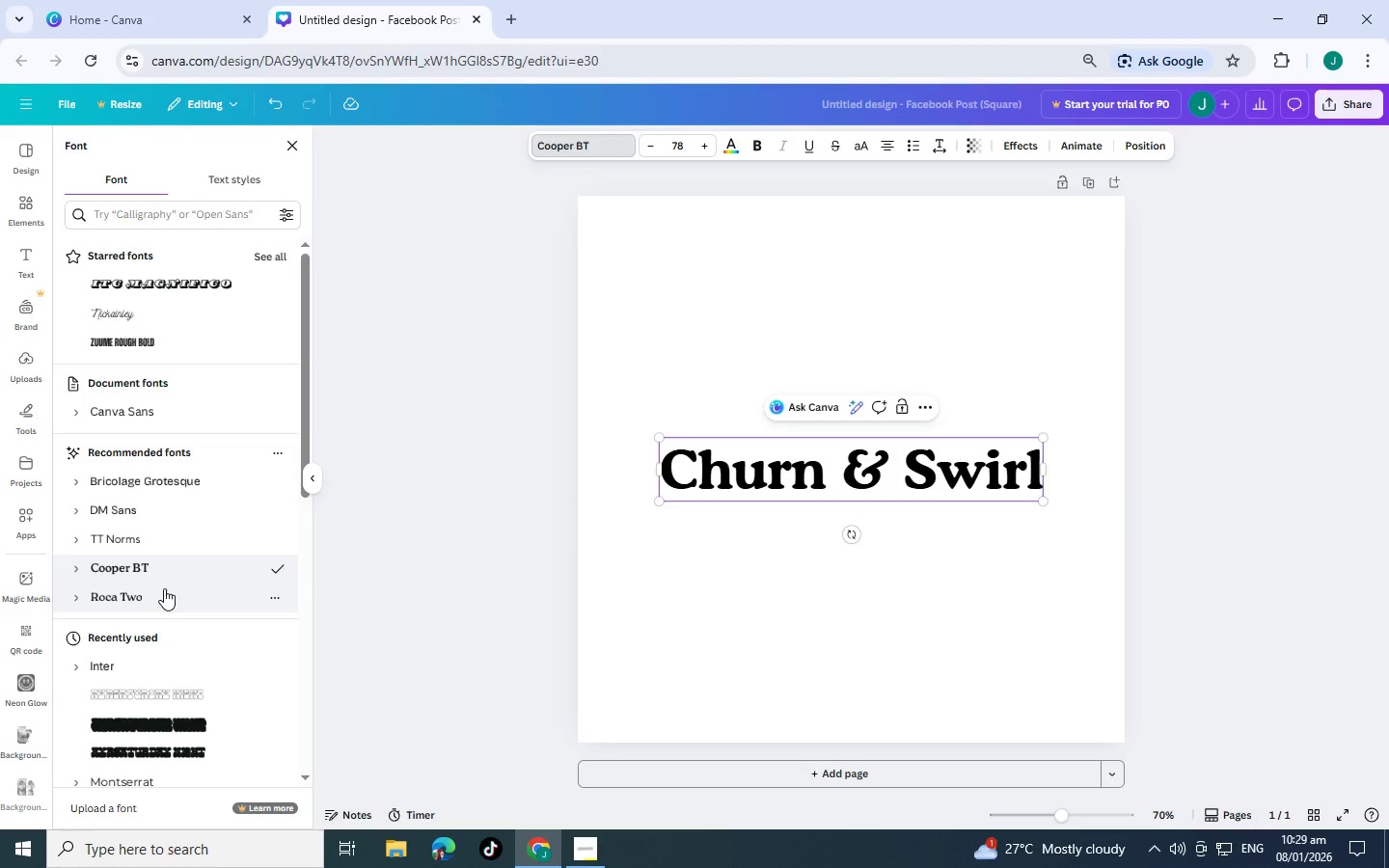 
left_click([174, 606])
 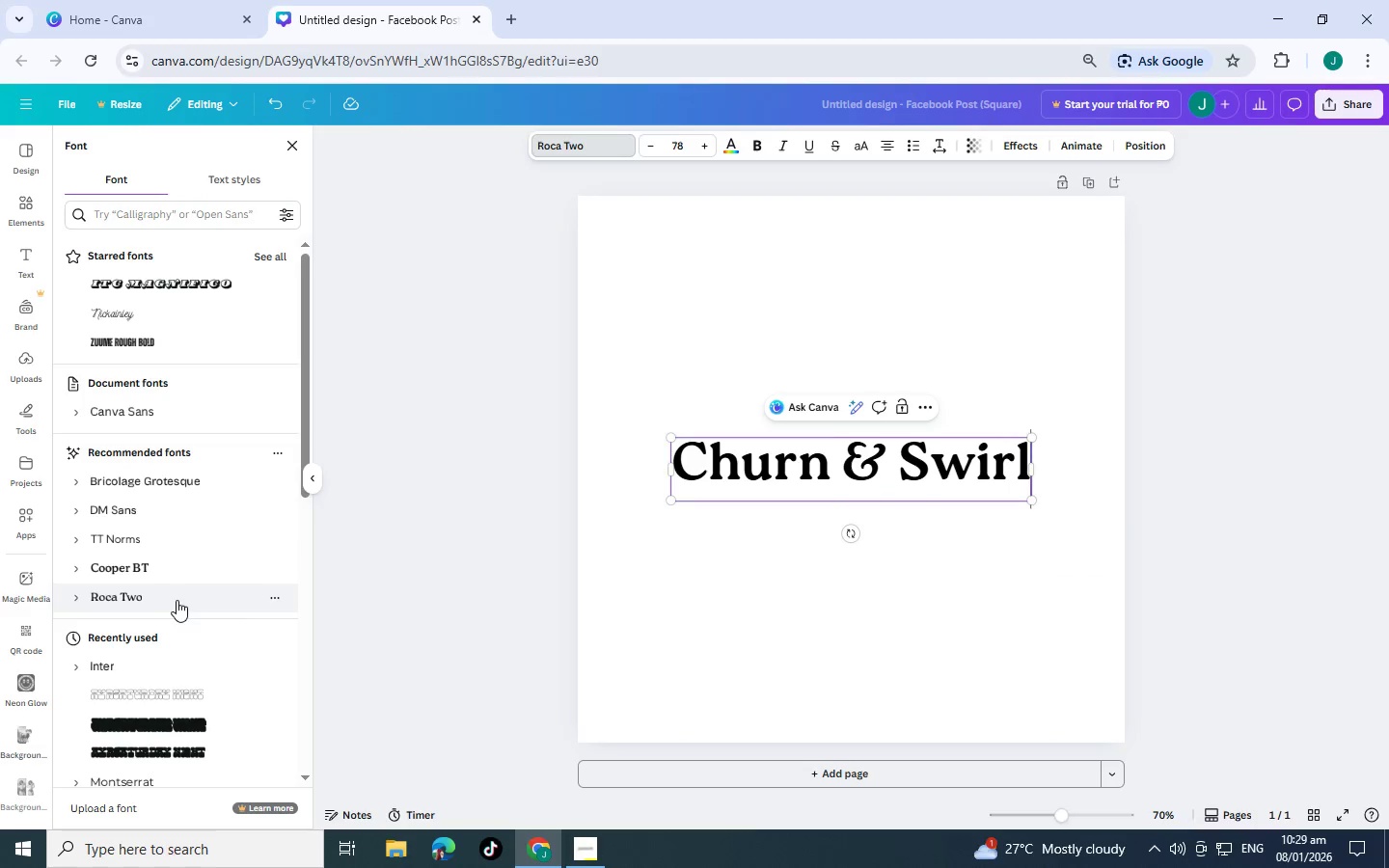 
scroll: coordinate [233, 487], scroll_direction: down, amount: 2.0
 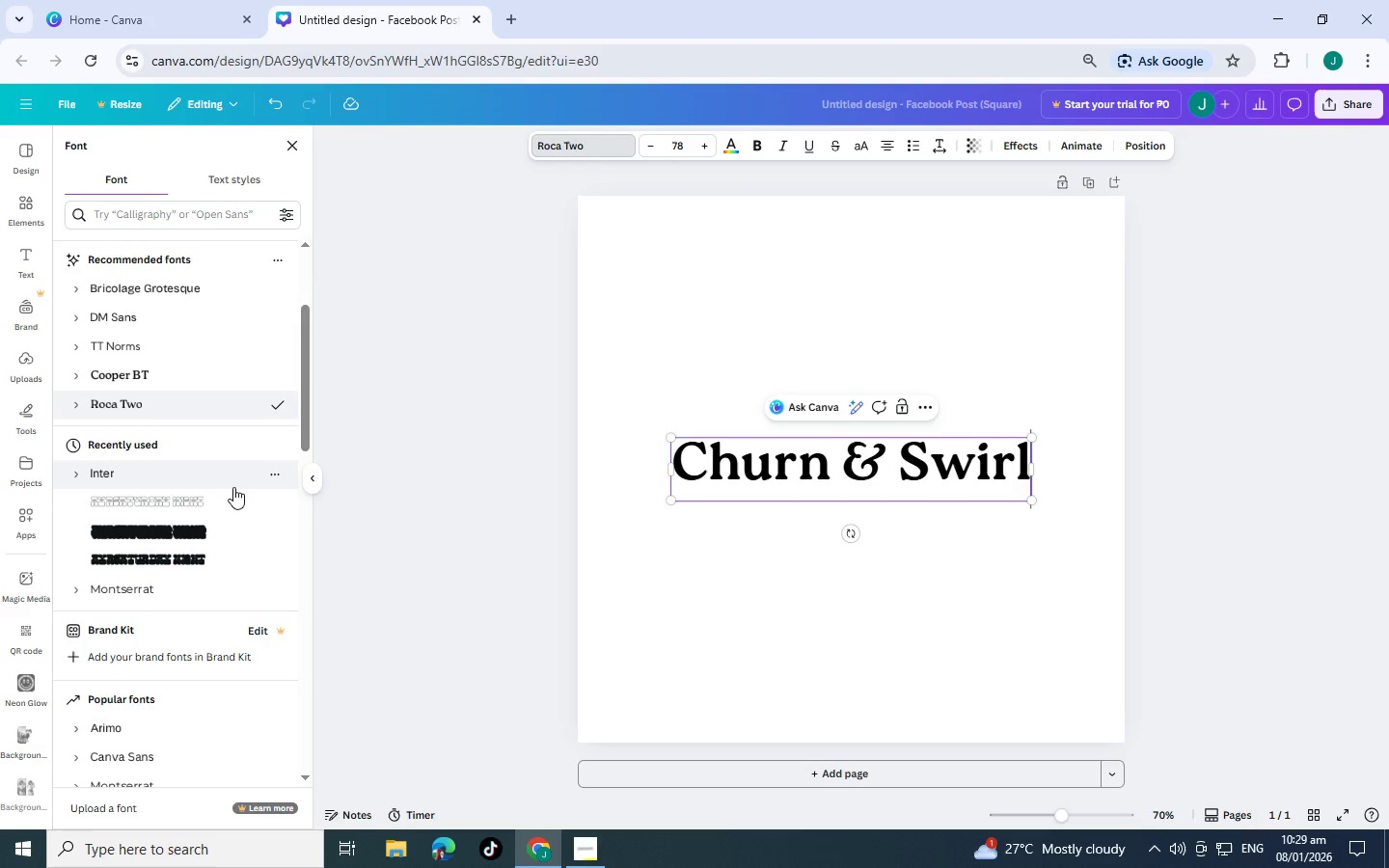 
wait(8.24)
 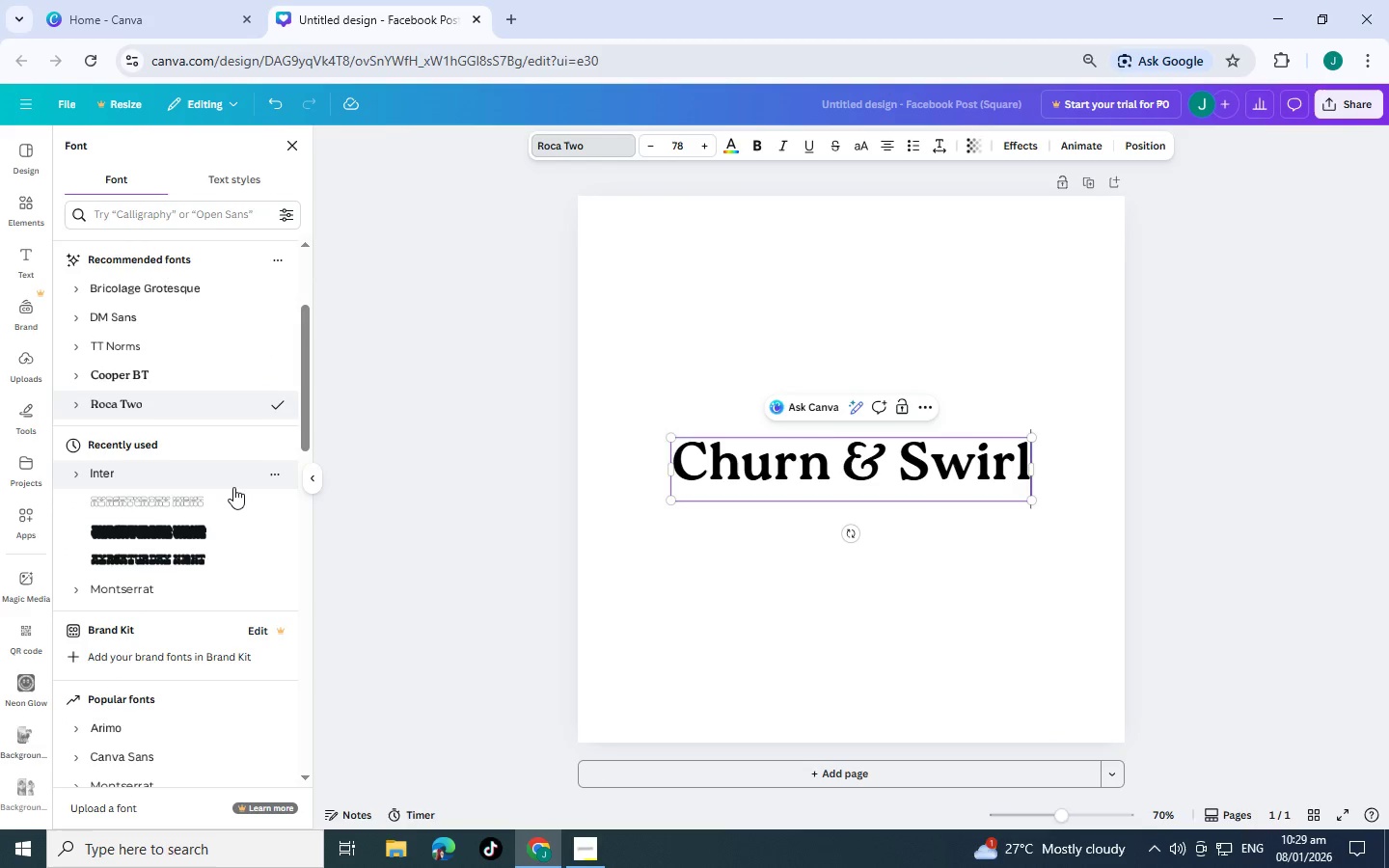 
scroll: coordinate [171, 545], scroll_direction: down, amount: 5.0
 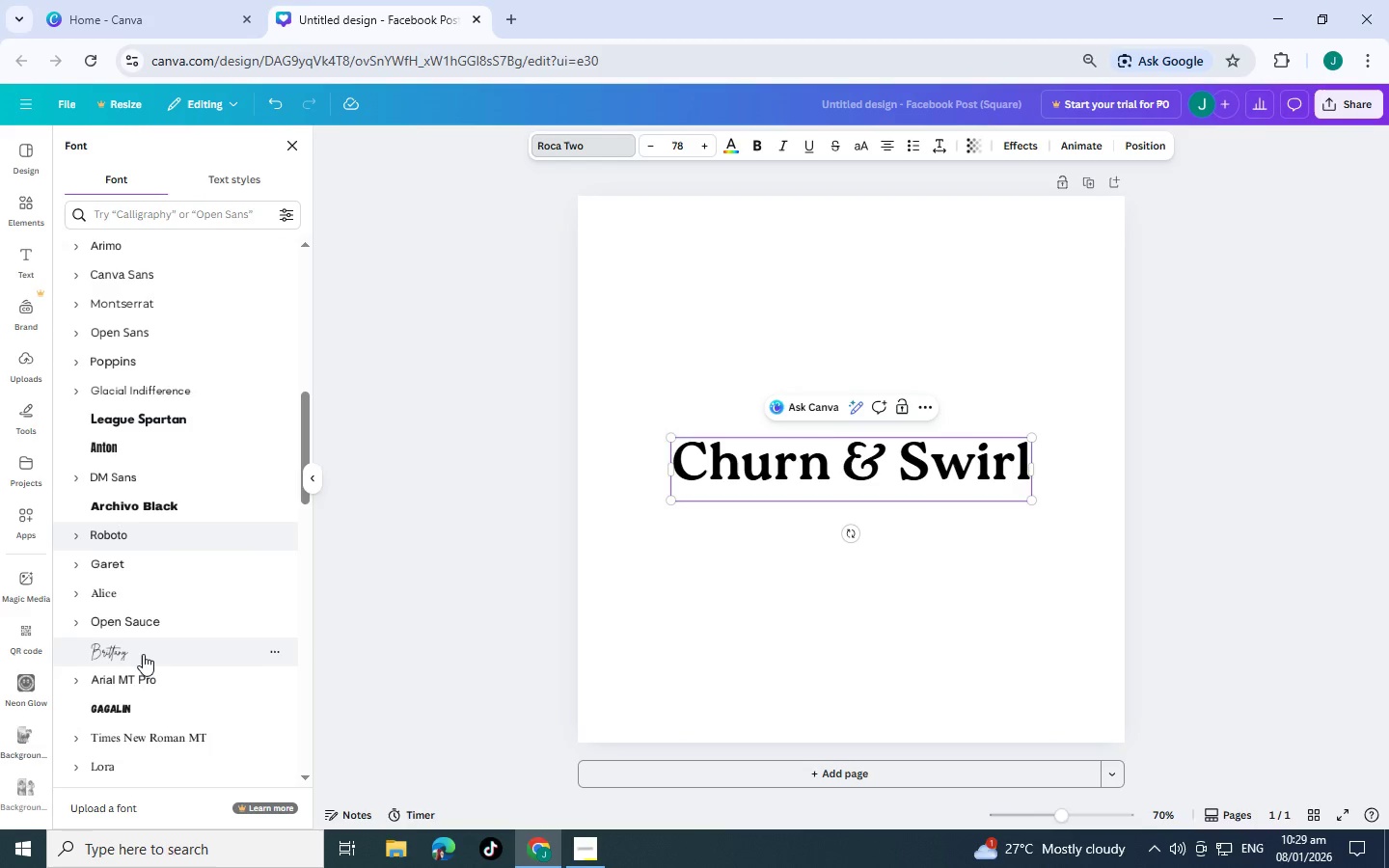 
left_click([145, 651])
 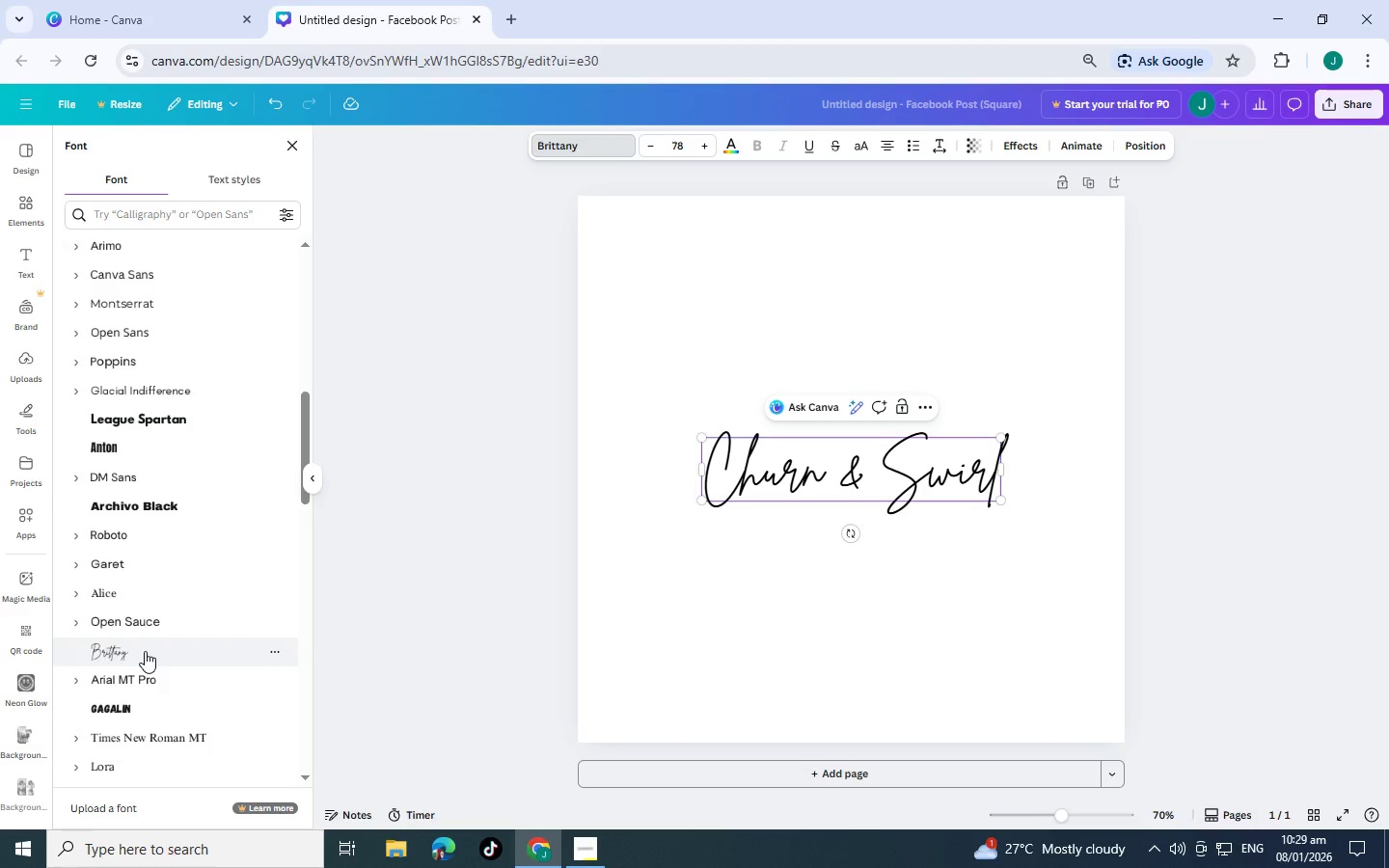 
scroll: coordinate [179, 592], scroll_direction: down, amount: 2.0
 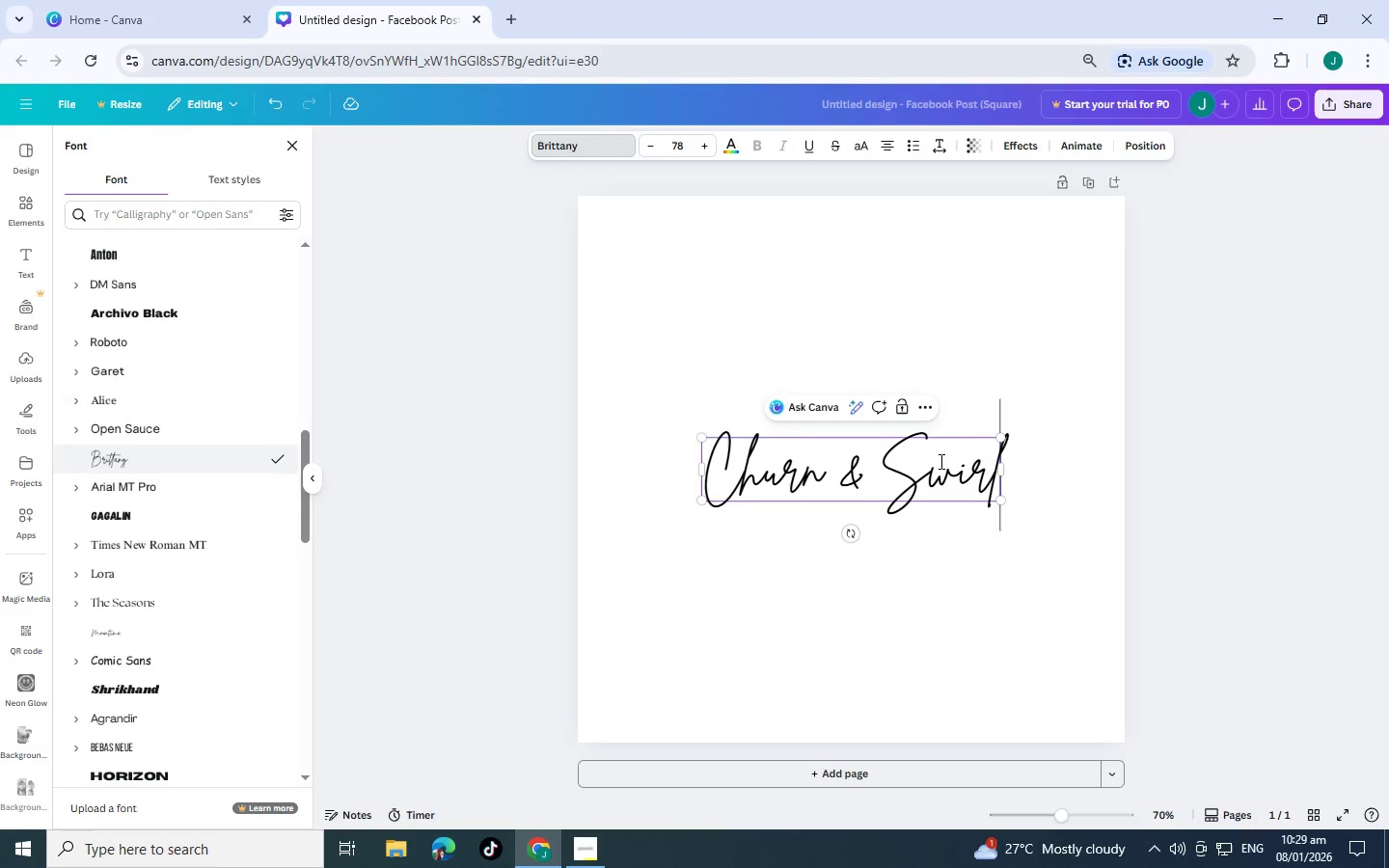 
double_click([939, 461])
 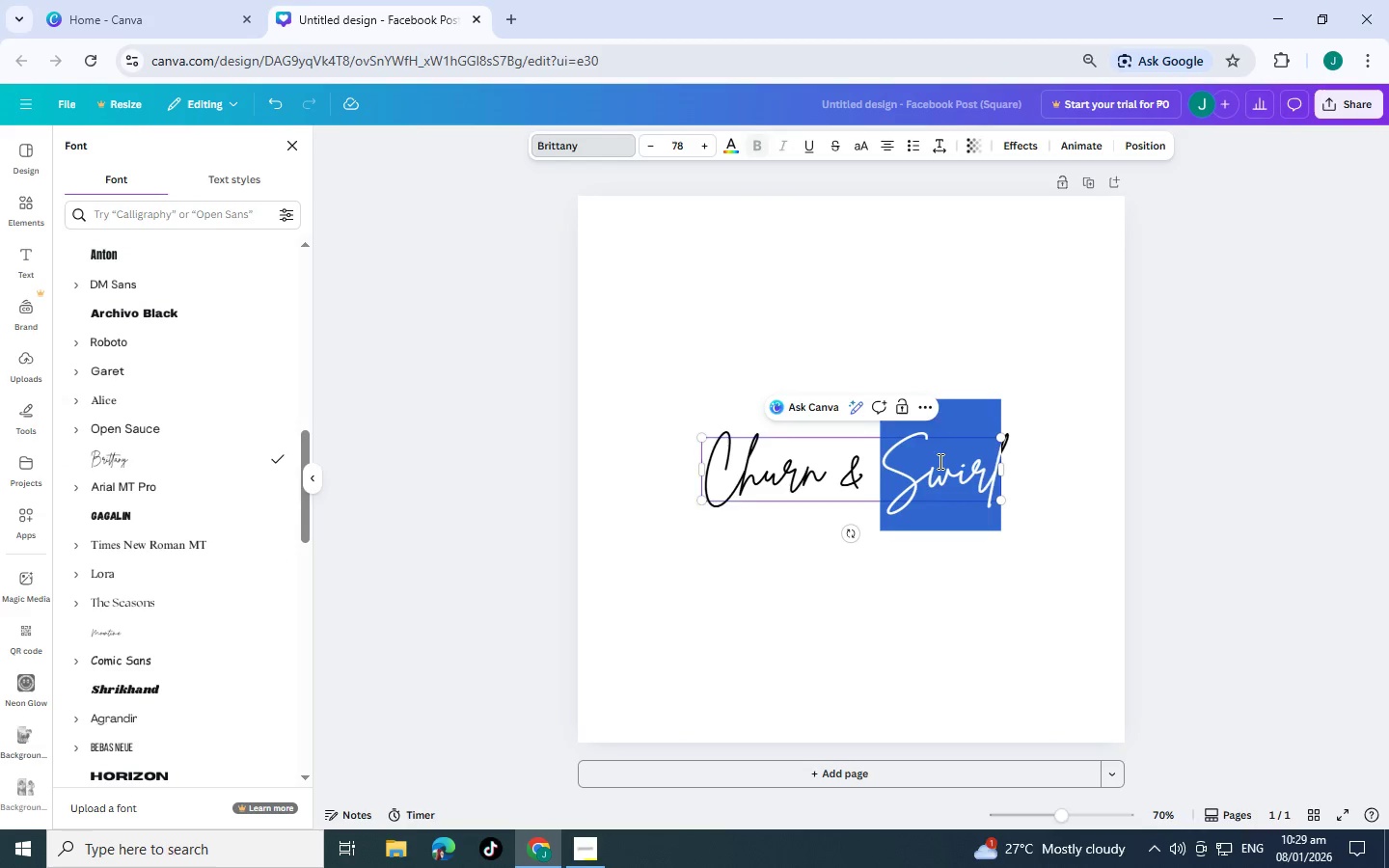 
triple_click([939, 461])
 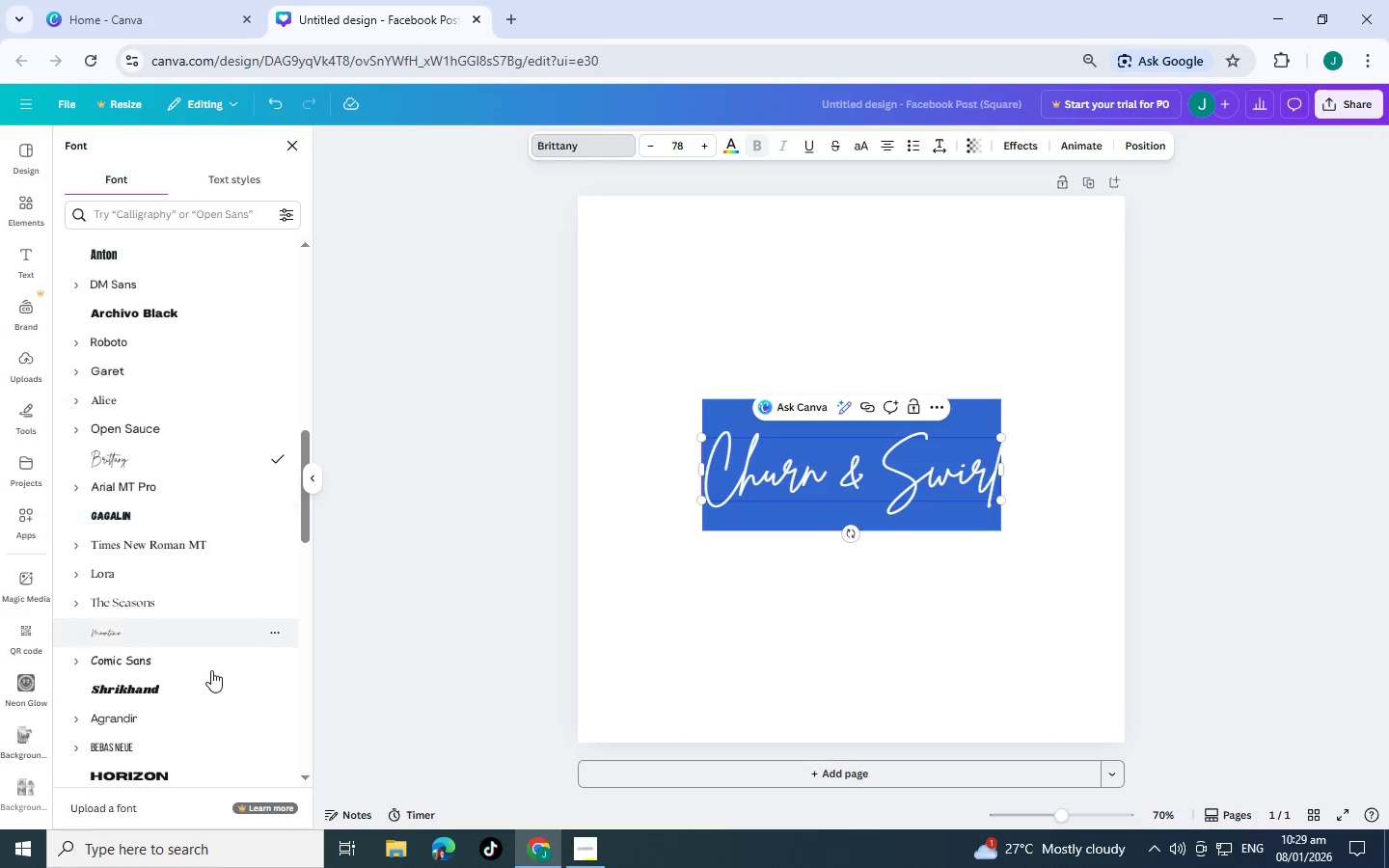 
scroll: coordinate [182, 647], scroll_direction: down, amount: 5.0
 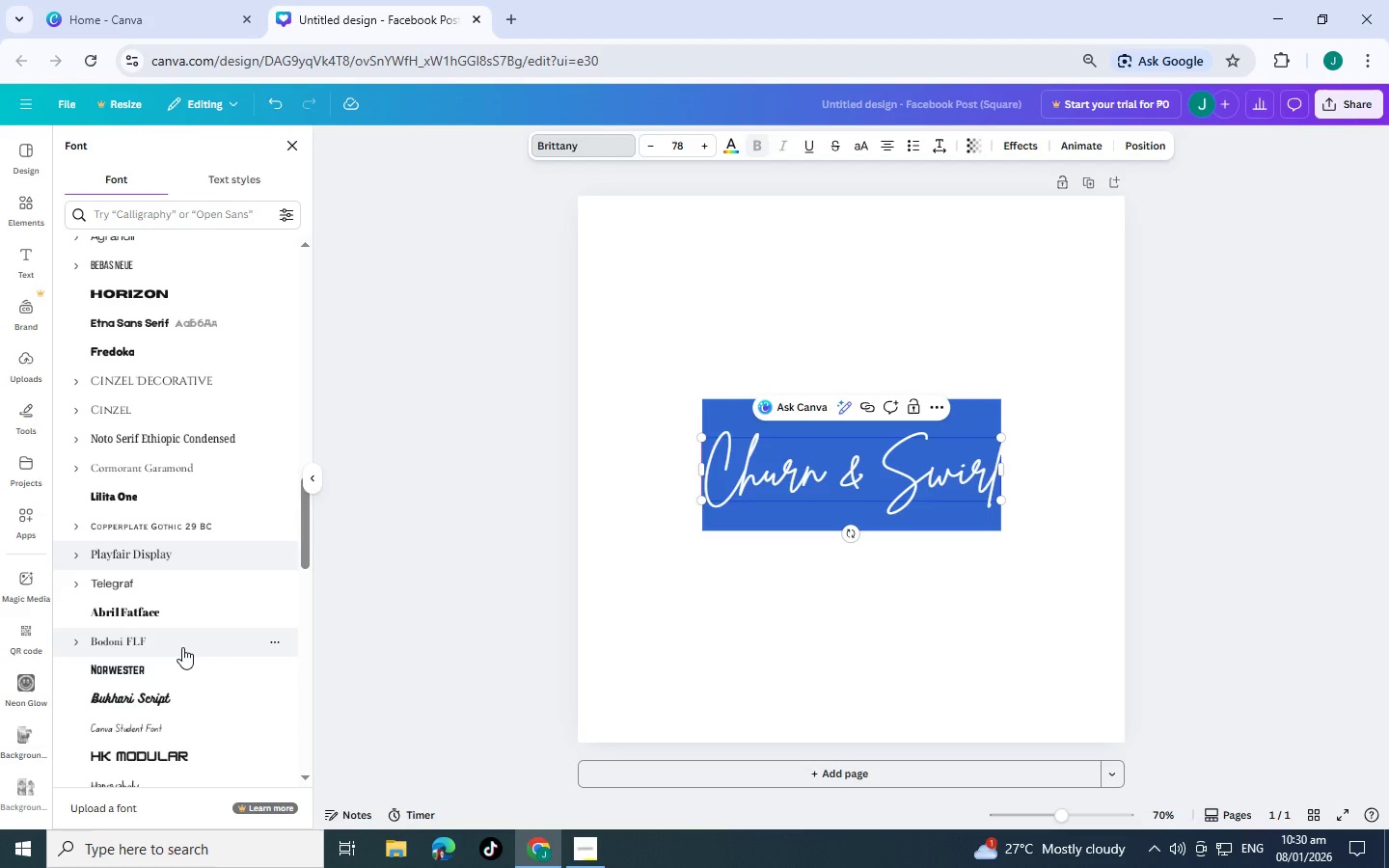 
wait(11.36)
 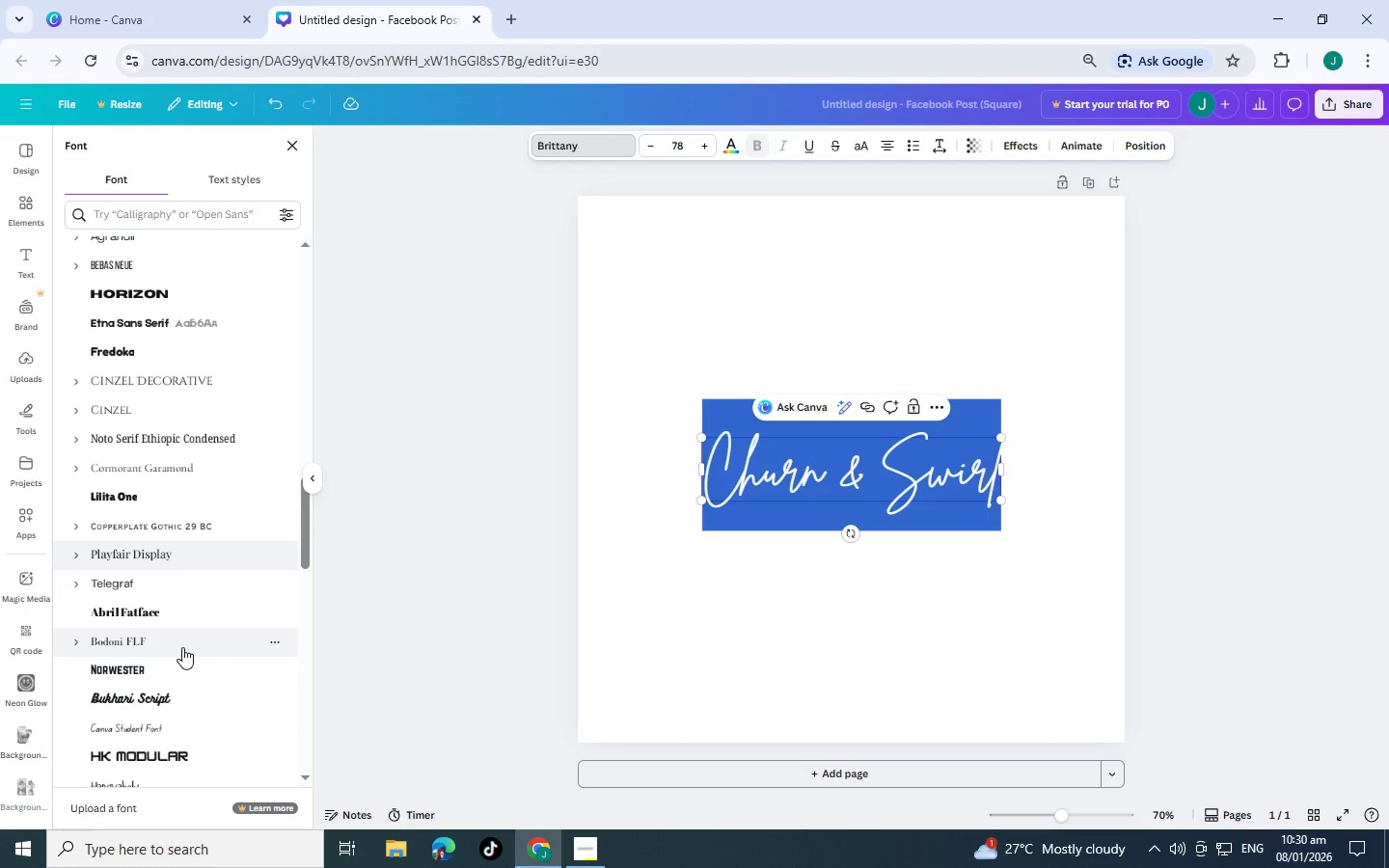 
scroll: coordinate [182, 647], scroll_direction: down, amount: 2.0
 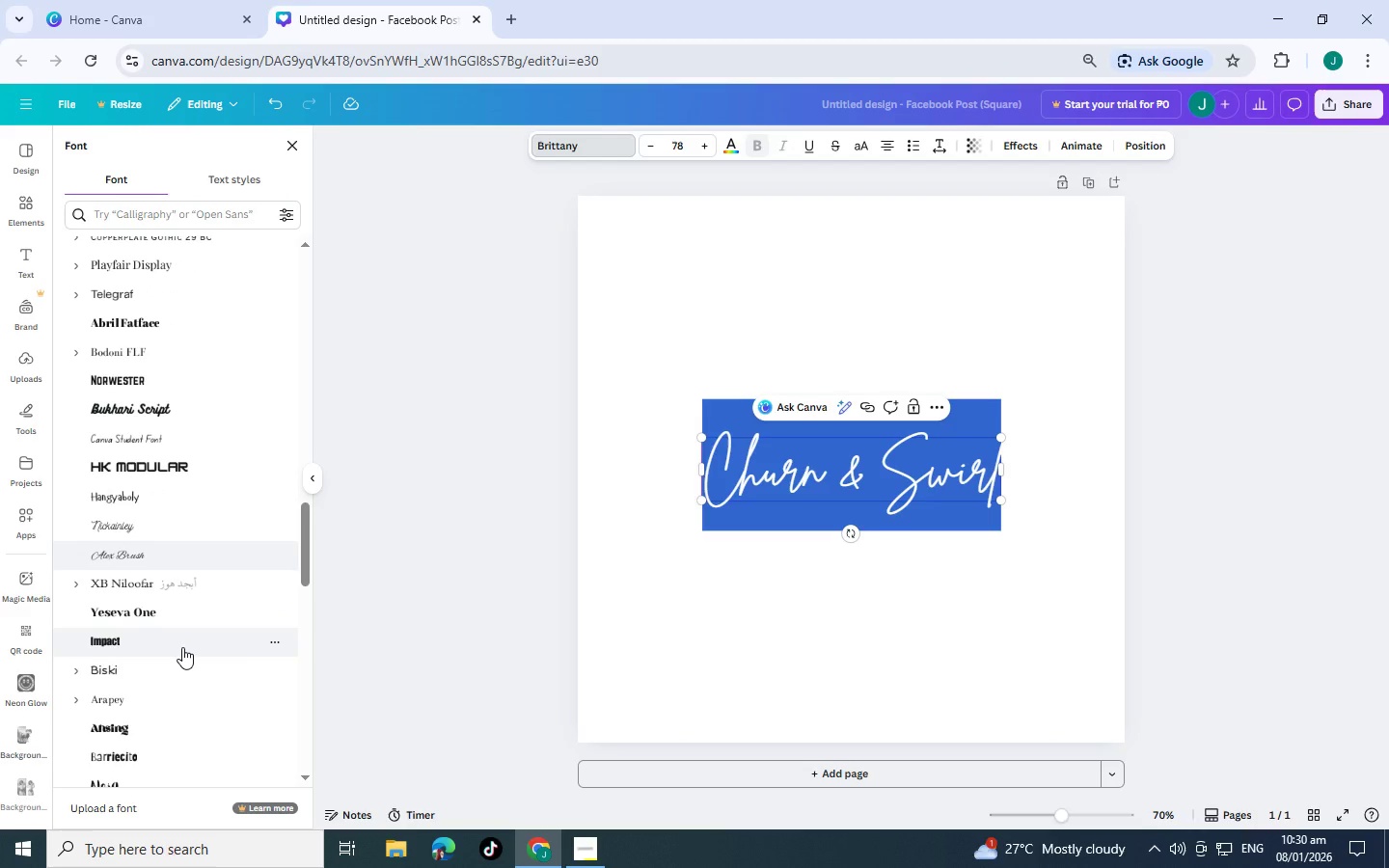 
wait(7.73)
 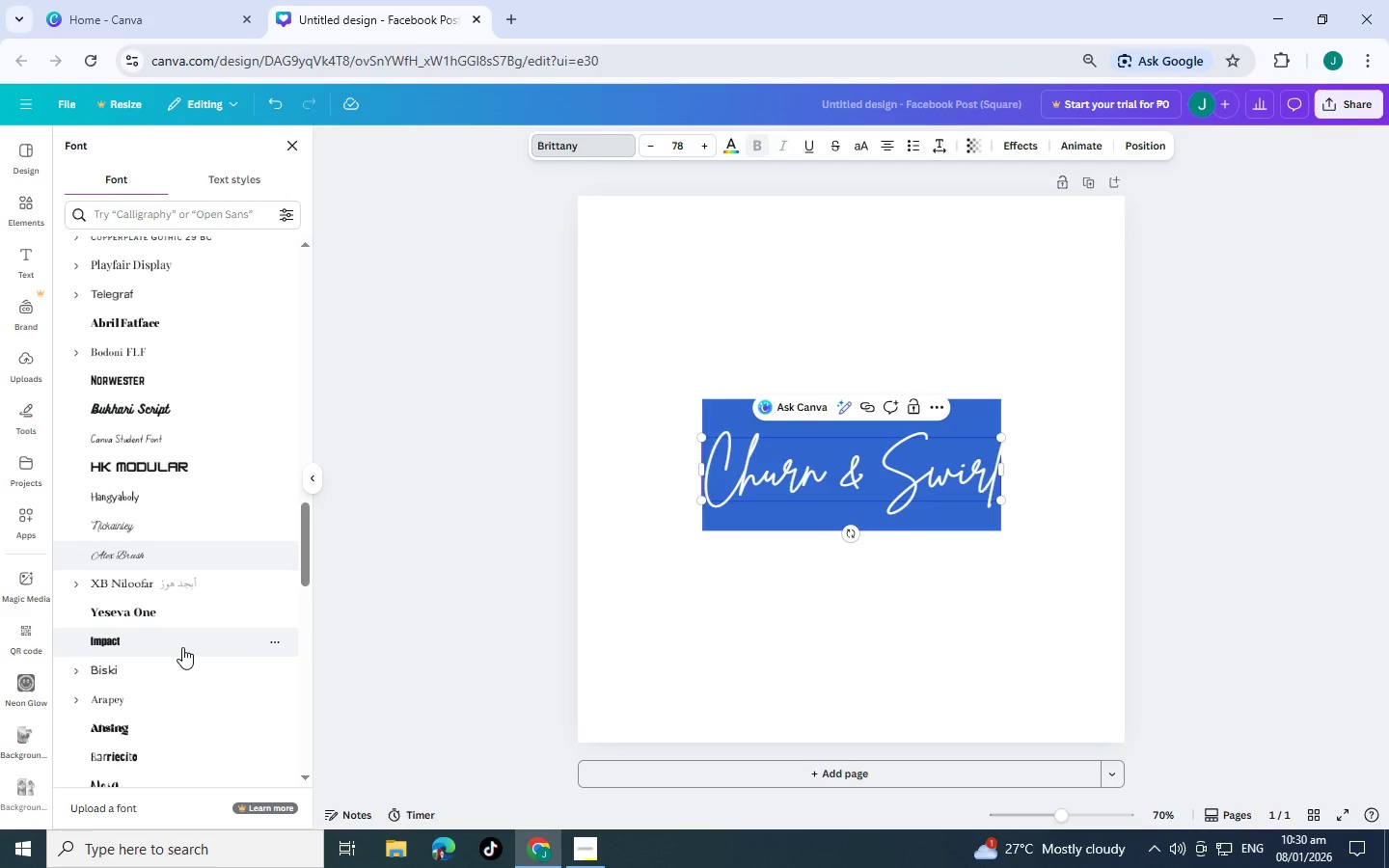 
scroll: coordinate [182, 647], scroll_direction: down, amount: 1.0
 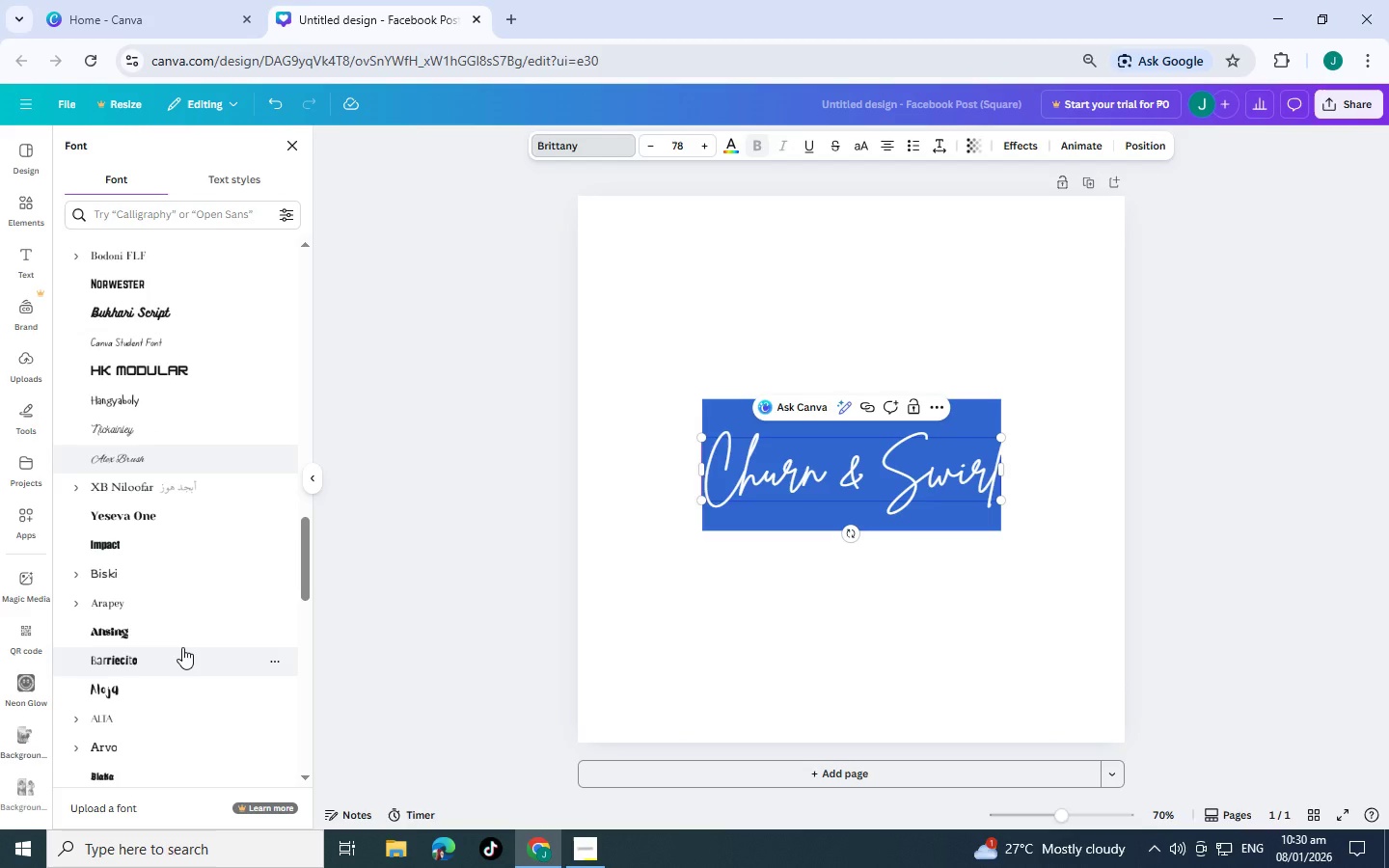 
wait(26.31)
 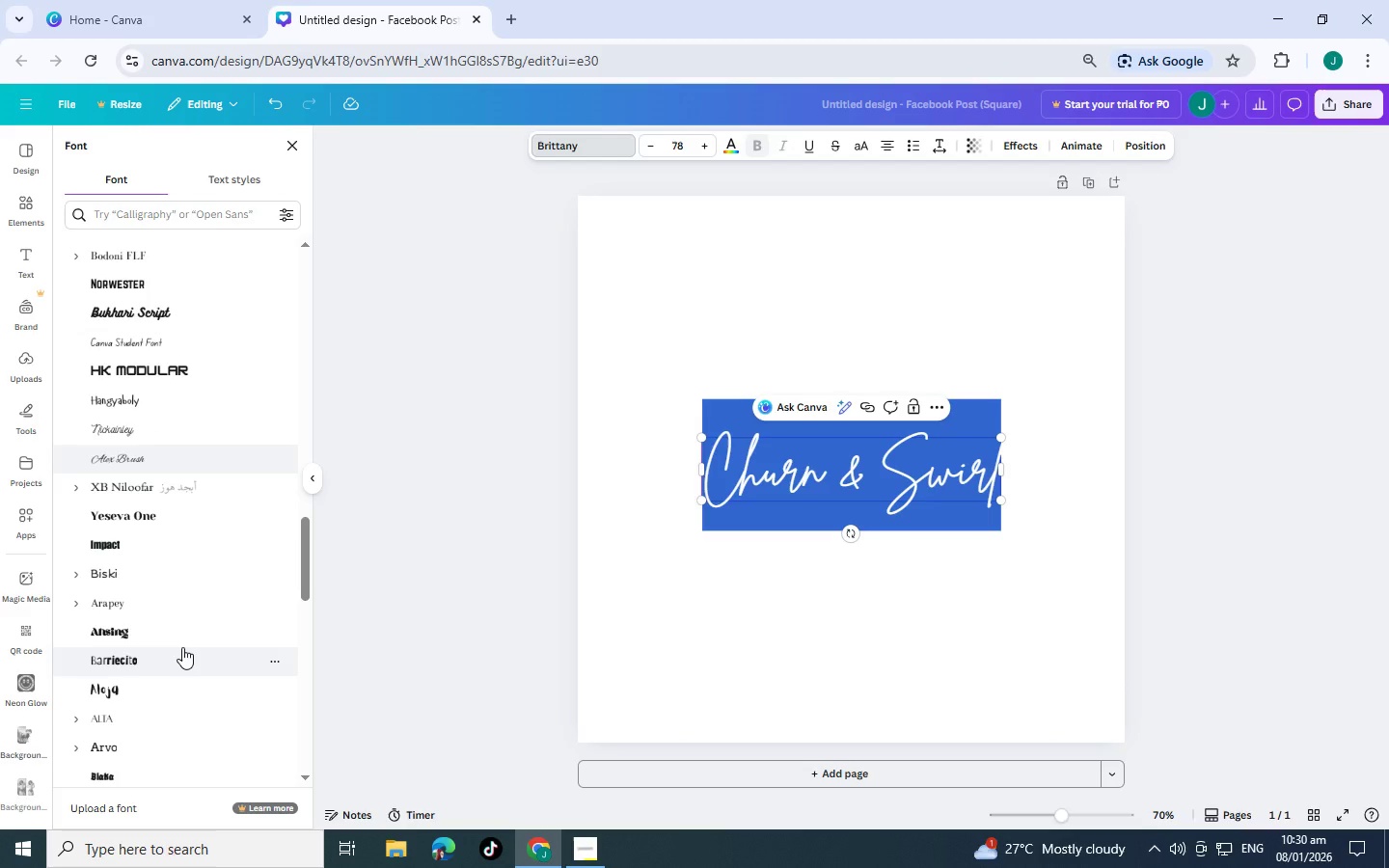 
scroll: coordinate [76, 554], scroll_direction: down, amount: 3.0
 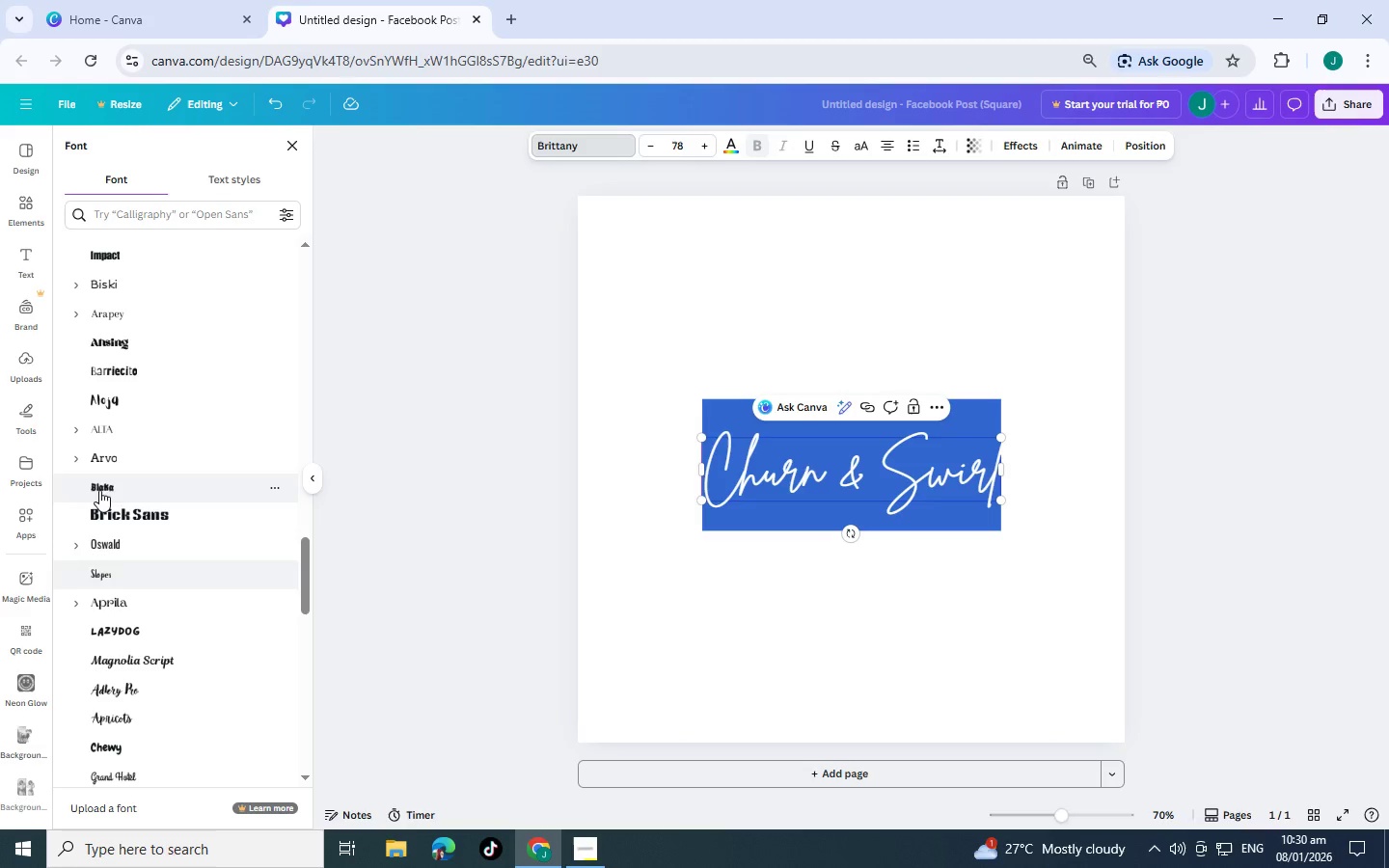 
left_click([161, 687])
 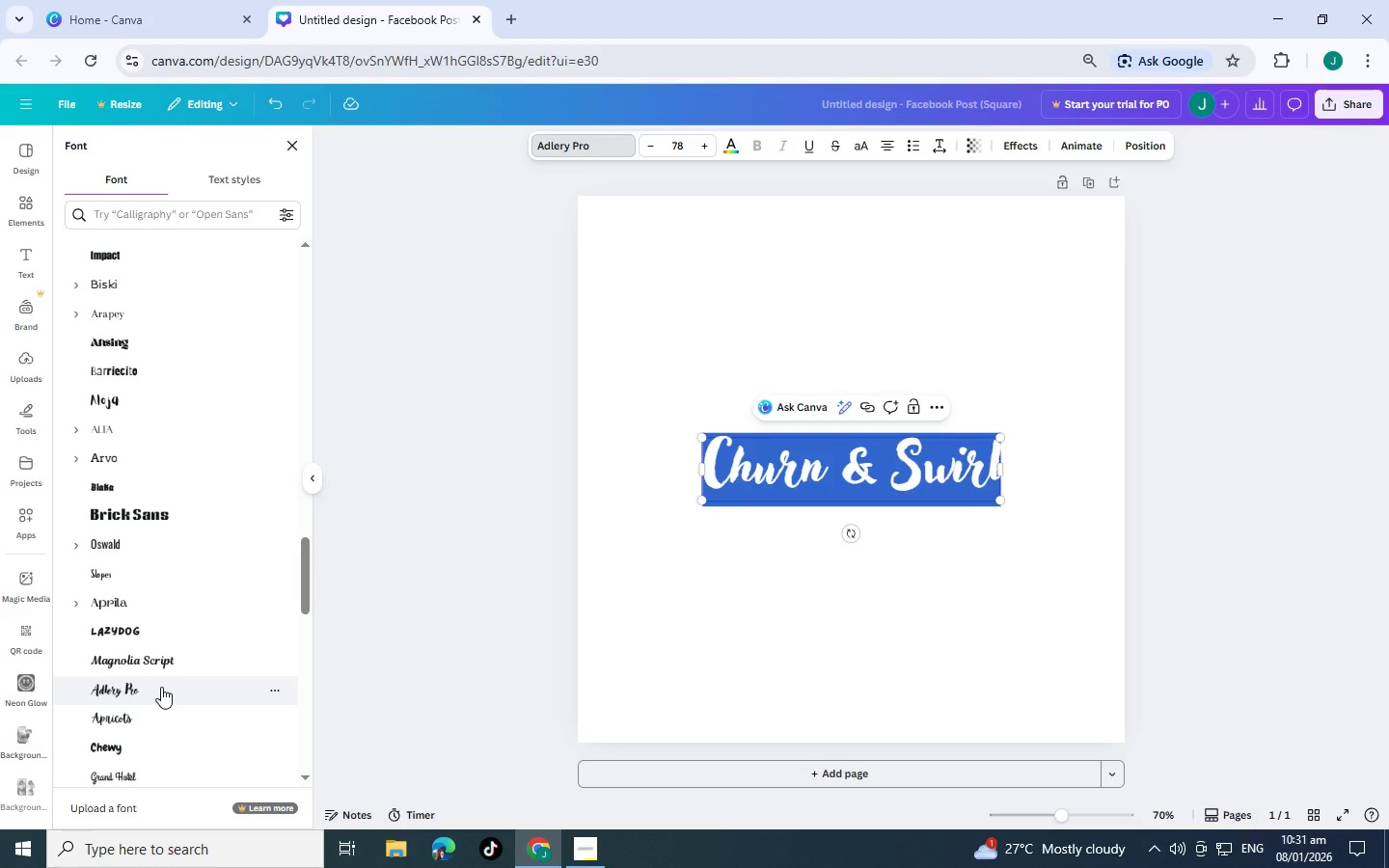 
left_click([831, 533])
 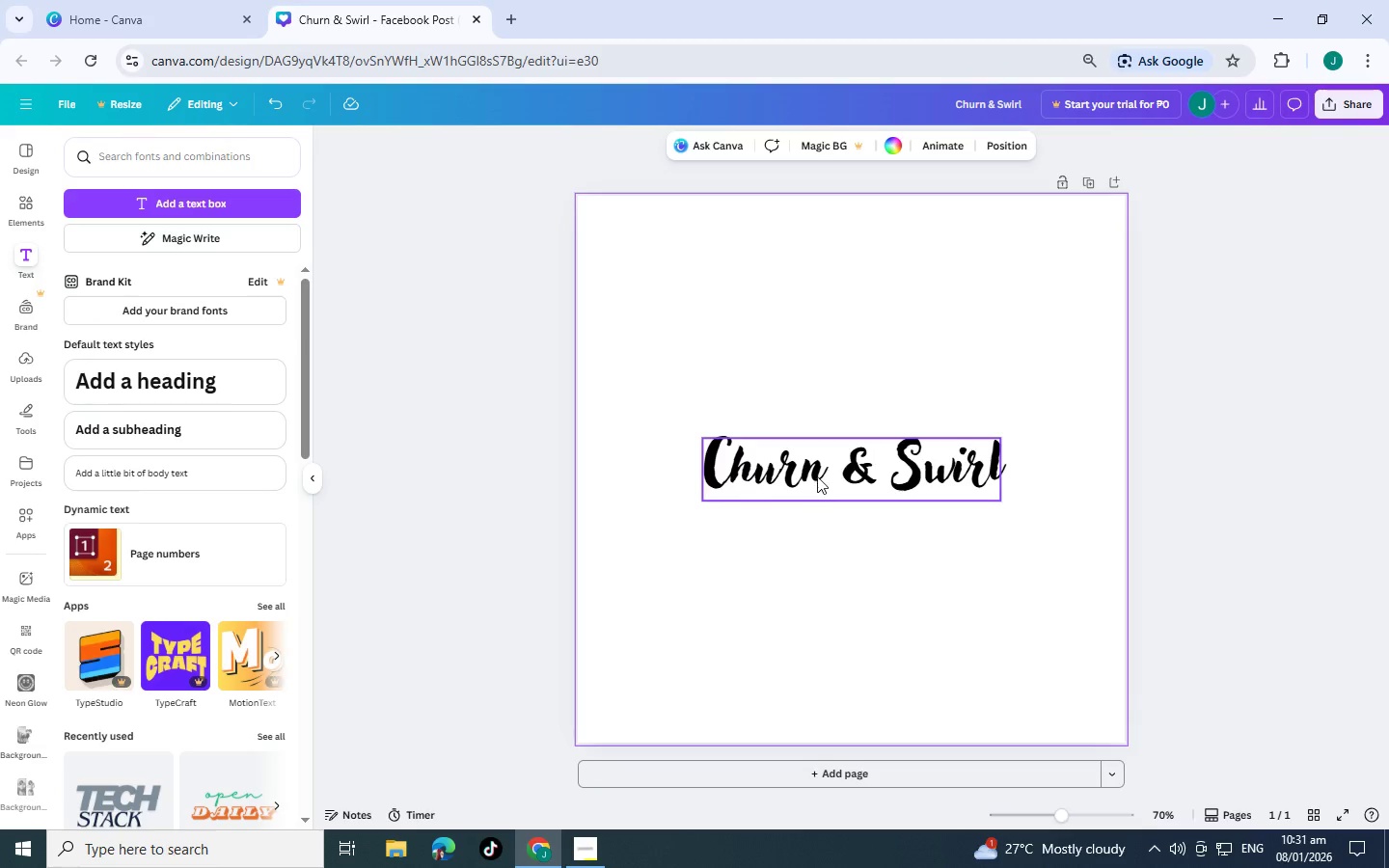 
left_click([817, 476])
 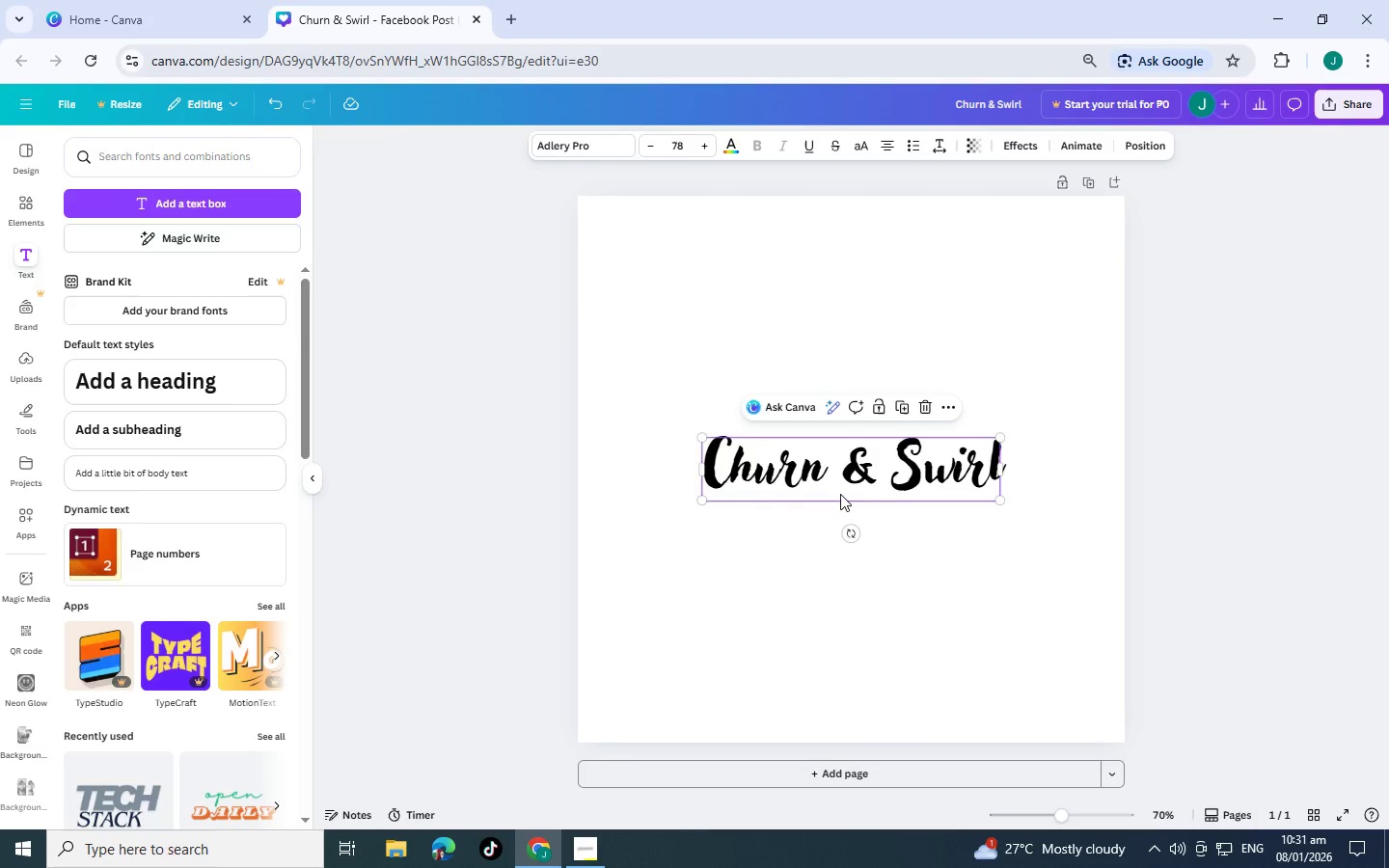 
left_click_drag(start_coordinate=[840, 494], to_coordinate=[829, 278])
 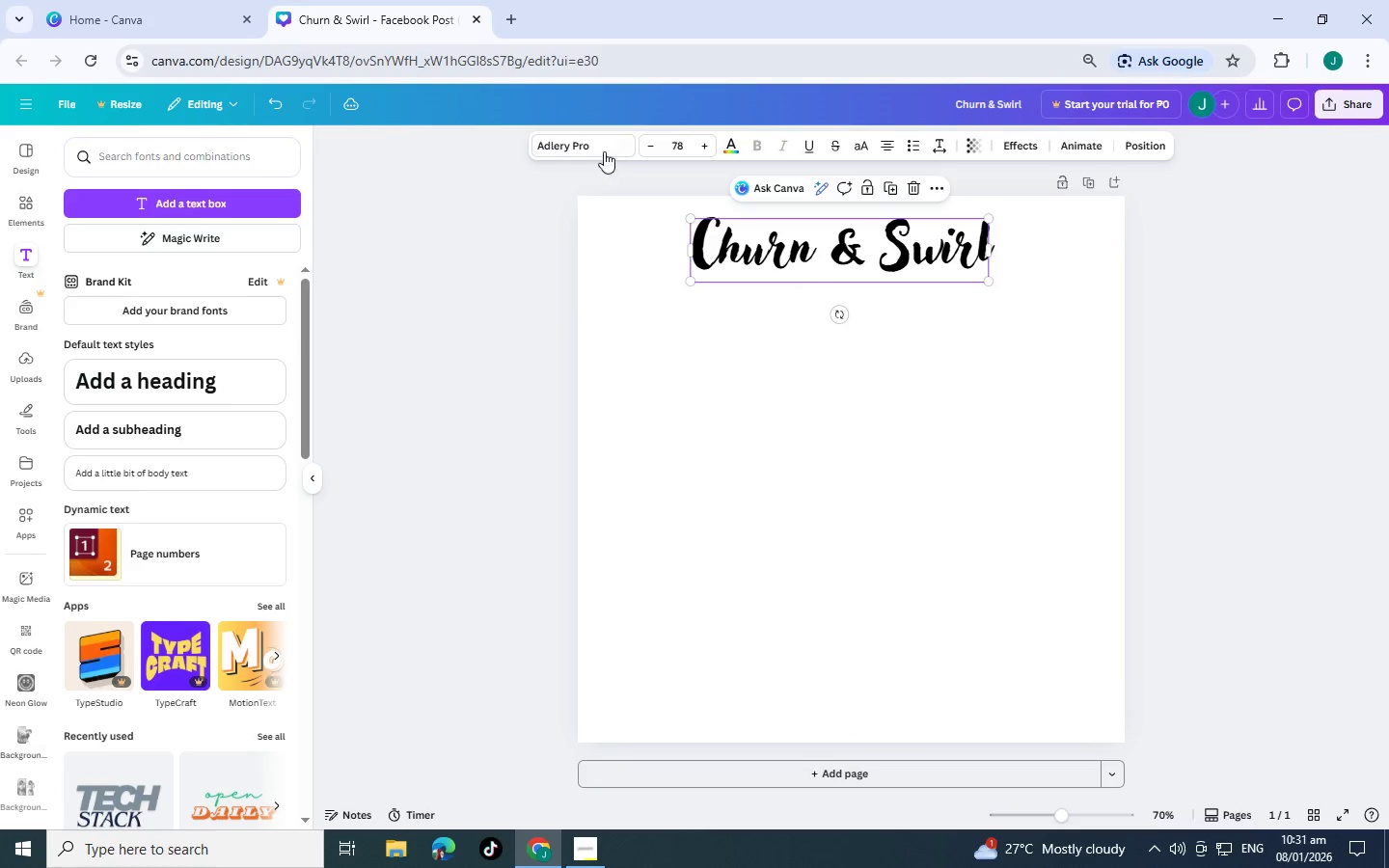 
left_click([583, 144])
 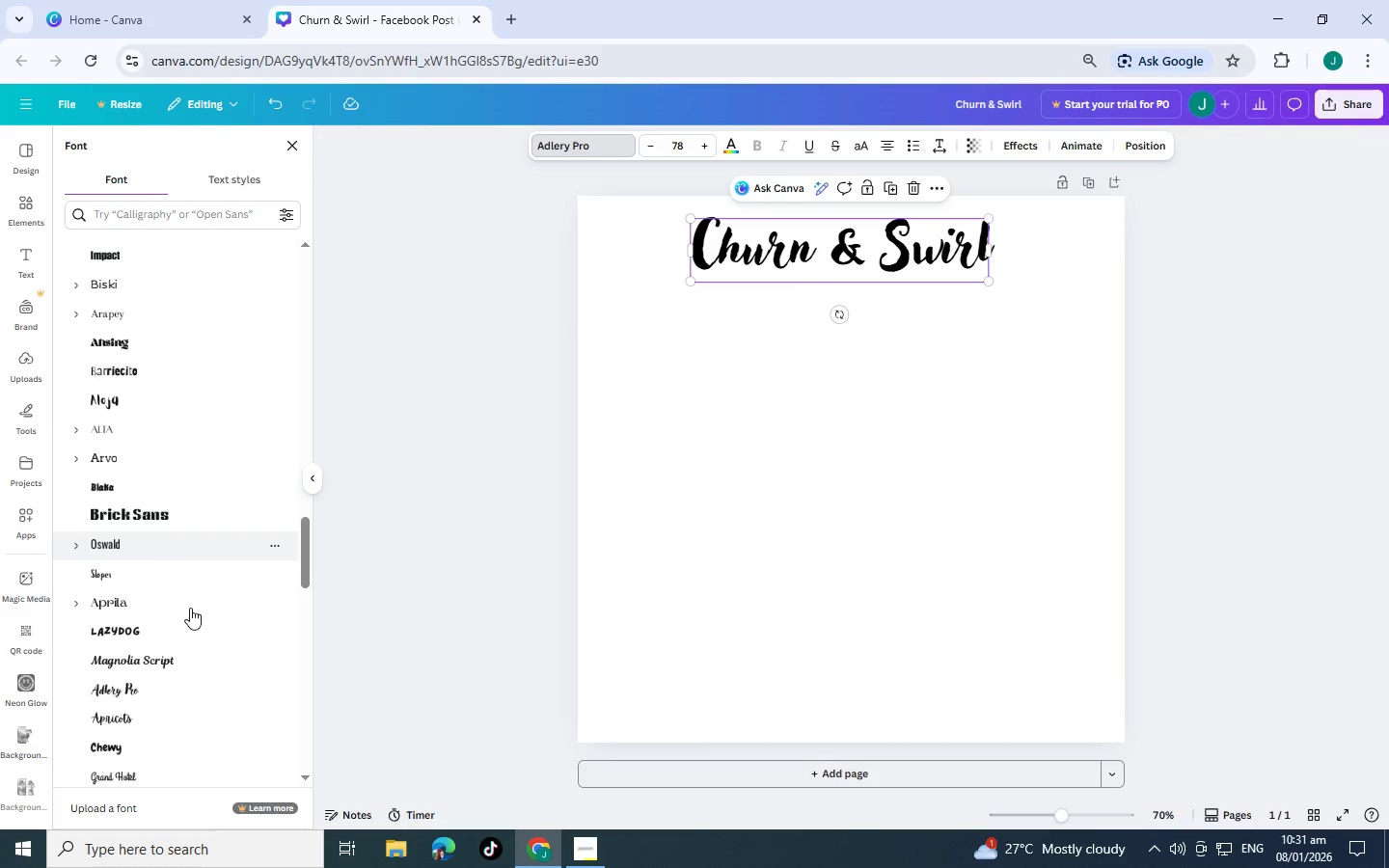 
scroll: coordinate [206, 529], scroll_direction: up, amount: 20.0
 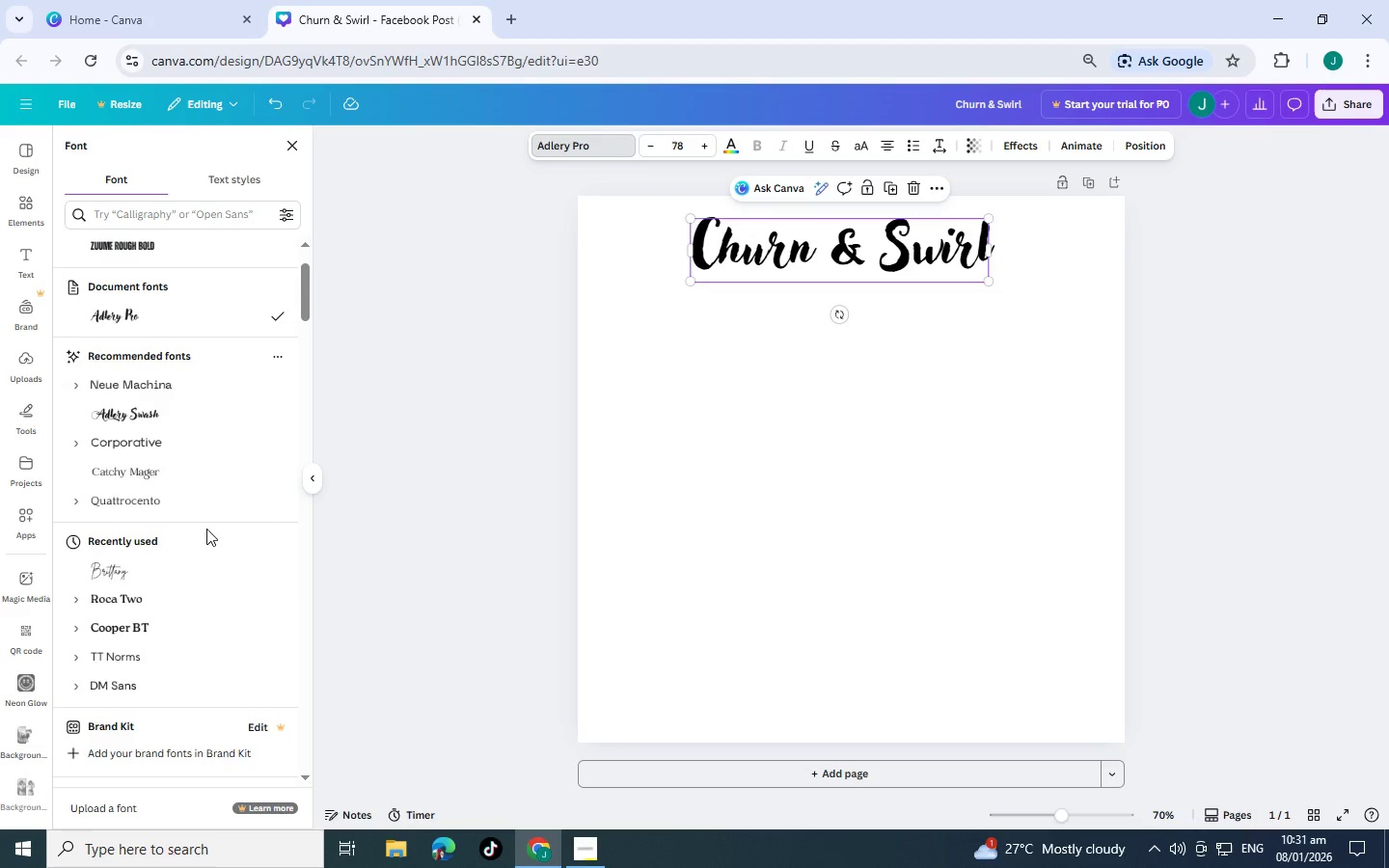 
scroll: coordinate [208, 542], scroll_direction: down, amount: 17.0
 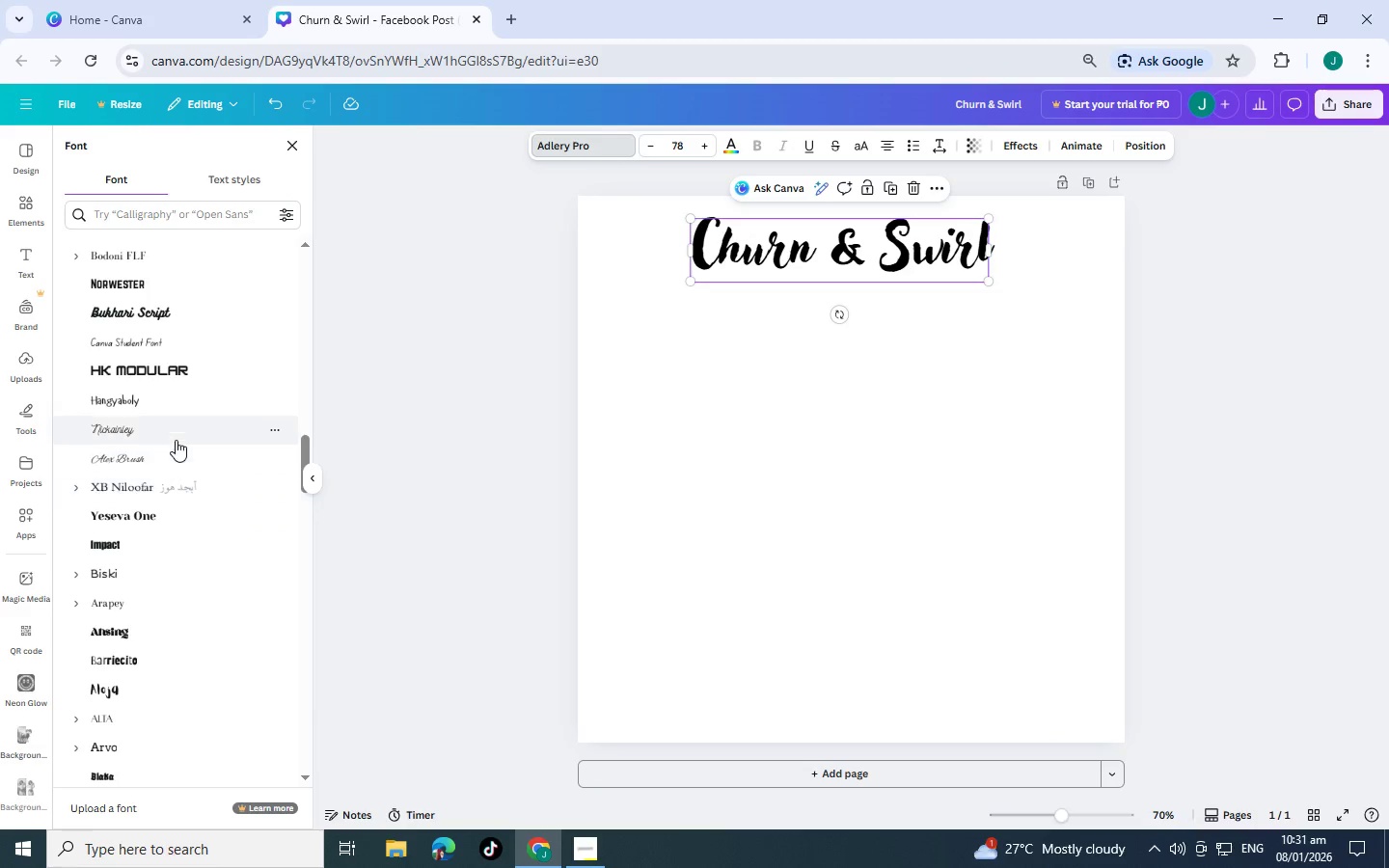 
left_click([176, 449])
 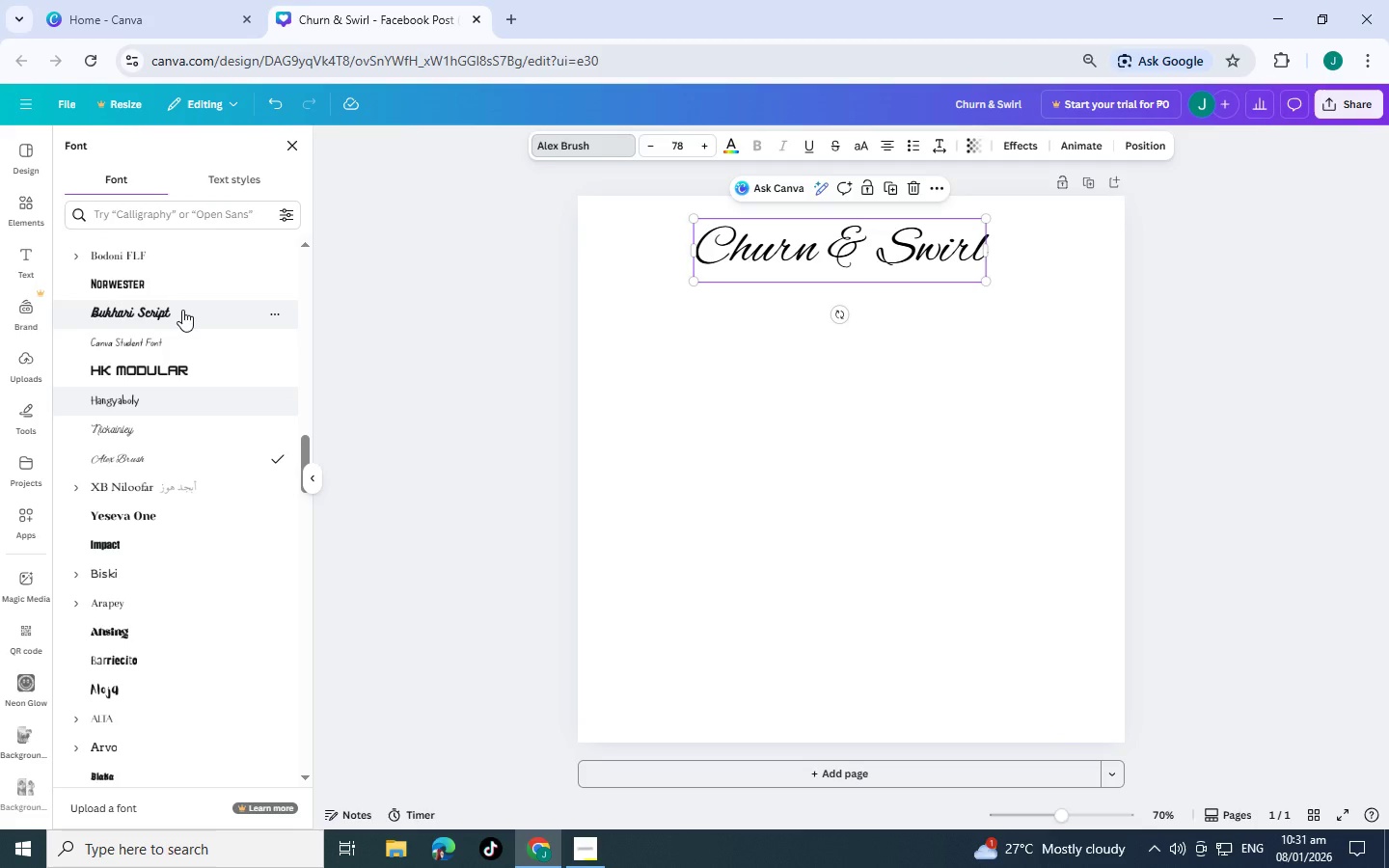 
left_click([182, 310])
 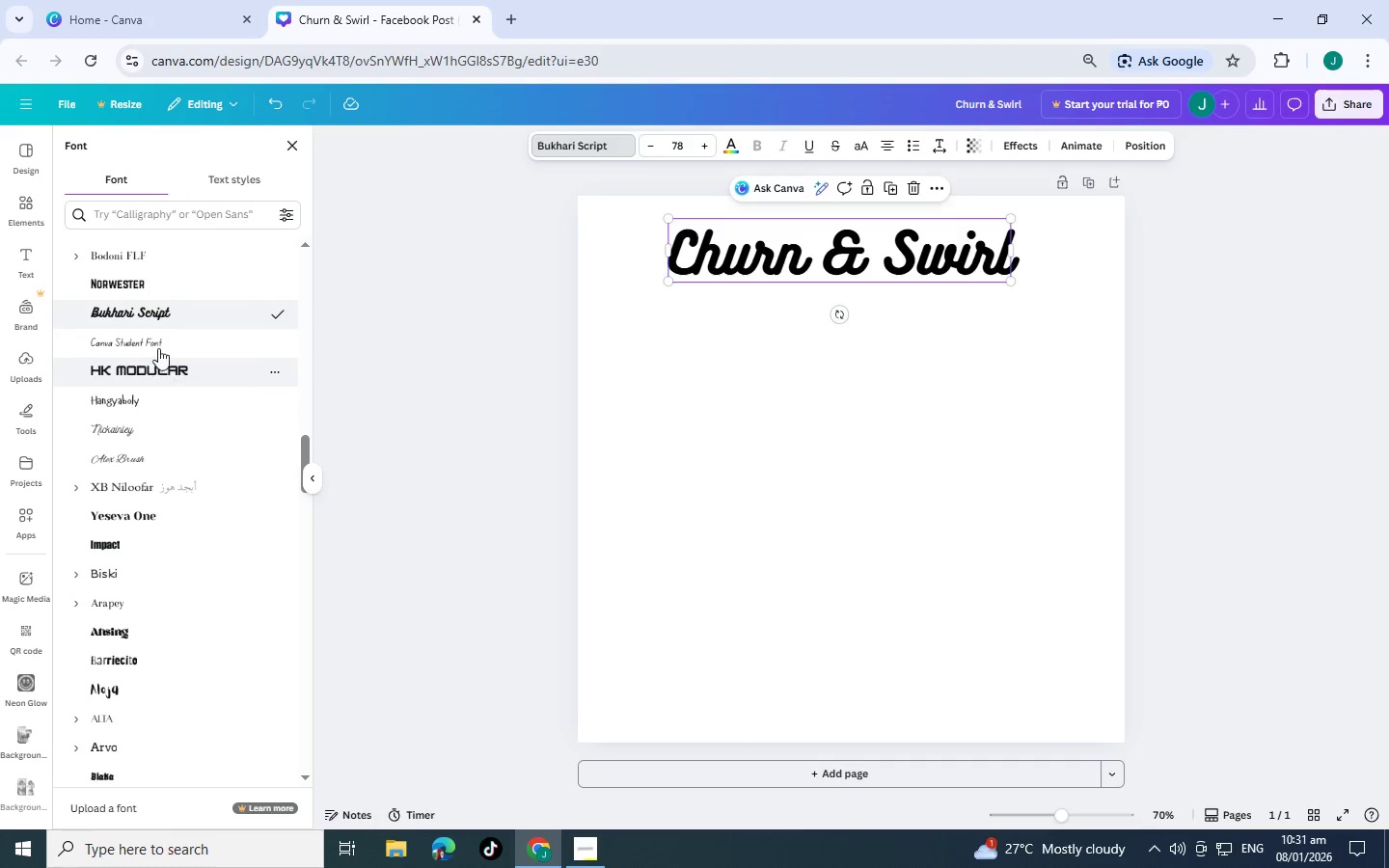 
scroll: coordinate [155, 449], scroll_direction: down, amount: 6.0
 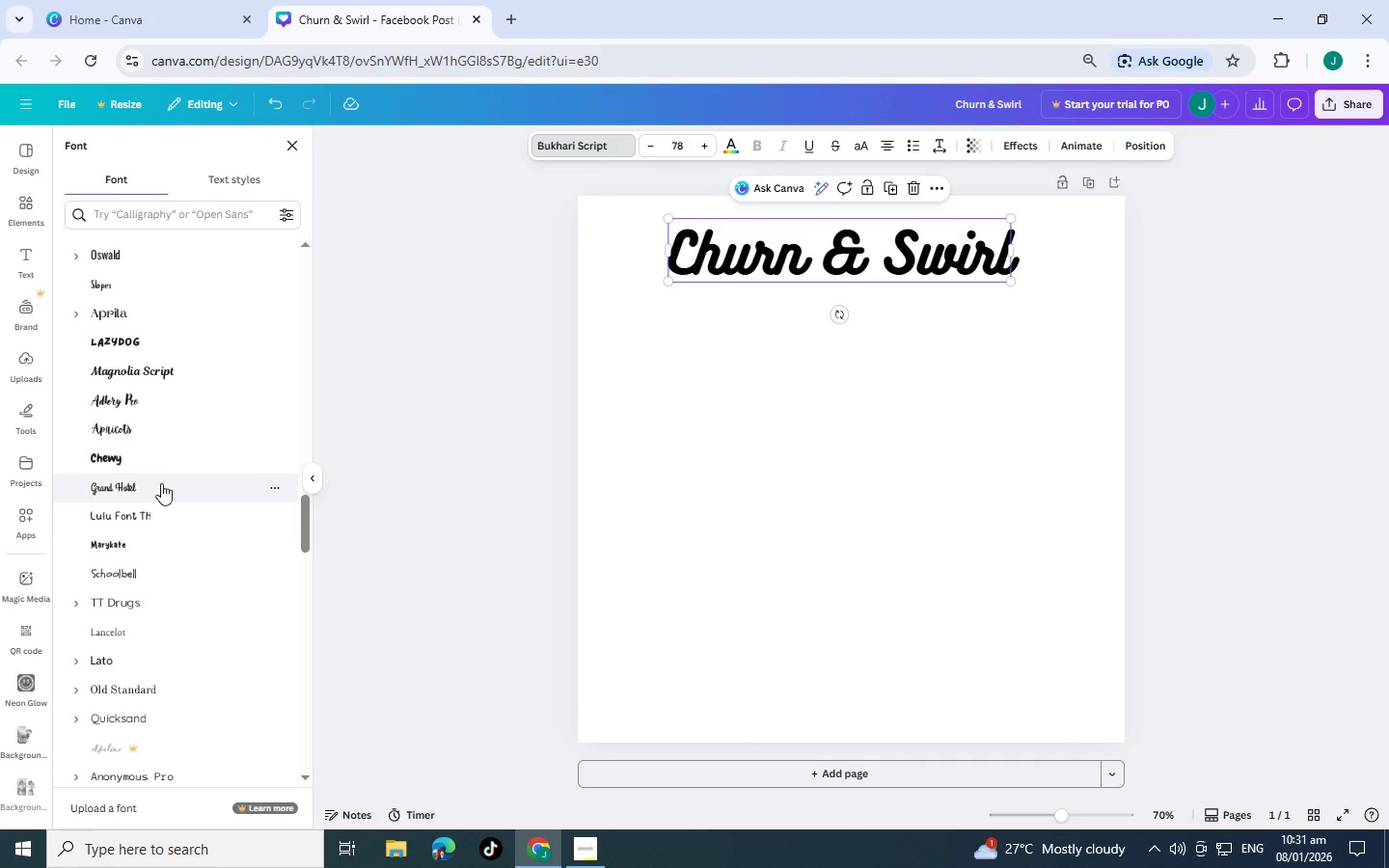 
left_click([161, 483])
 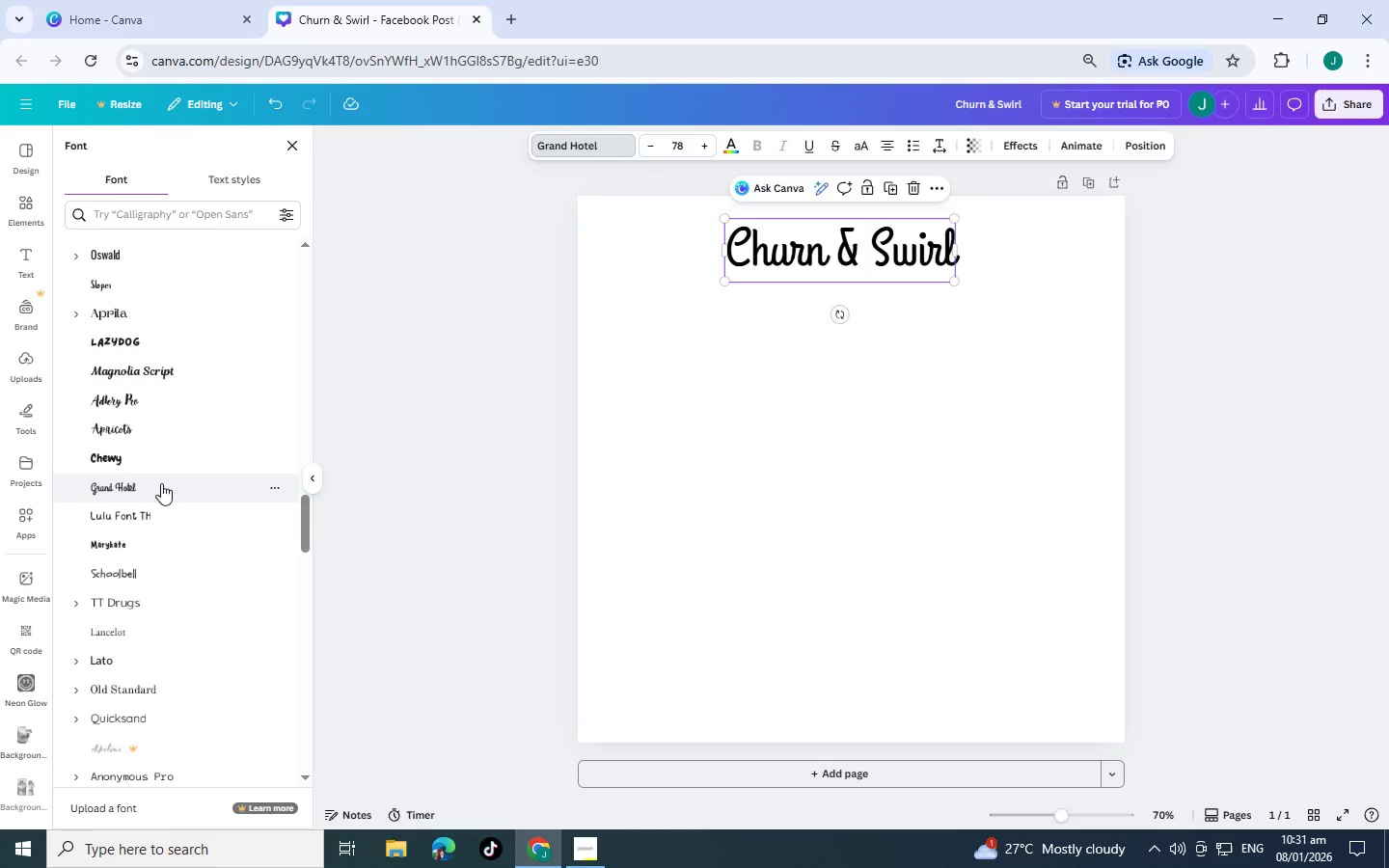 
wait(7.11)
 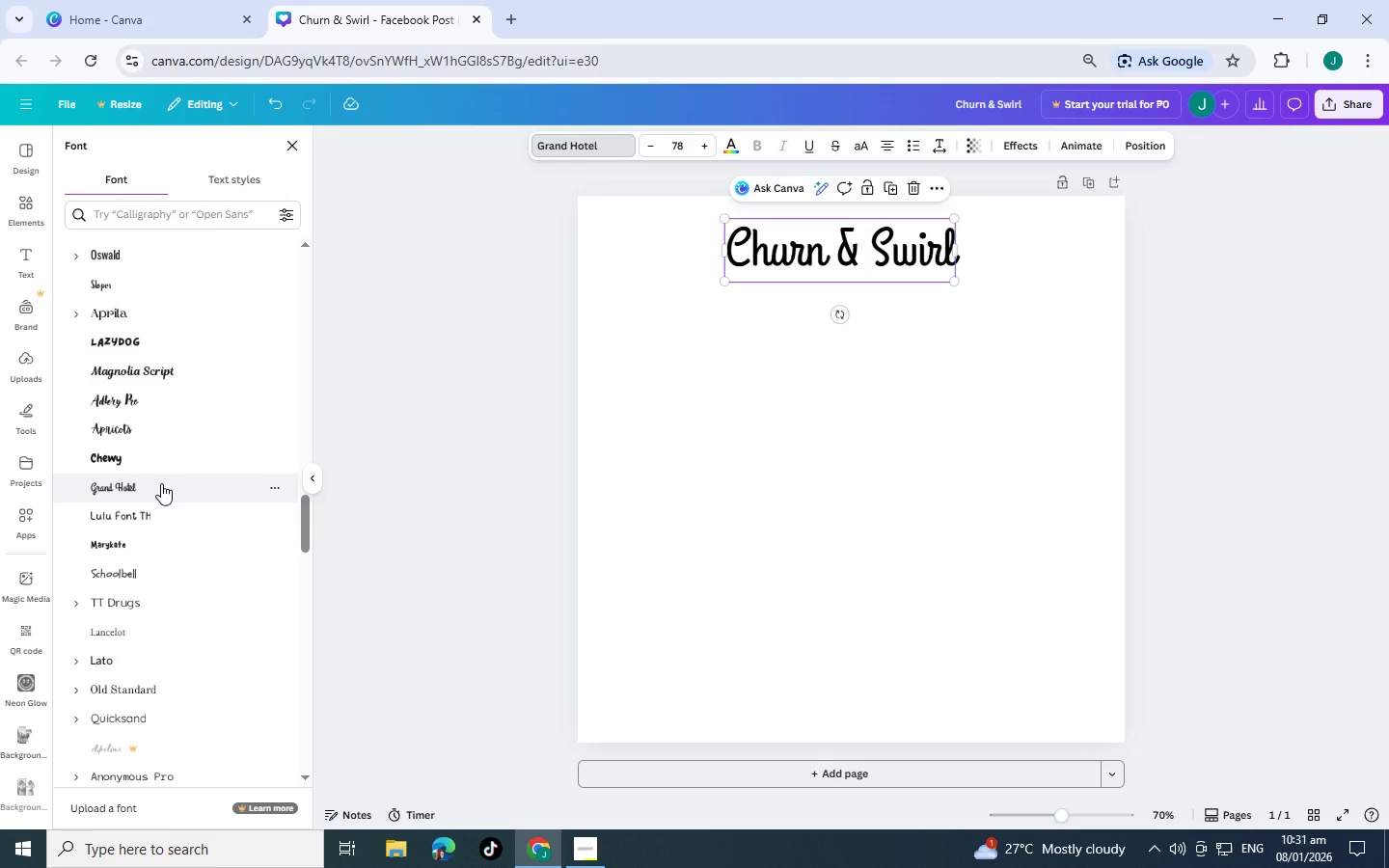 
scroll: coordinate [161, 483], scroll_direction: down, amount: 2.0
 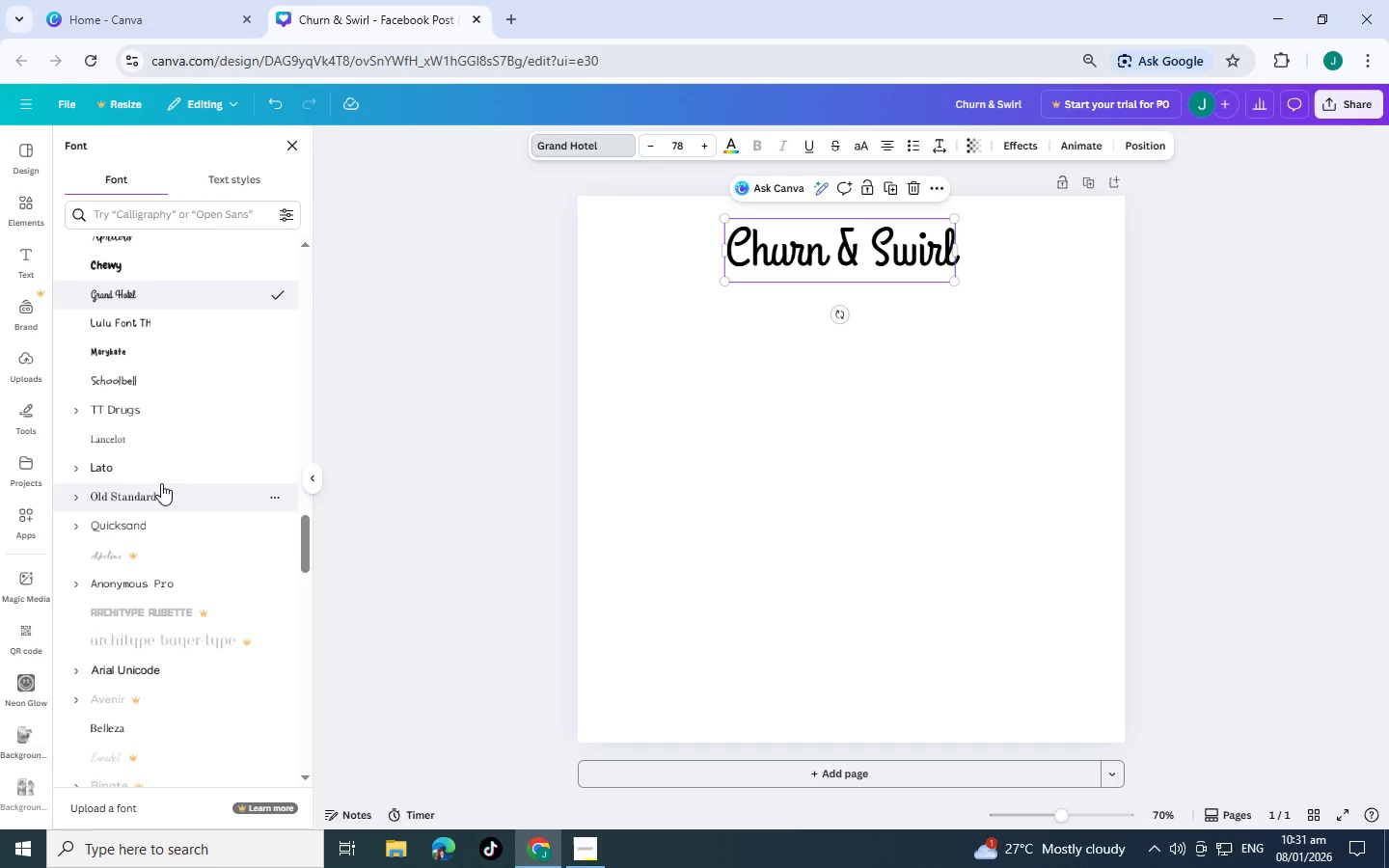 
wait(9.42)
 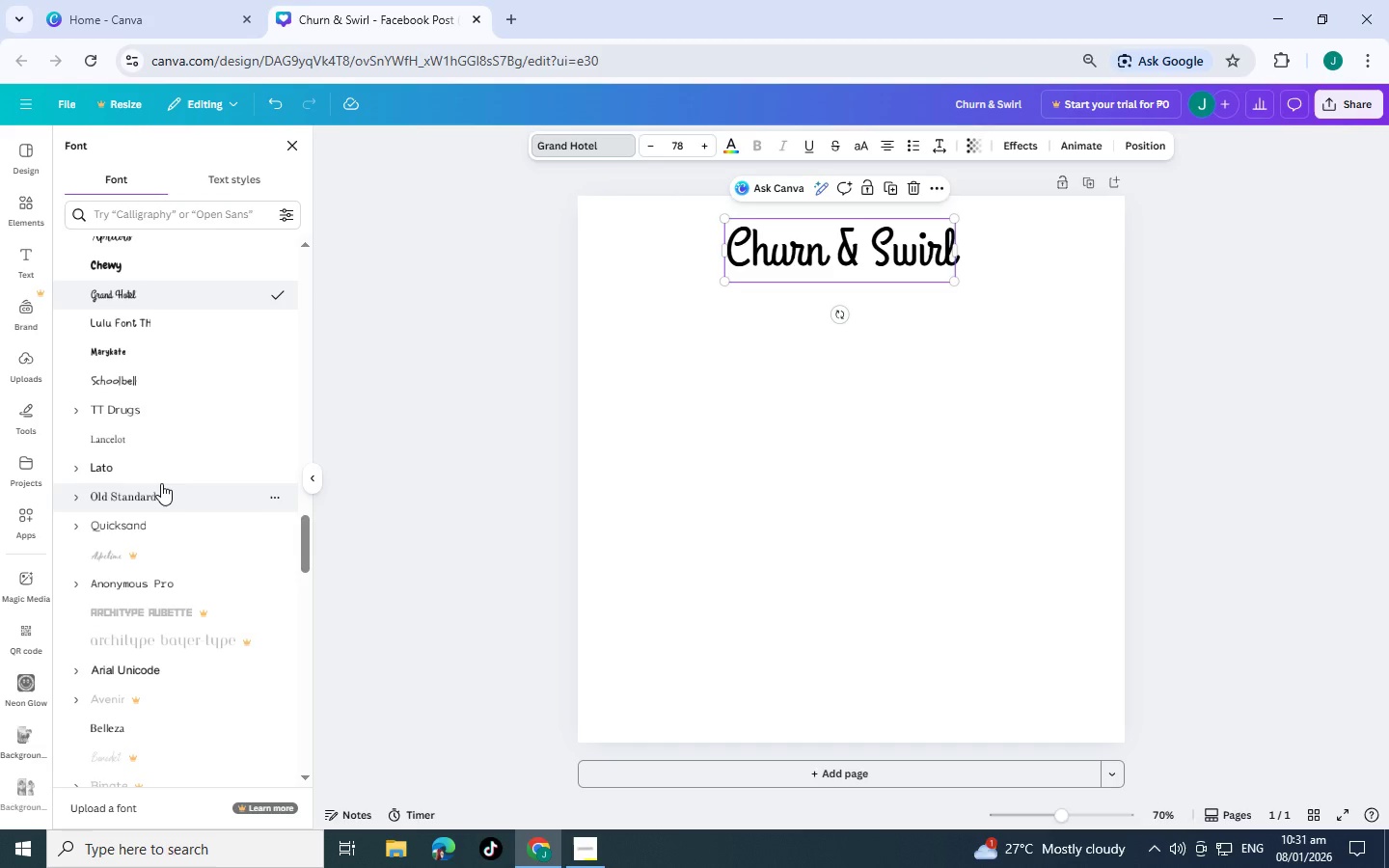 
double_click([838, 256])
 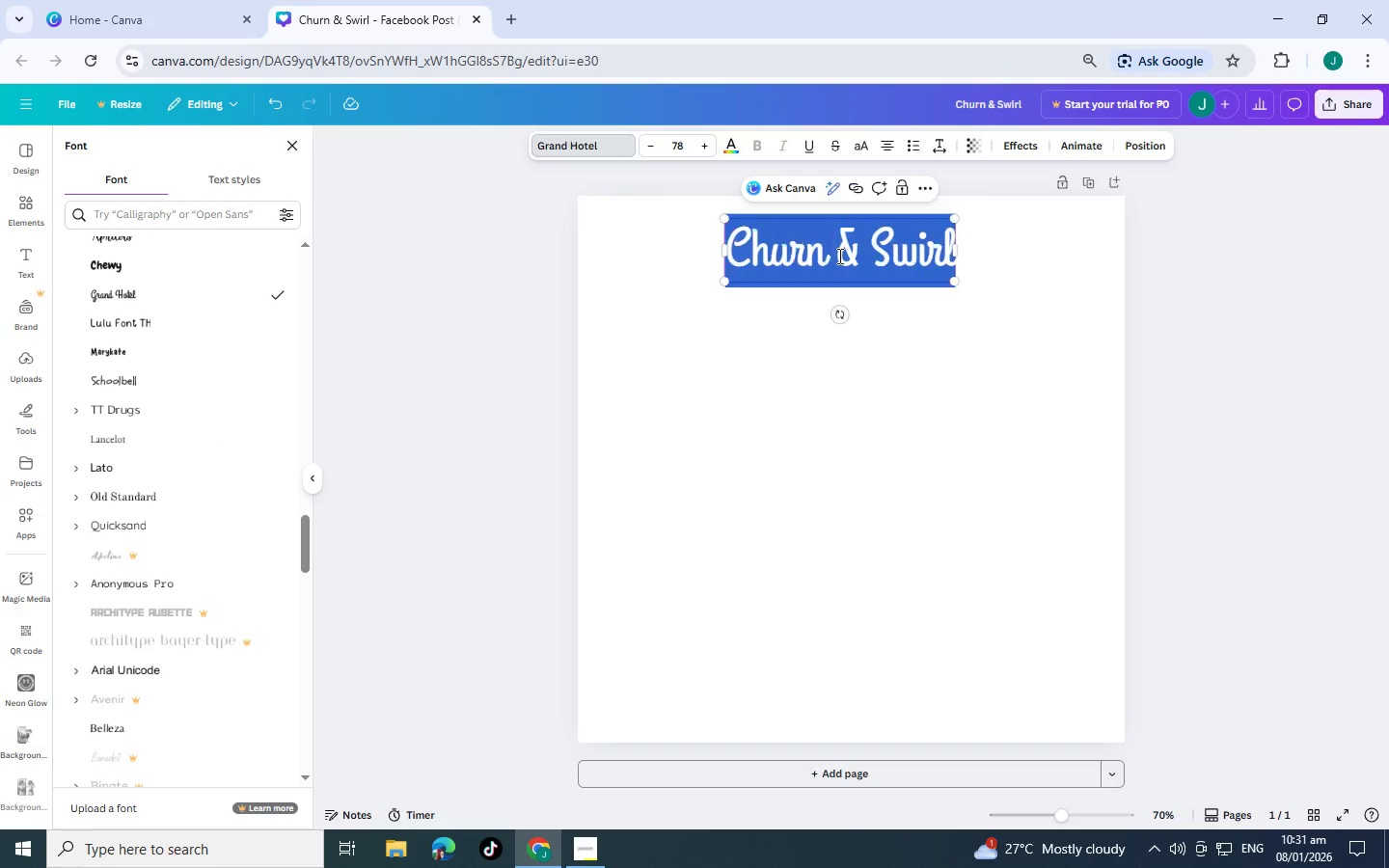 
triple_click([838, 256])
 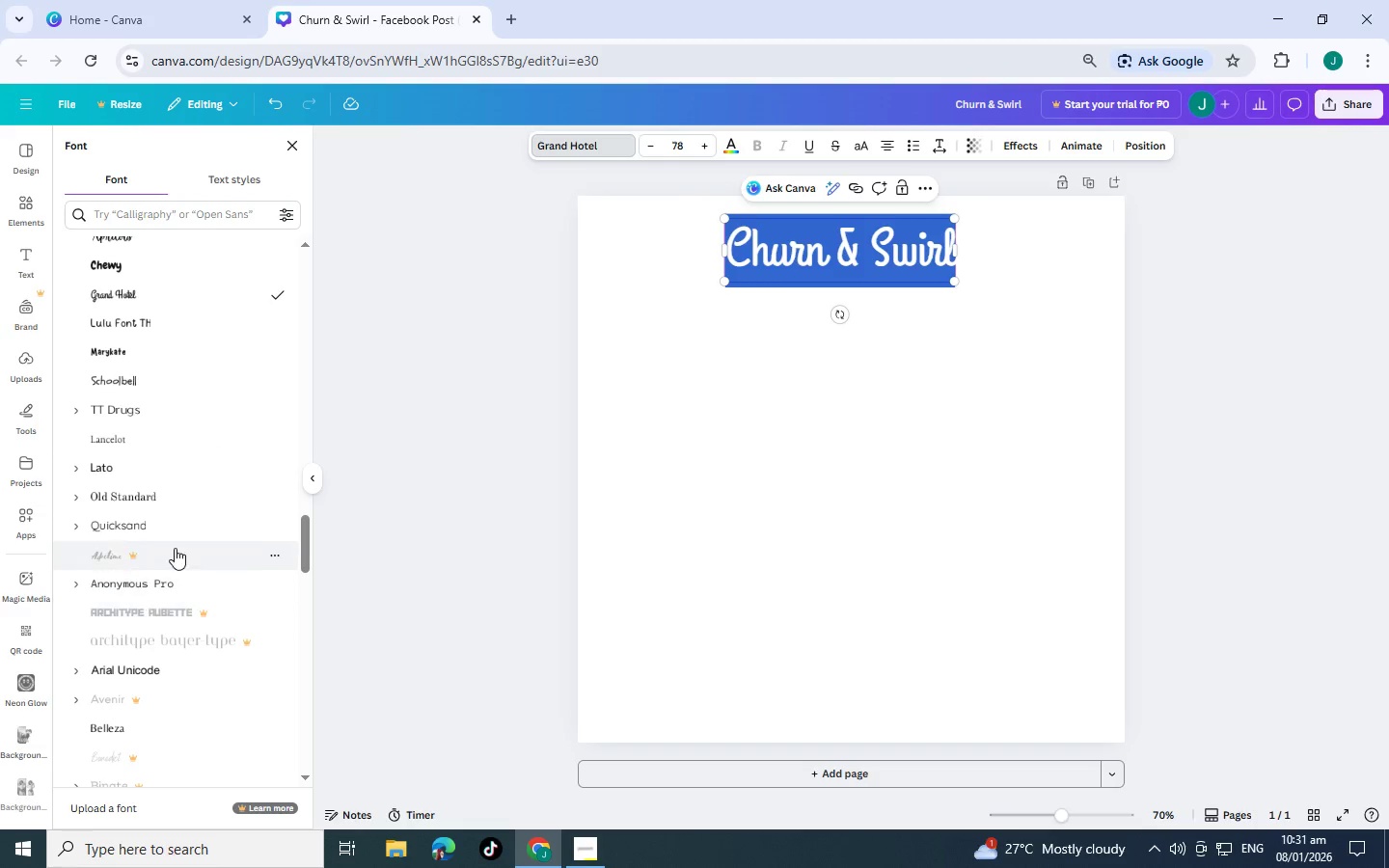 
scroll: coordinate [175, 548], scroll_direction: down, amount: 29.0
 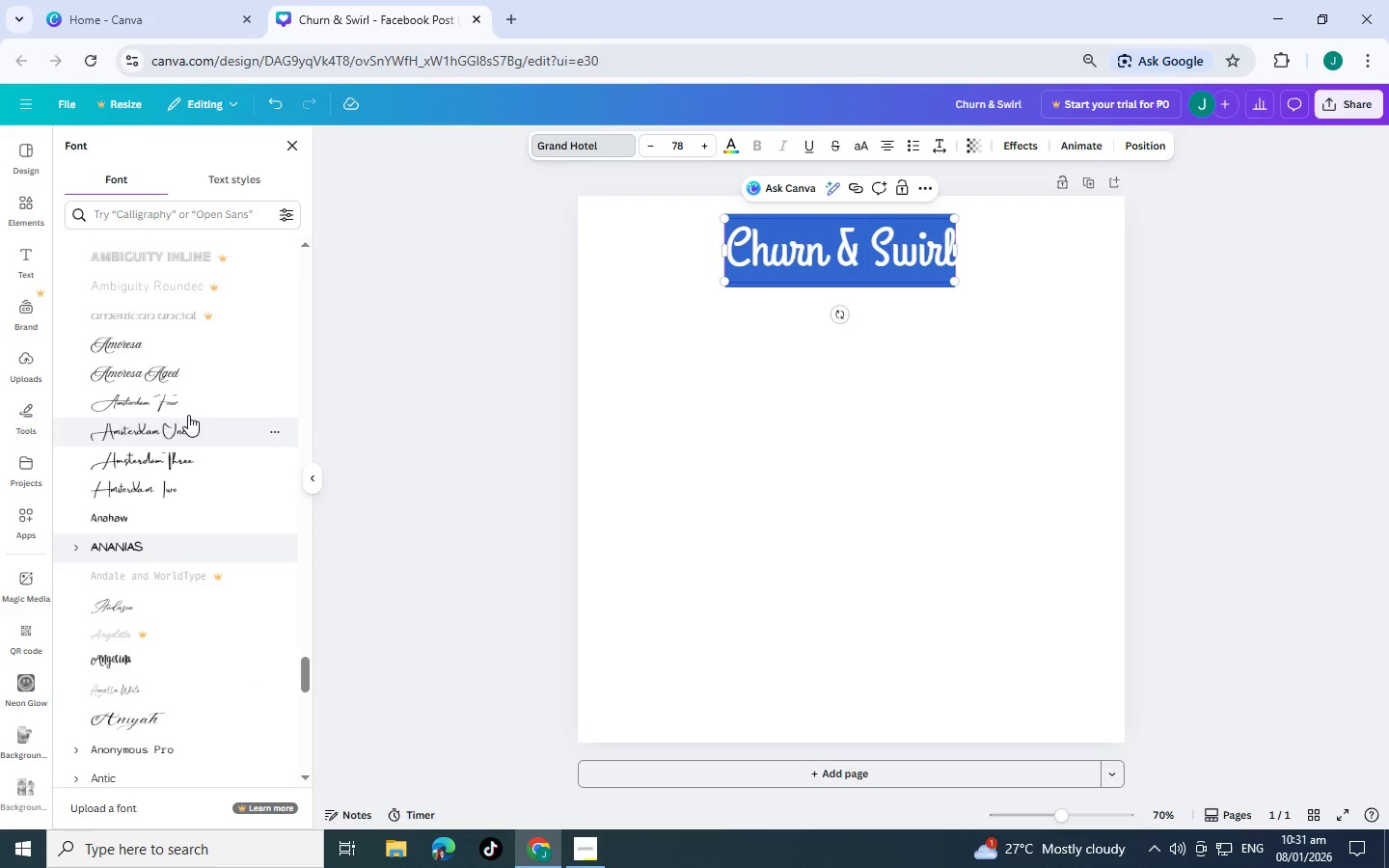 
left_click([196, 349])
 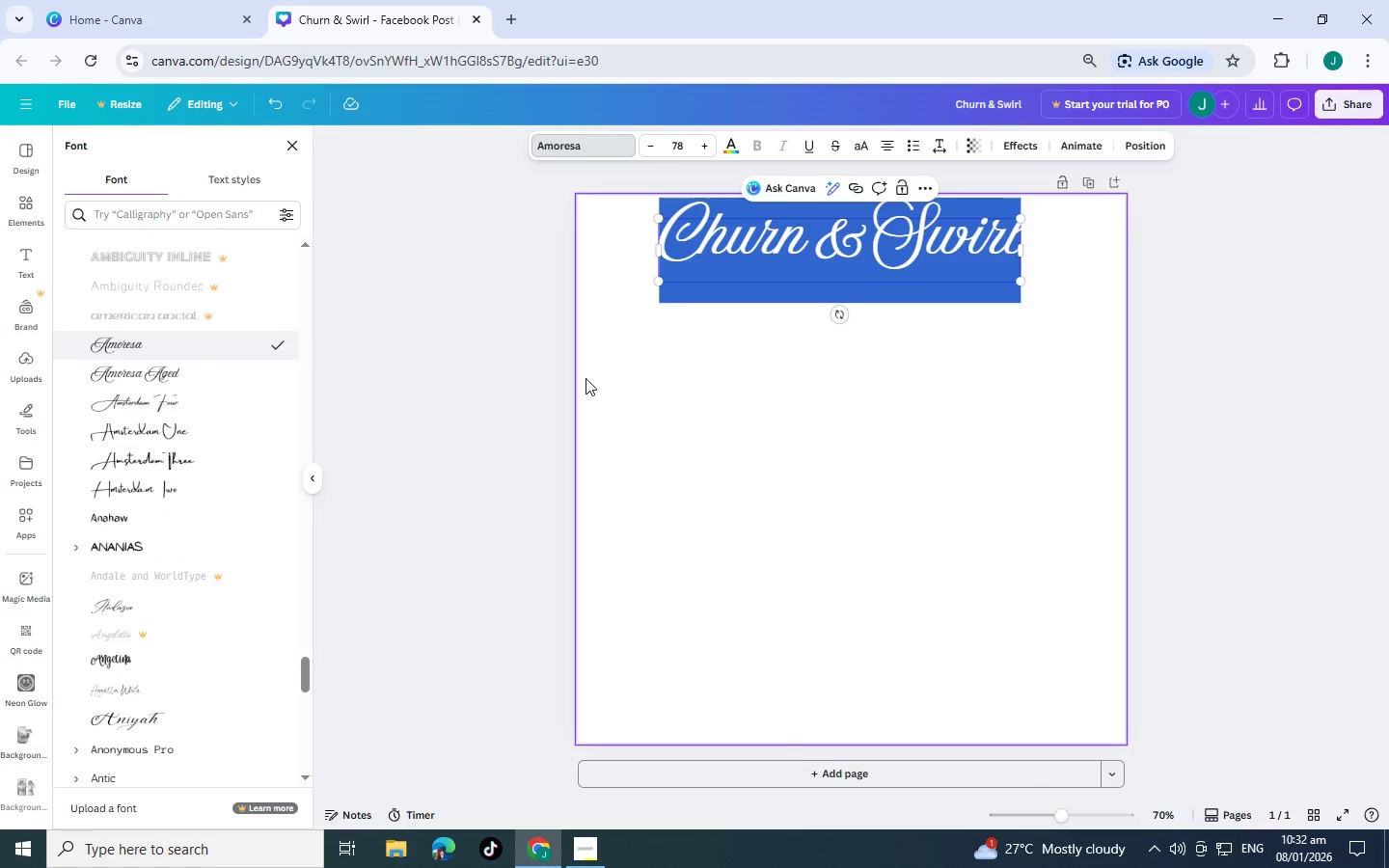 
left_click([209, 377])
 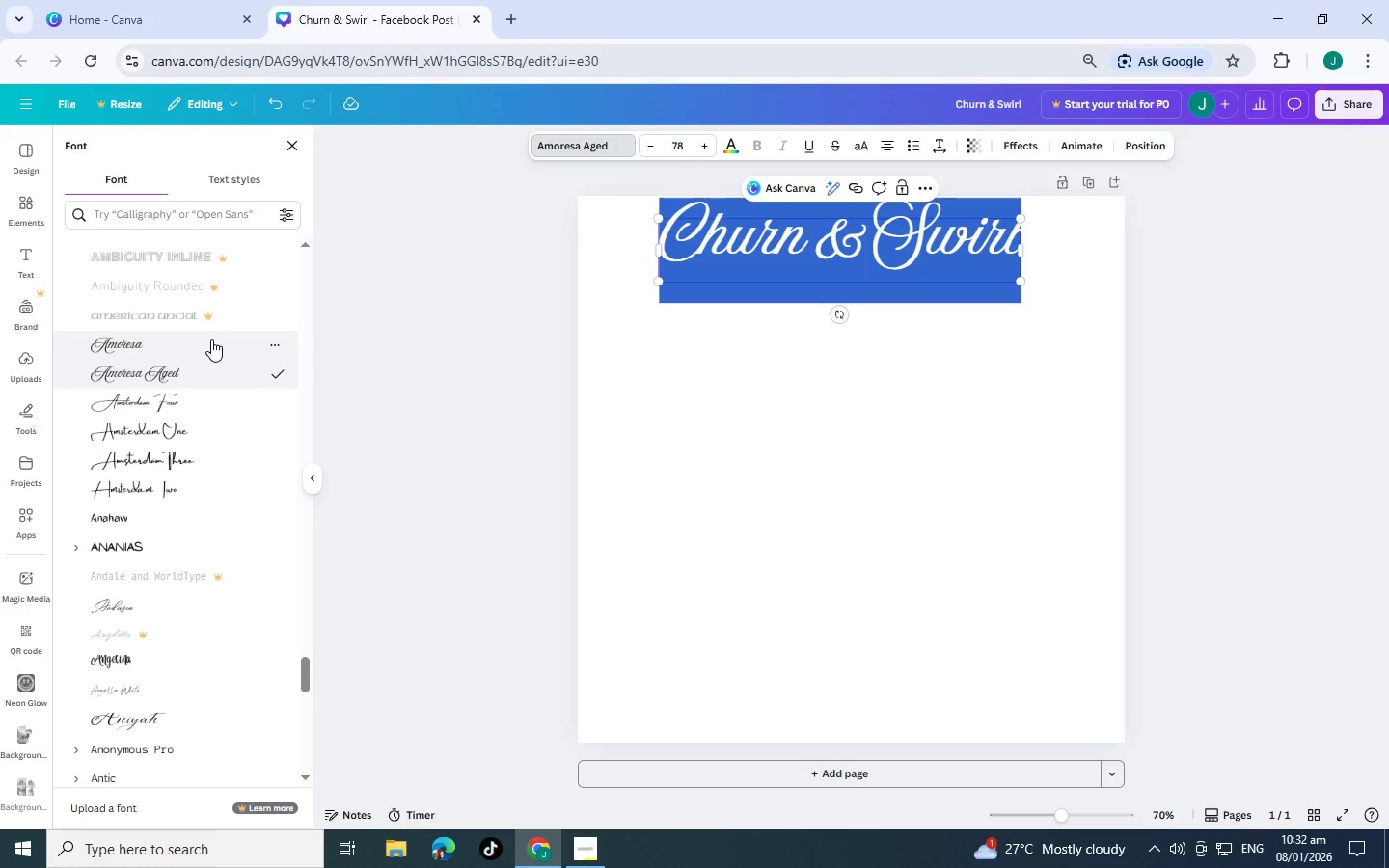 
scroll: coordinate [171, 359], scroll_direction: down, amount: 7.0
 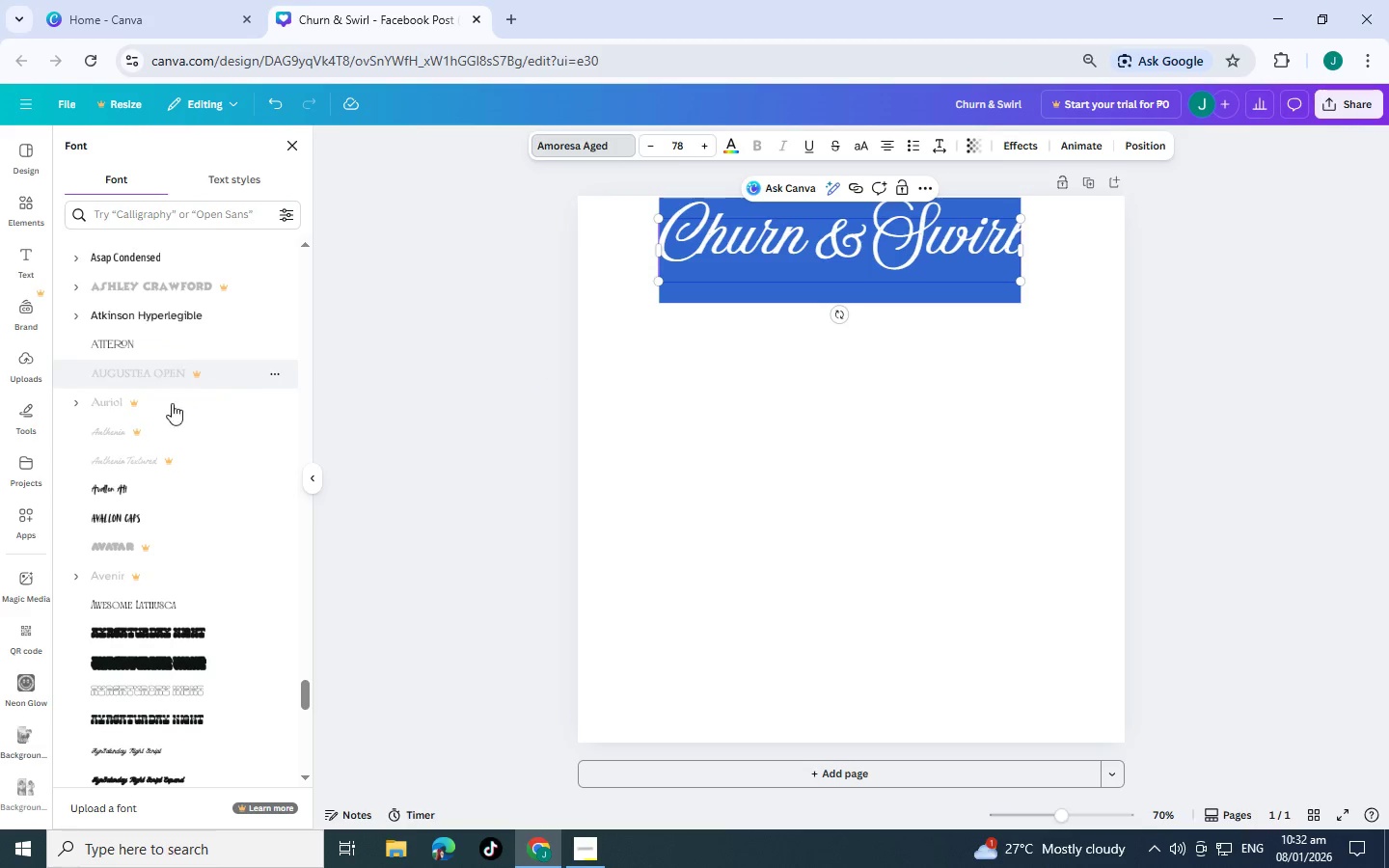 
left_click([165, 482])
 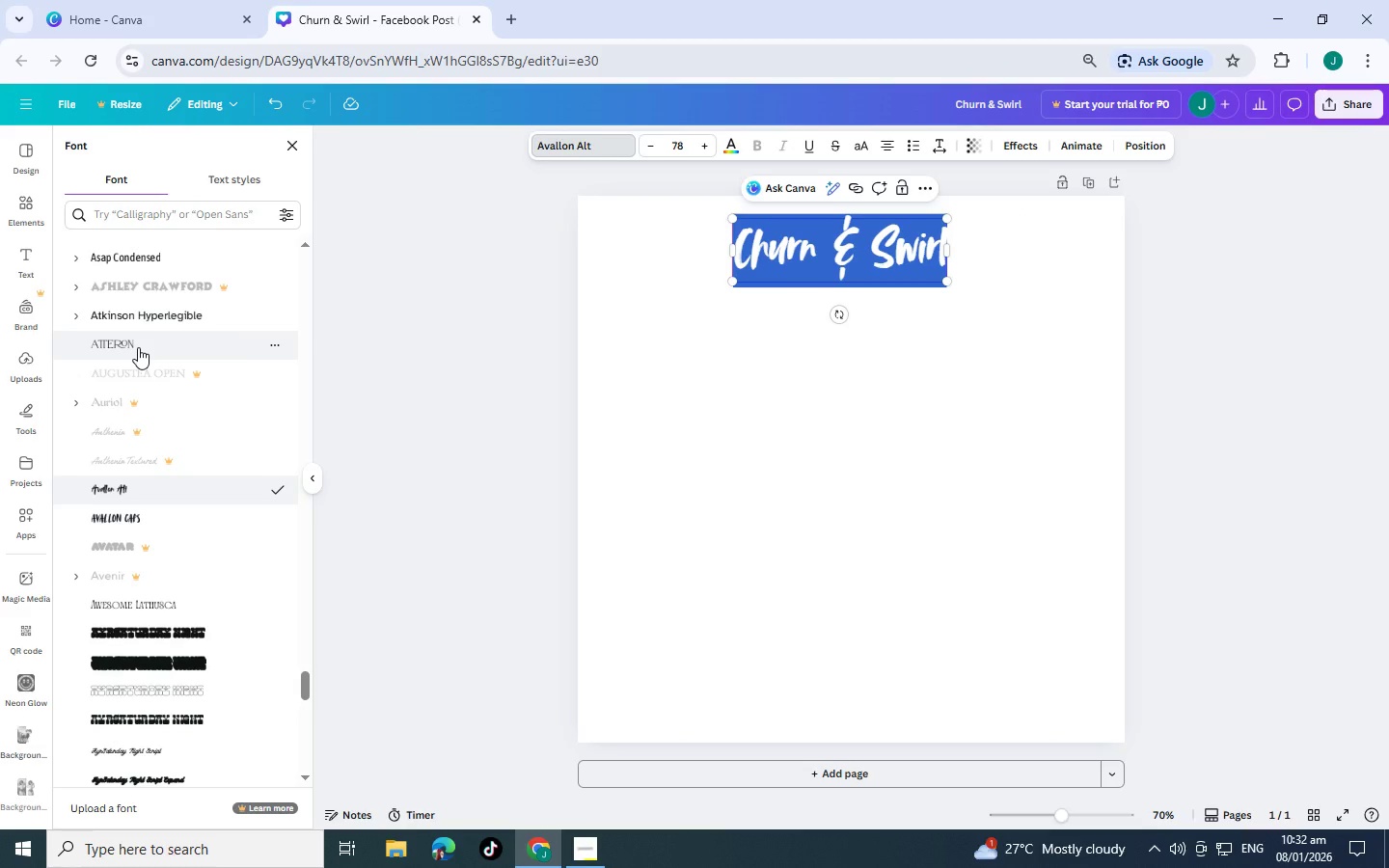 
left_click([138, 347])
 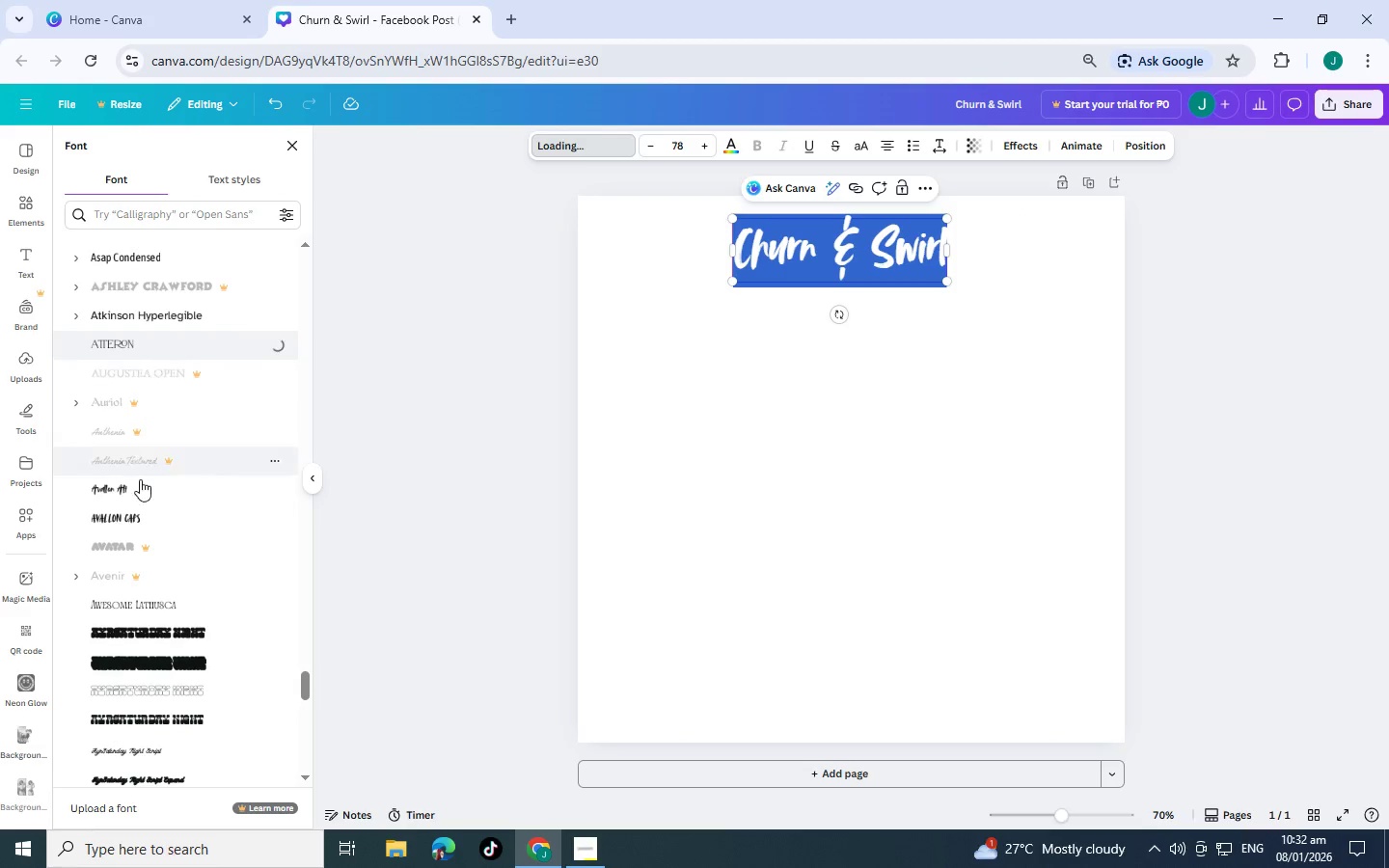 
scroll: coordinate [121, 523], scroll_direction: down, amount: 12.0
 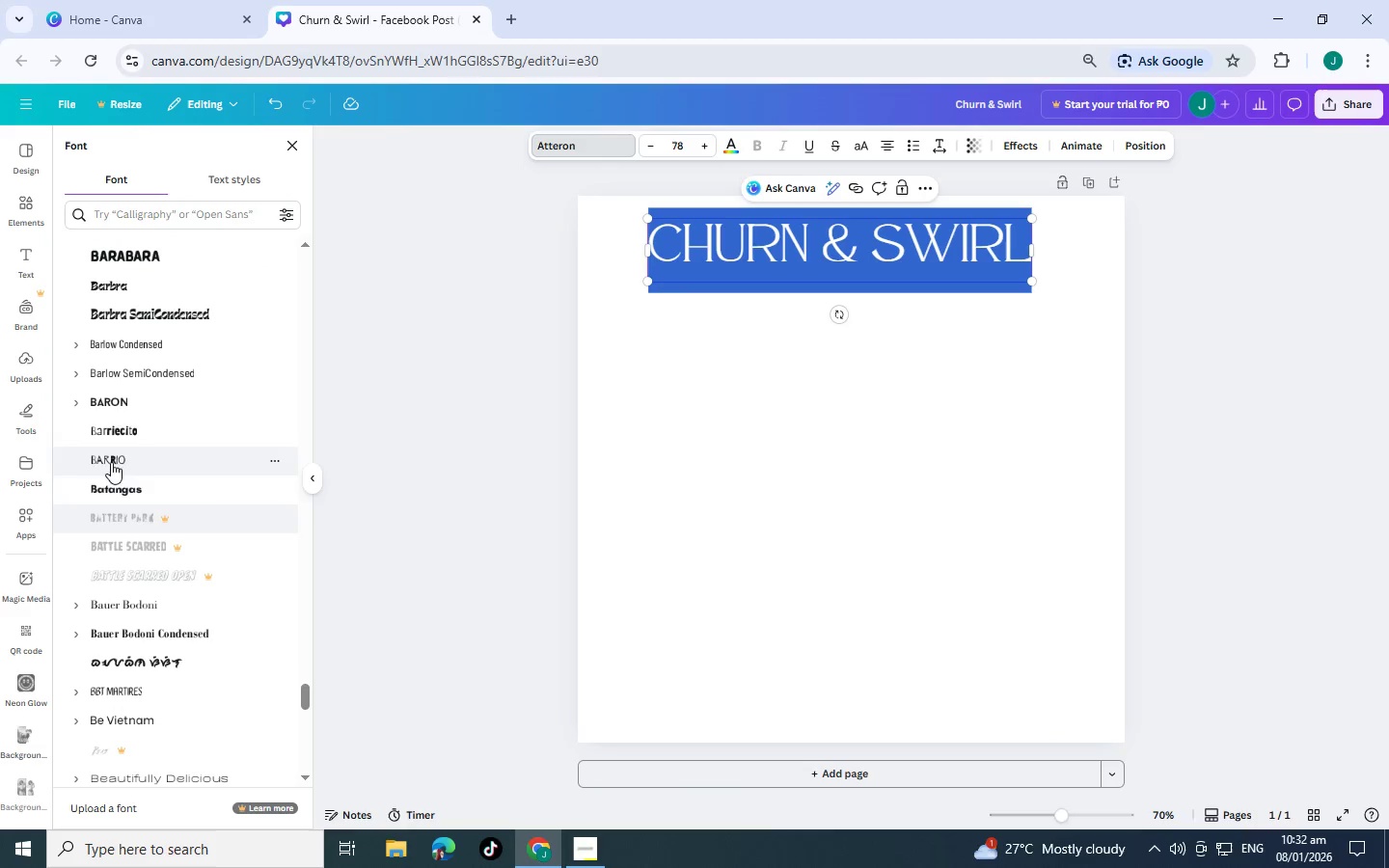 
left_click([136, 499])
 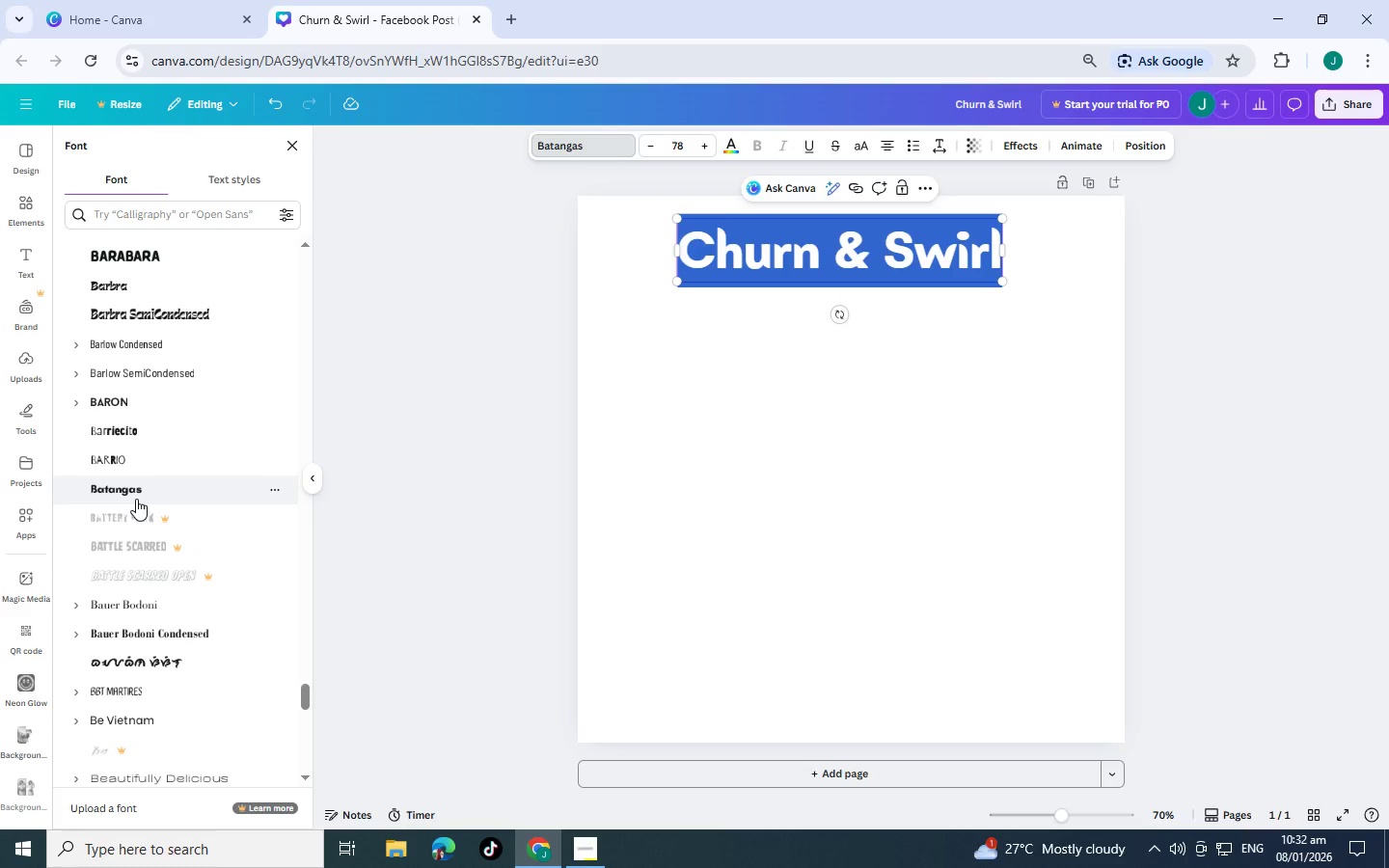 
scroll: coordinate [136, 499], scroll_direction: down, amount: 7.0
 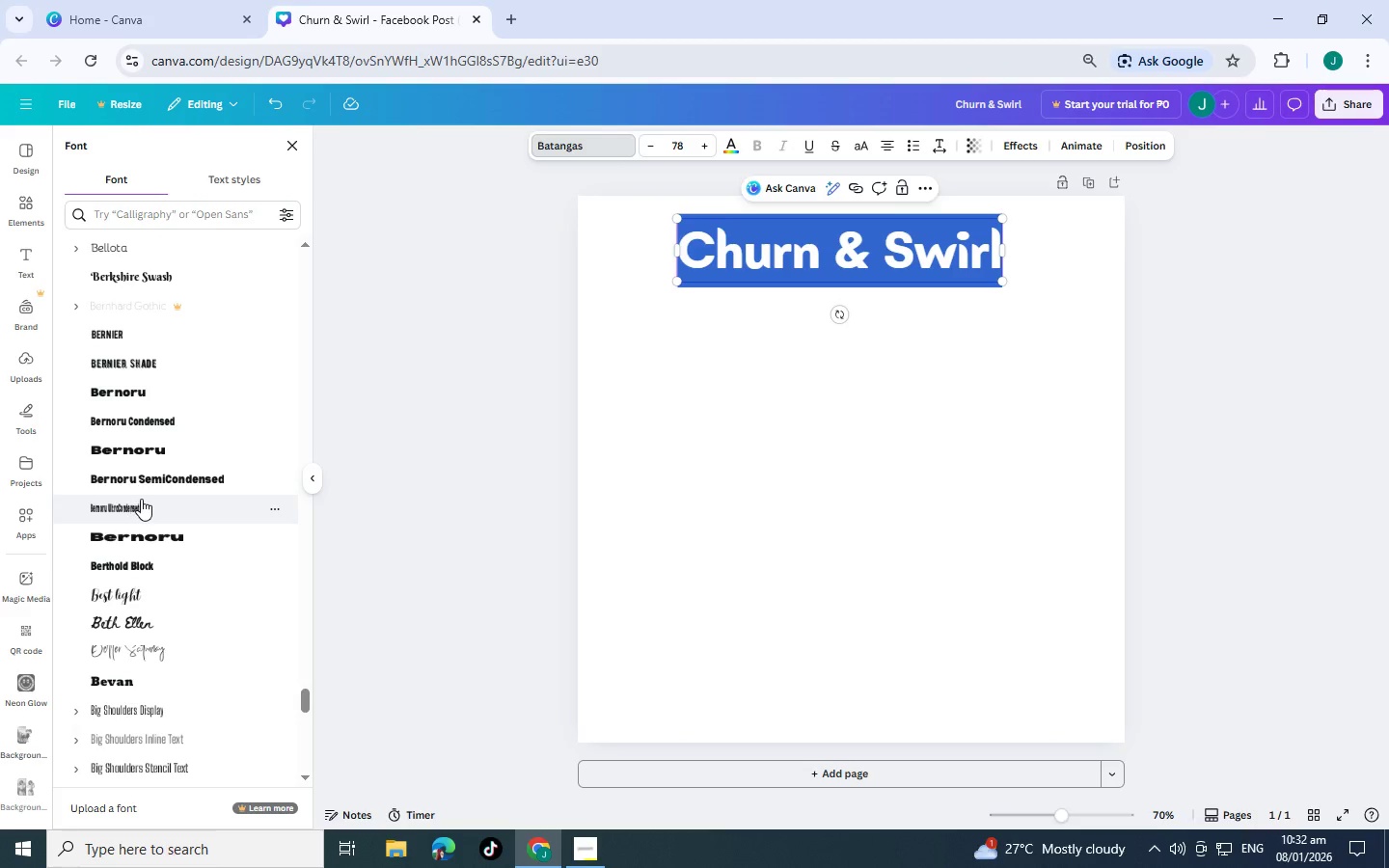 
left_click([148, 499])
 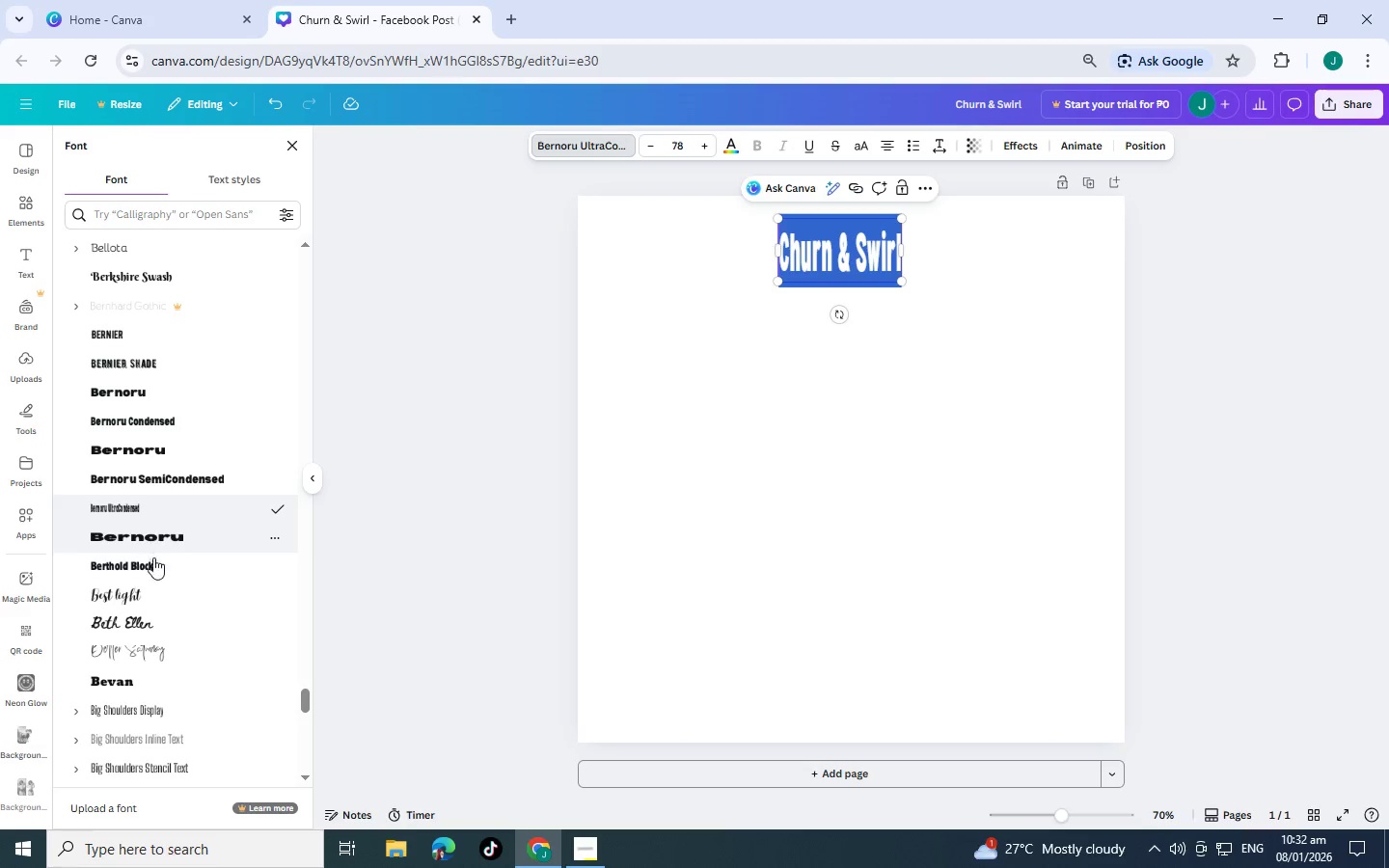 
left_click([164, 586])
 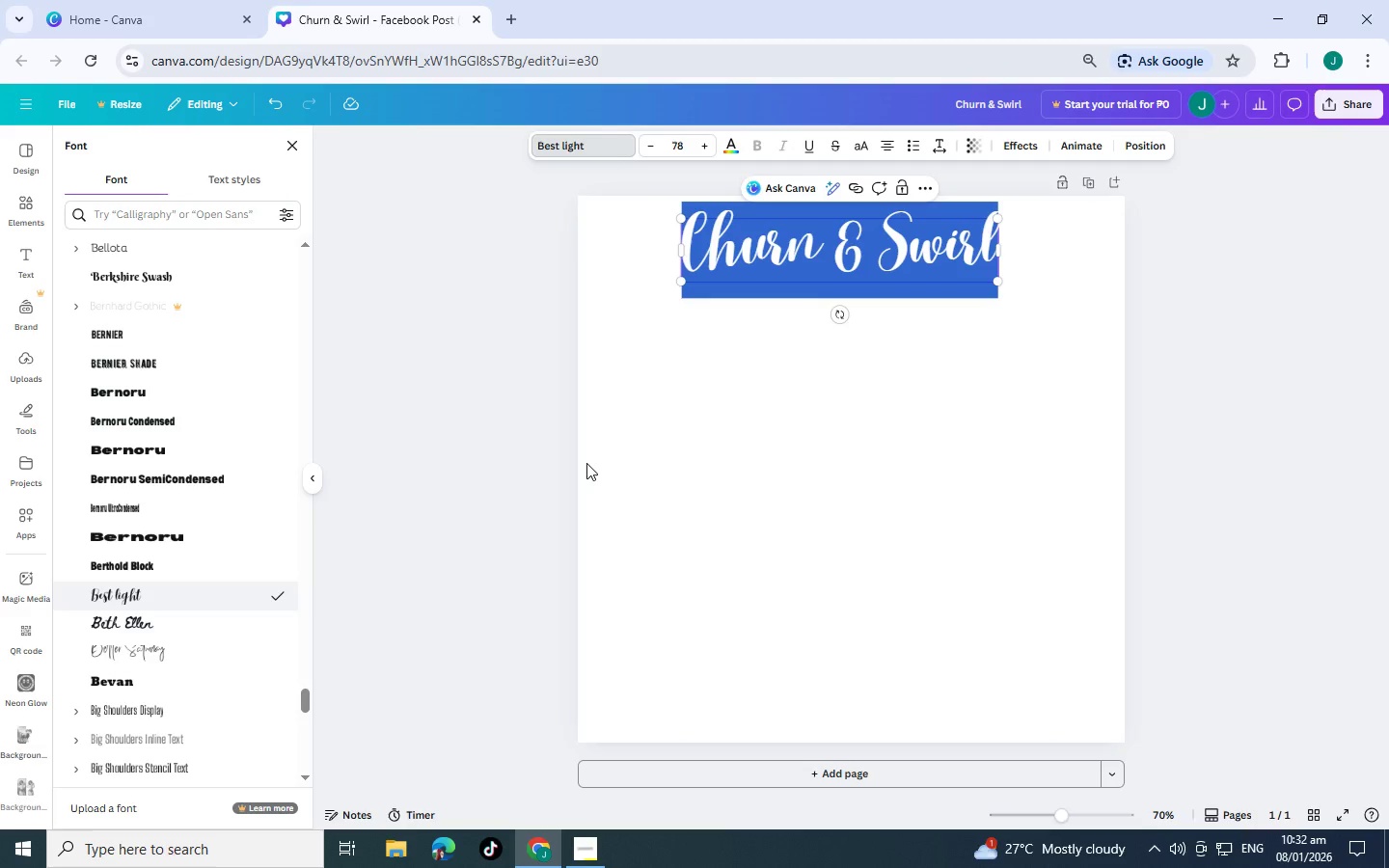 
left_click([963, 440])
 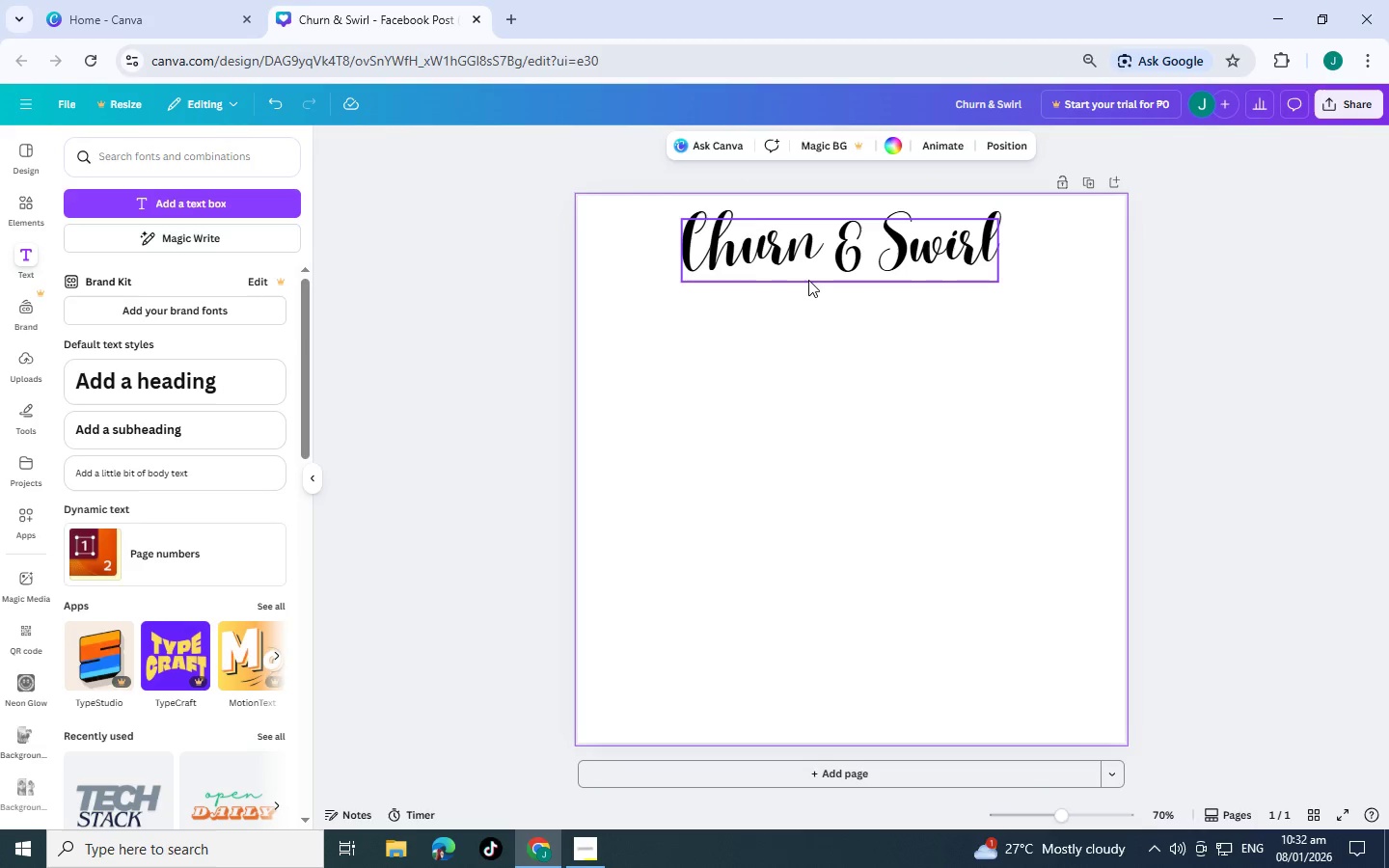 
left_click([805, 255])
 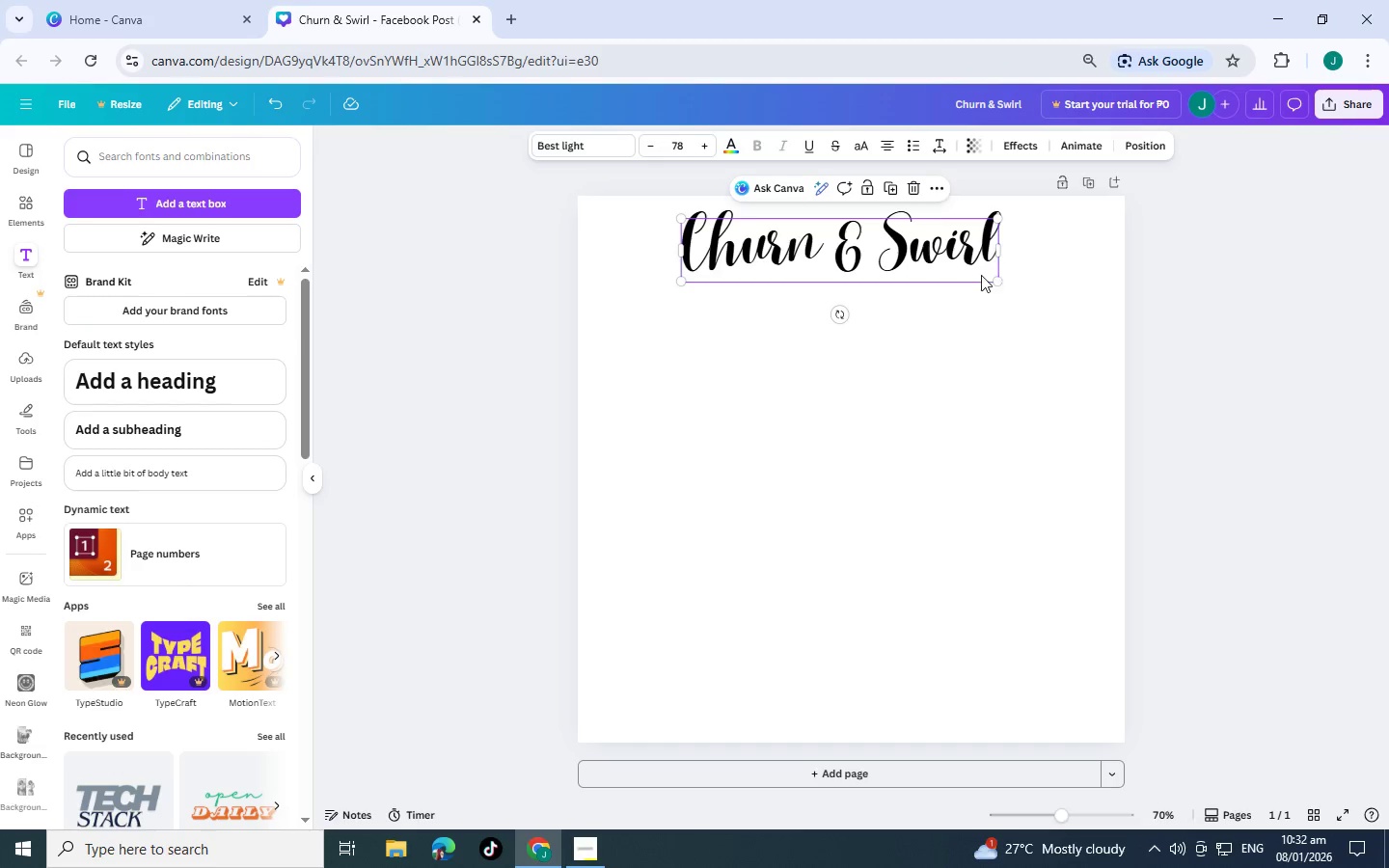 
wait(6.67)
 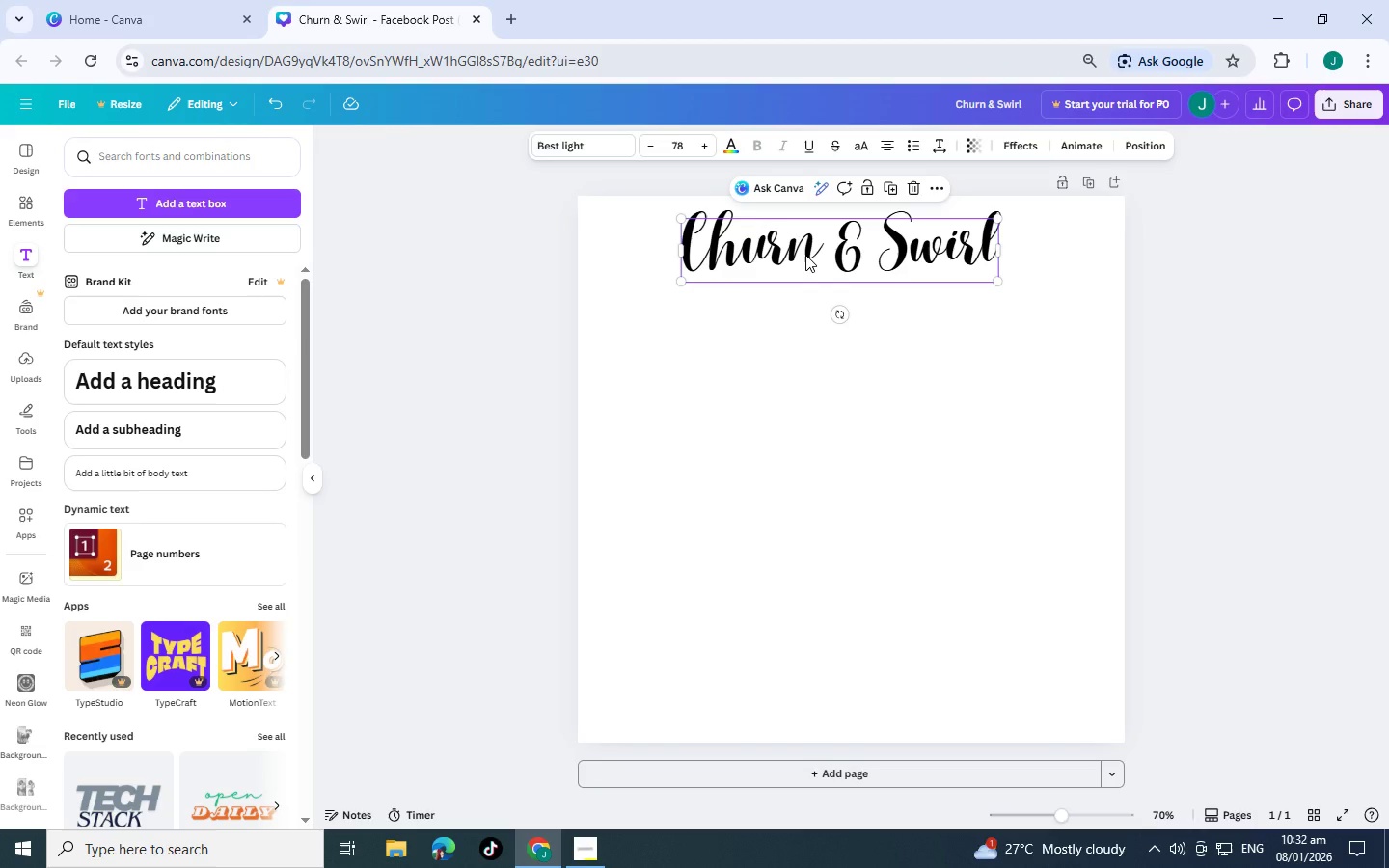 
left_click_drag(start_coordinate=[998, 278], to_coordinate=[943, 263])
 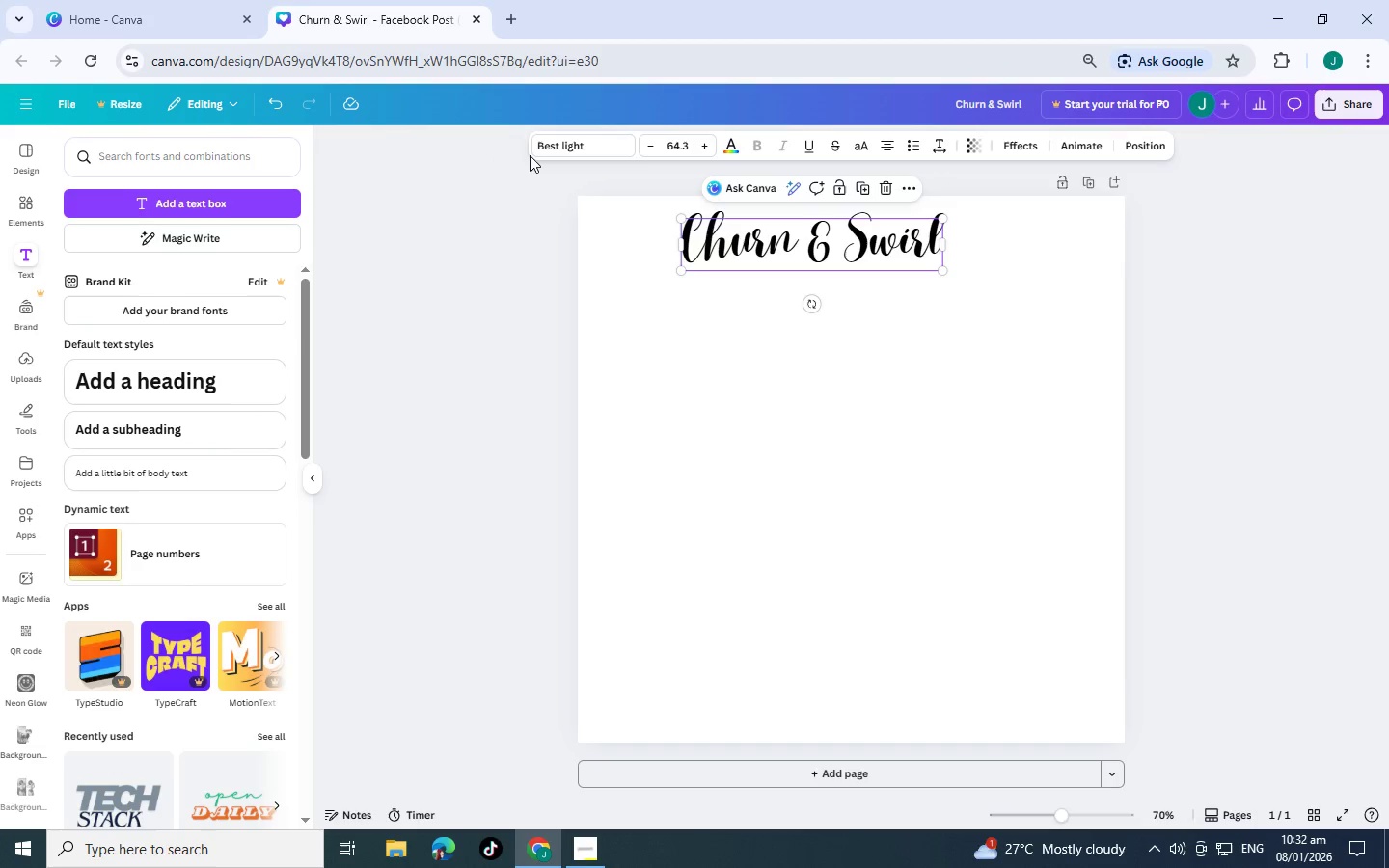 
left_click([544, 152])
 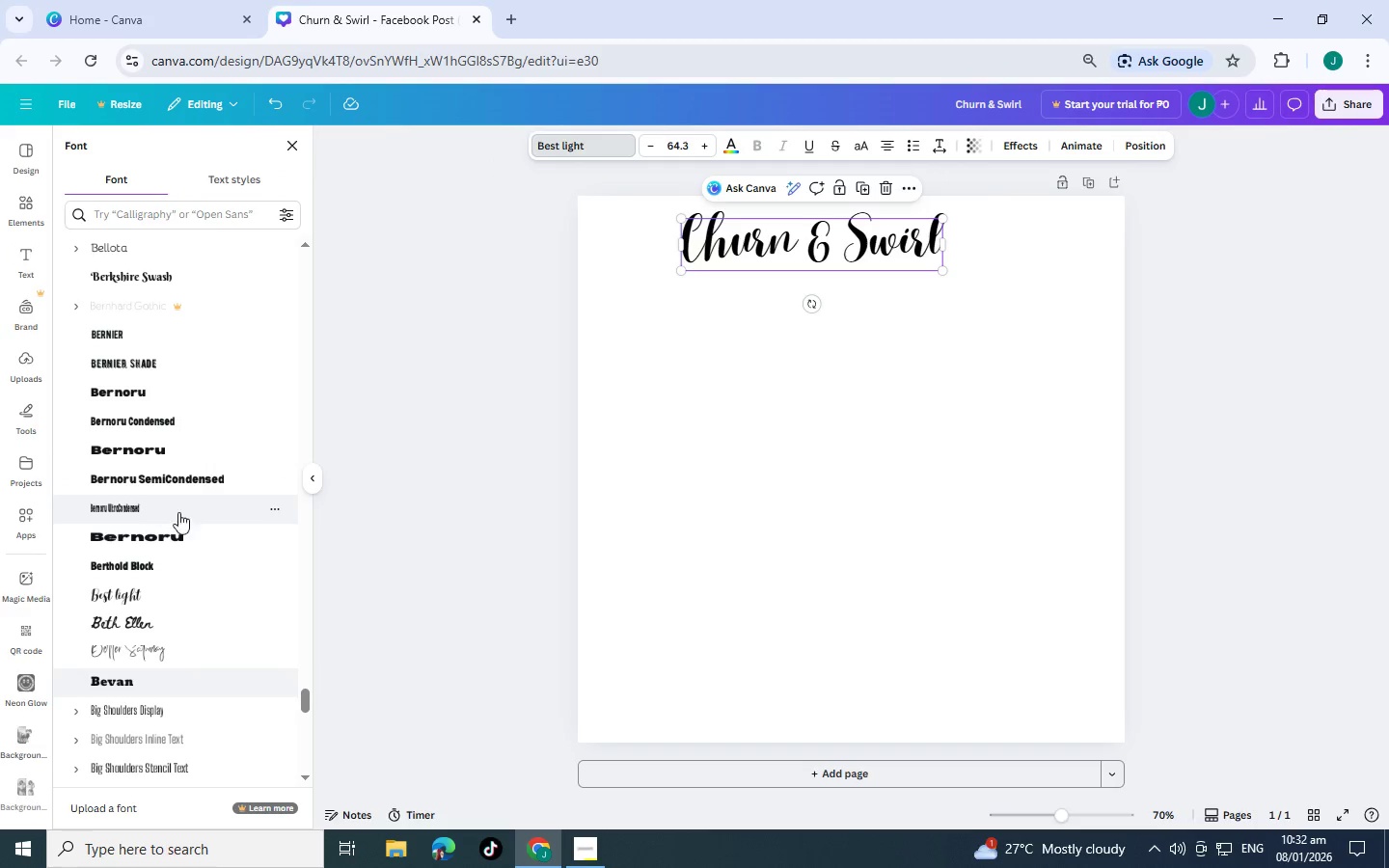 
scroll: coordinate [226, 609], scroll_direction: down, amount: 5.0
 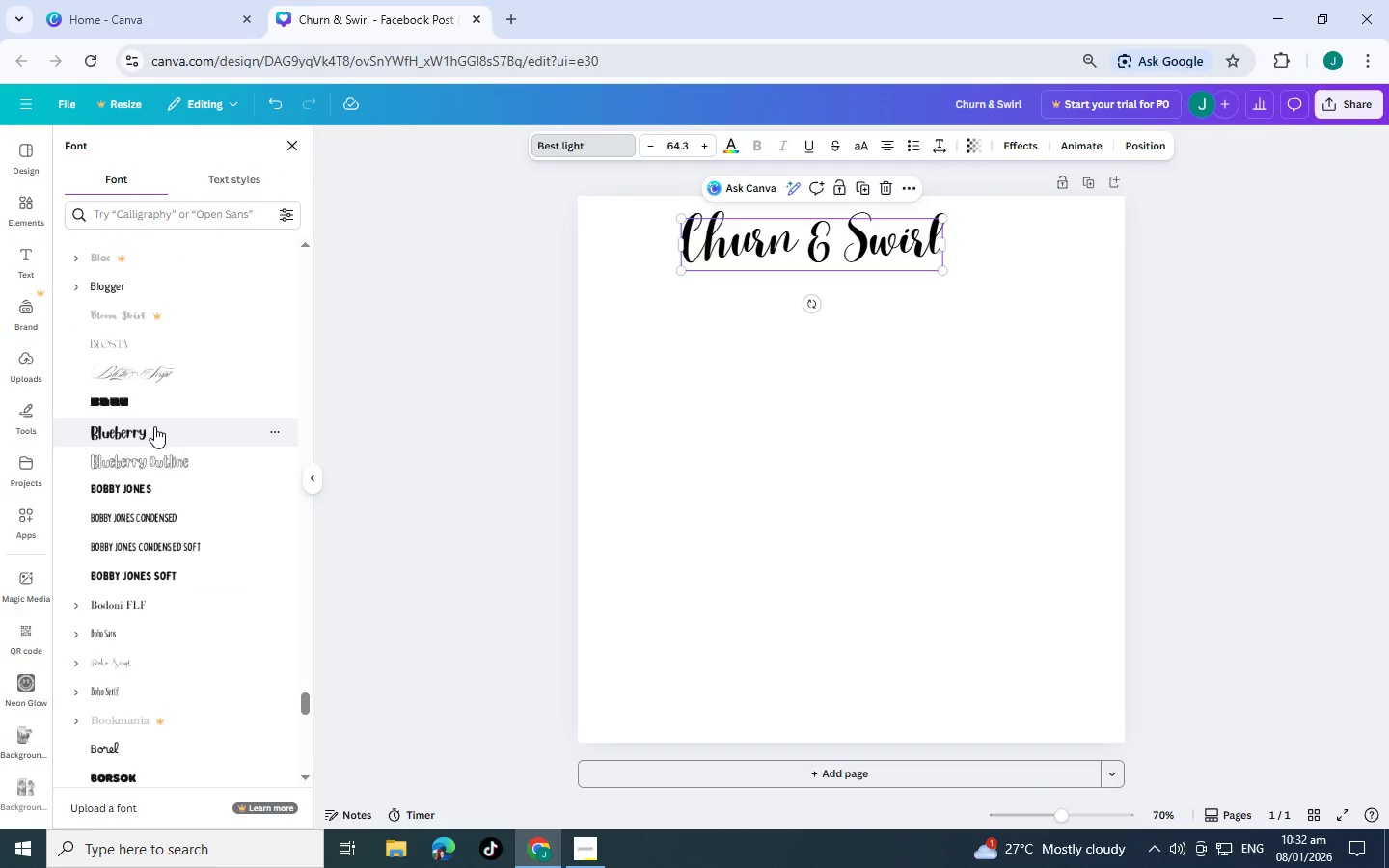 
scroll: coordinate [158, 437], scroll_direction: up, amount: 4.0
 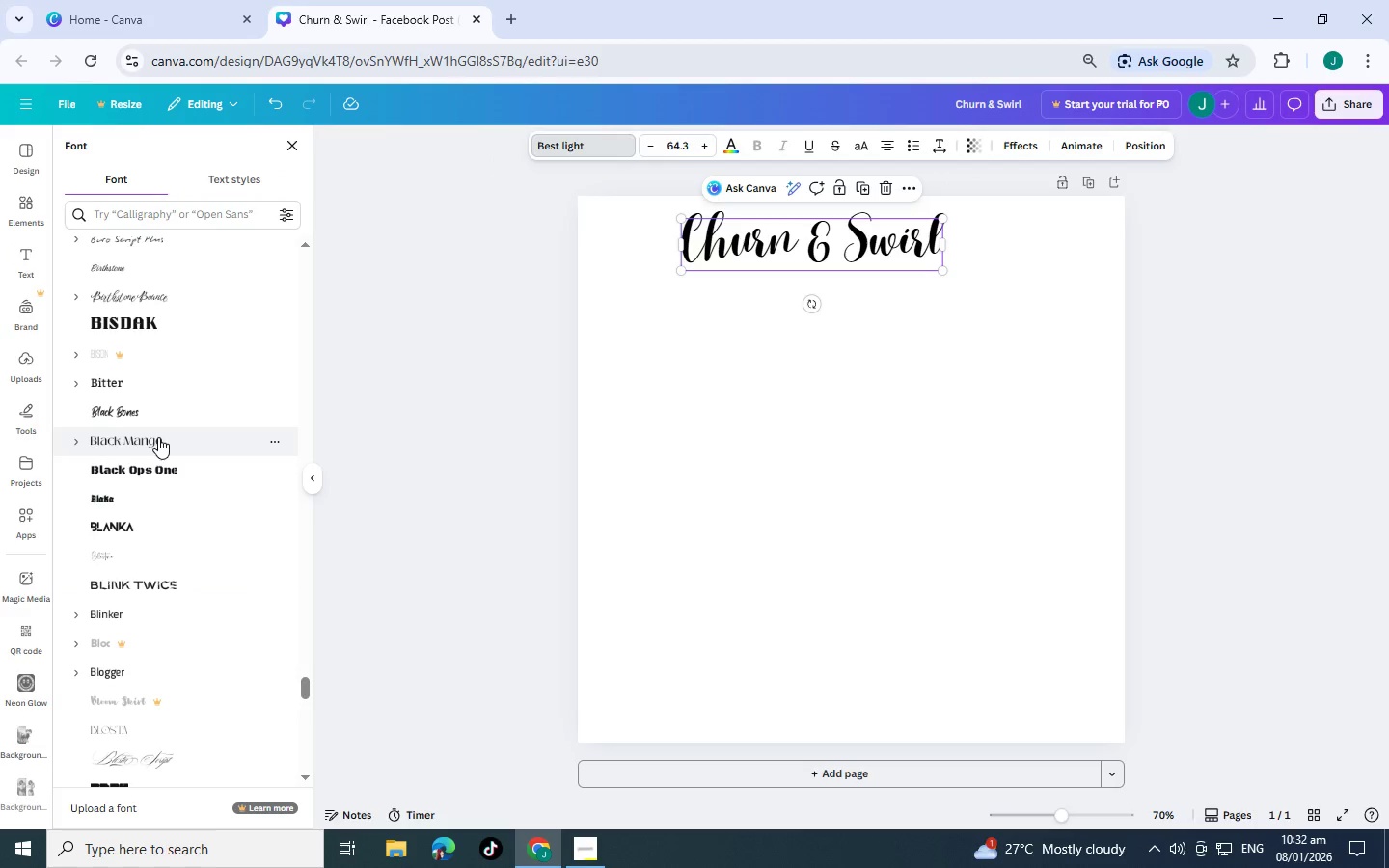 
left_click([159, 407])
 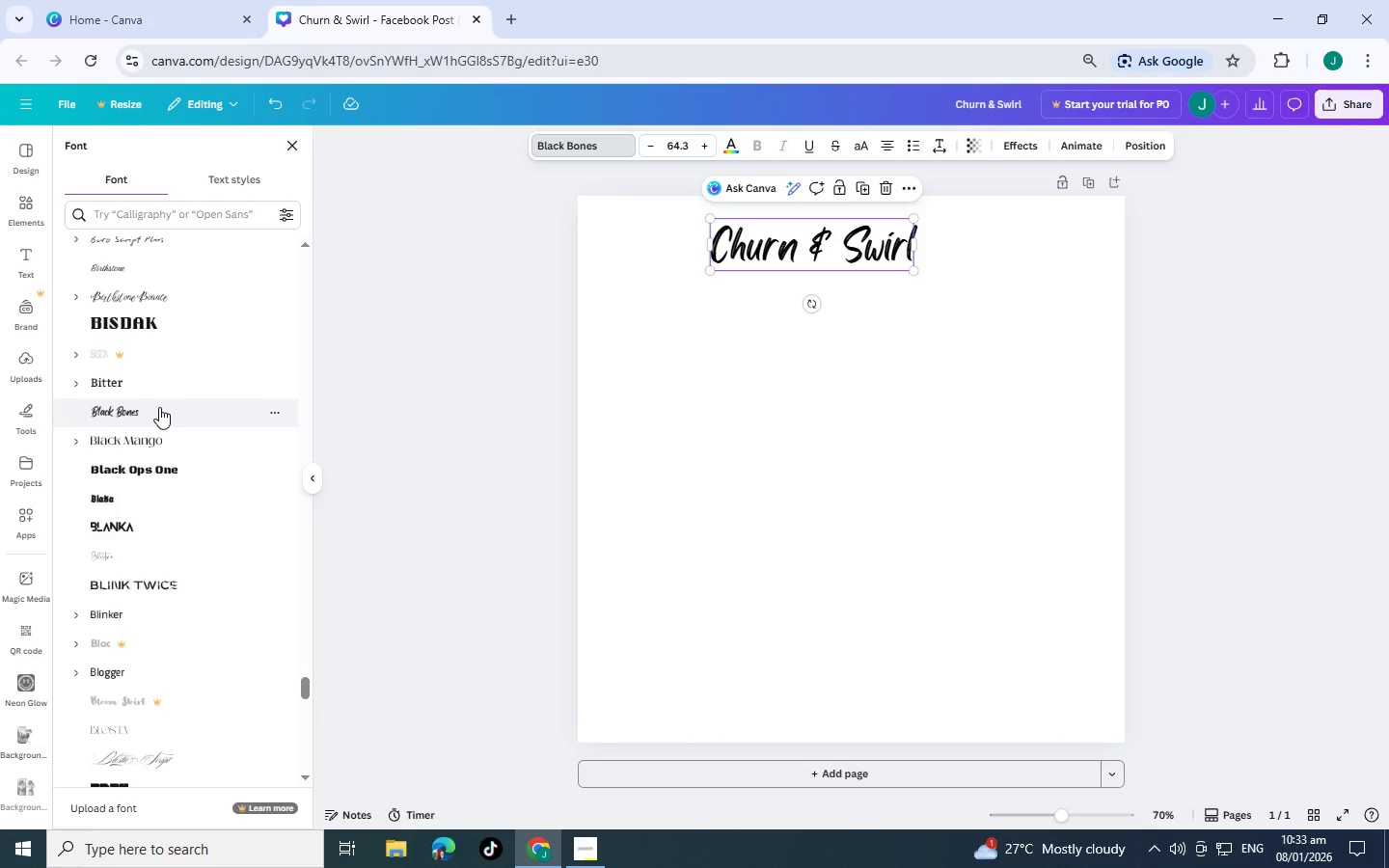 
scroll: coordinate [159, 407], scroll_direction: down, amount: 6.0
 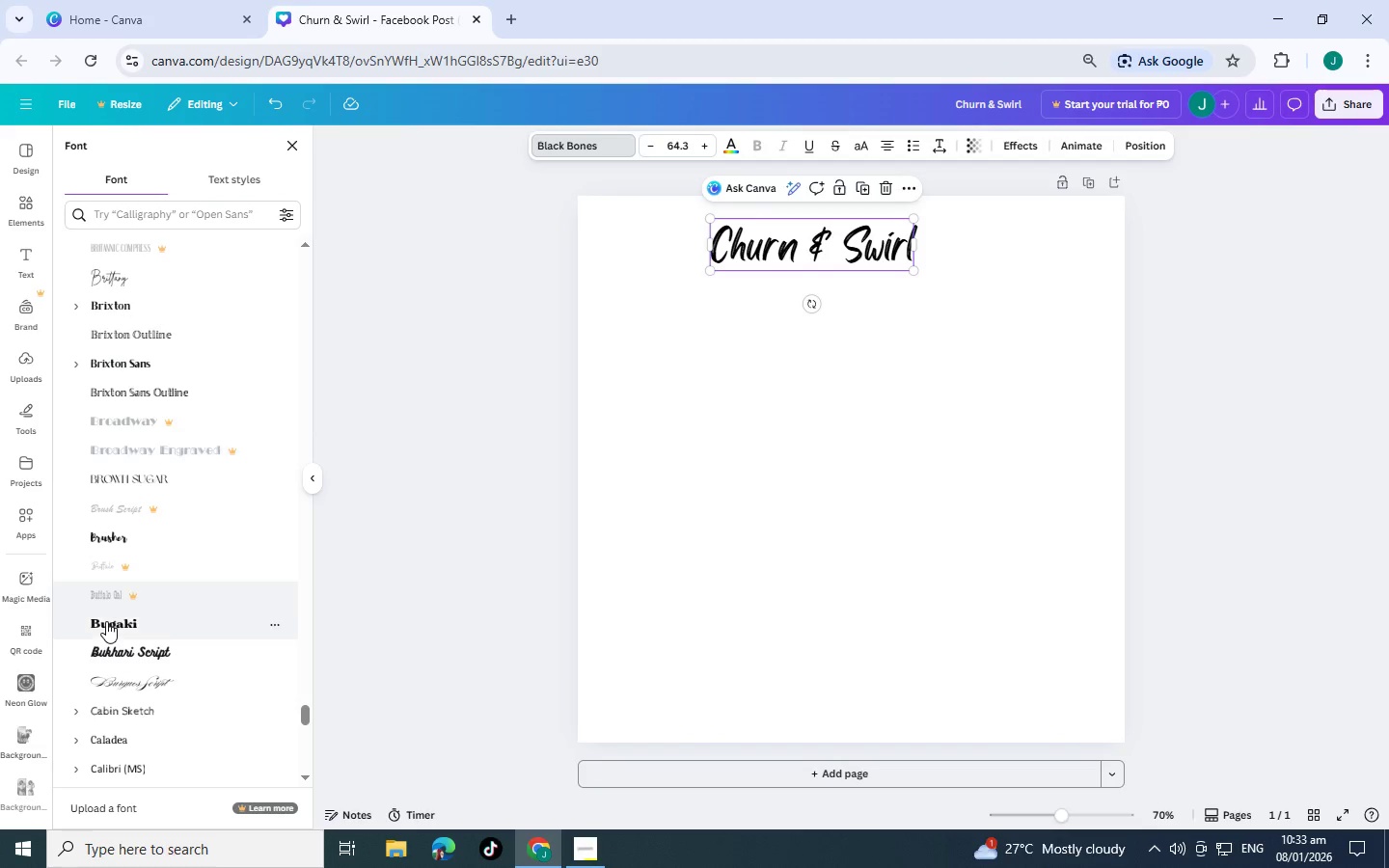 
left_click([112, 540])
 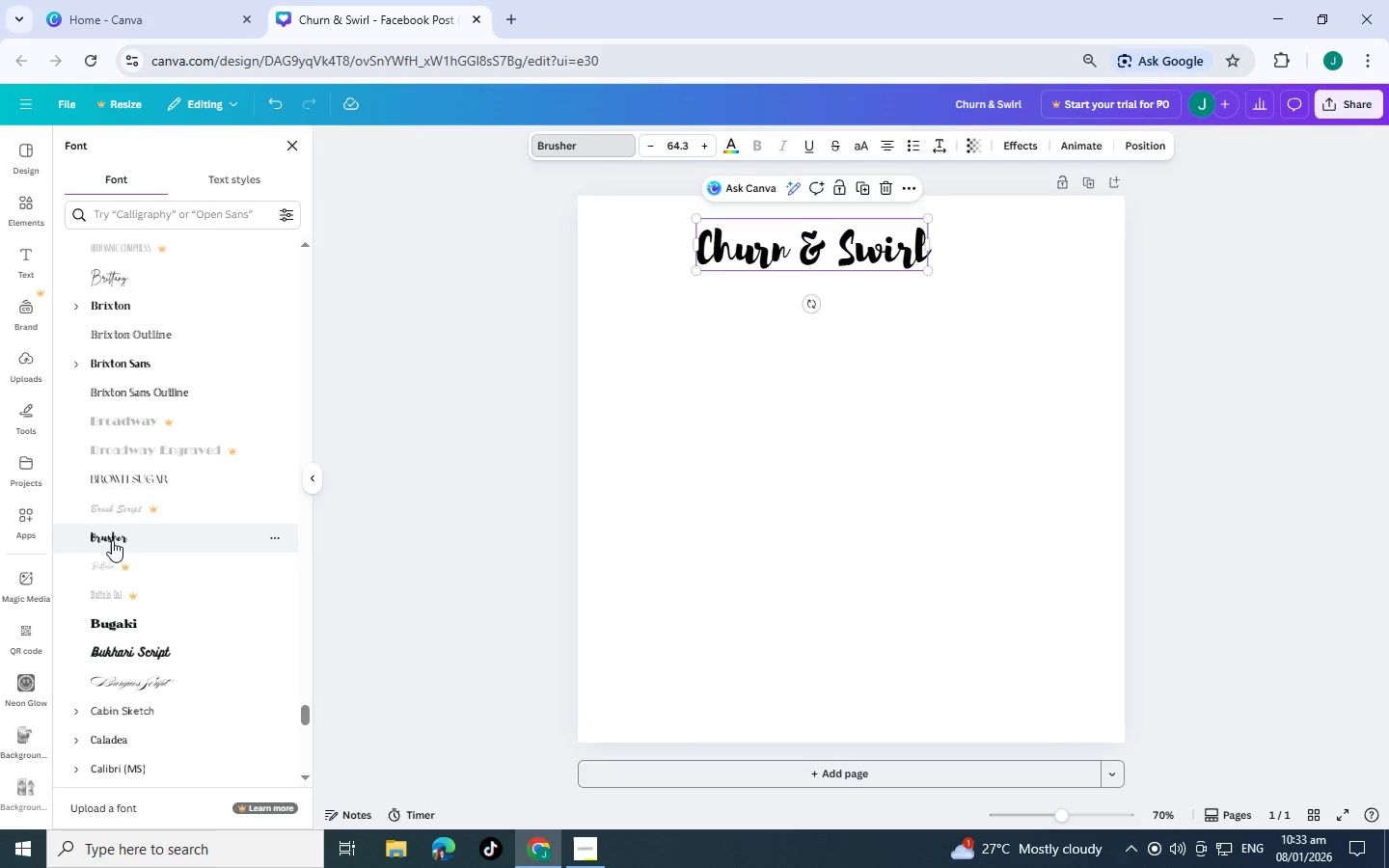 
scroll: coordinate [112, 540], scroll_direction: down, amount: 2.0
 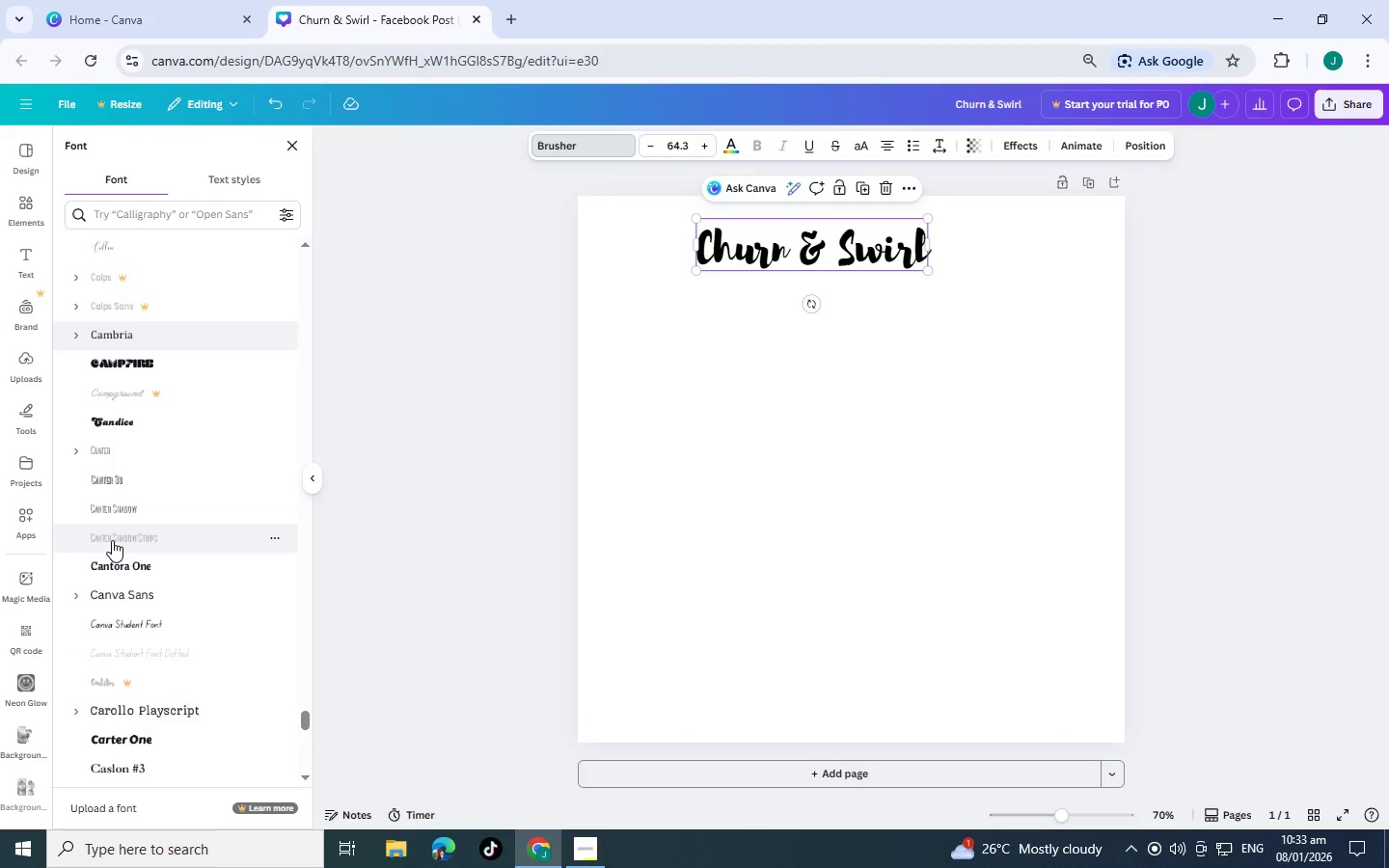 
left_click([134, 413])
 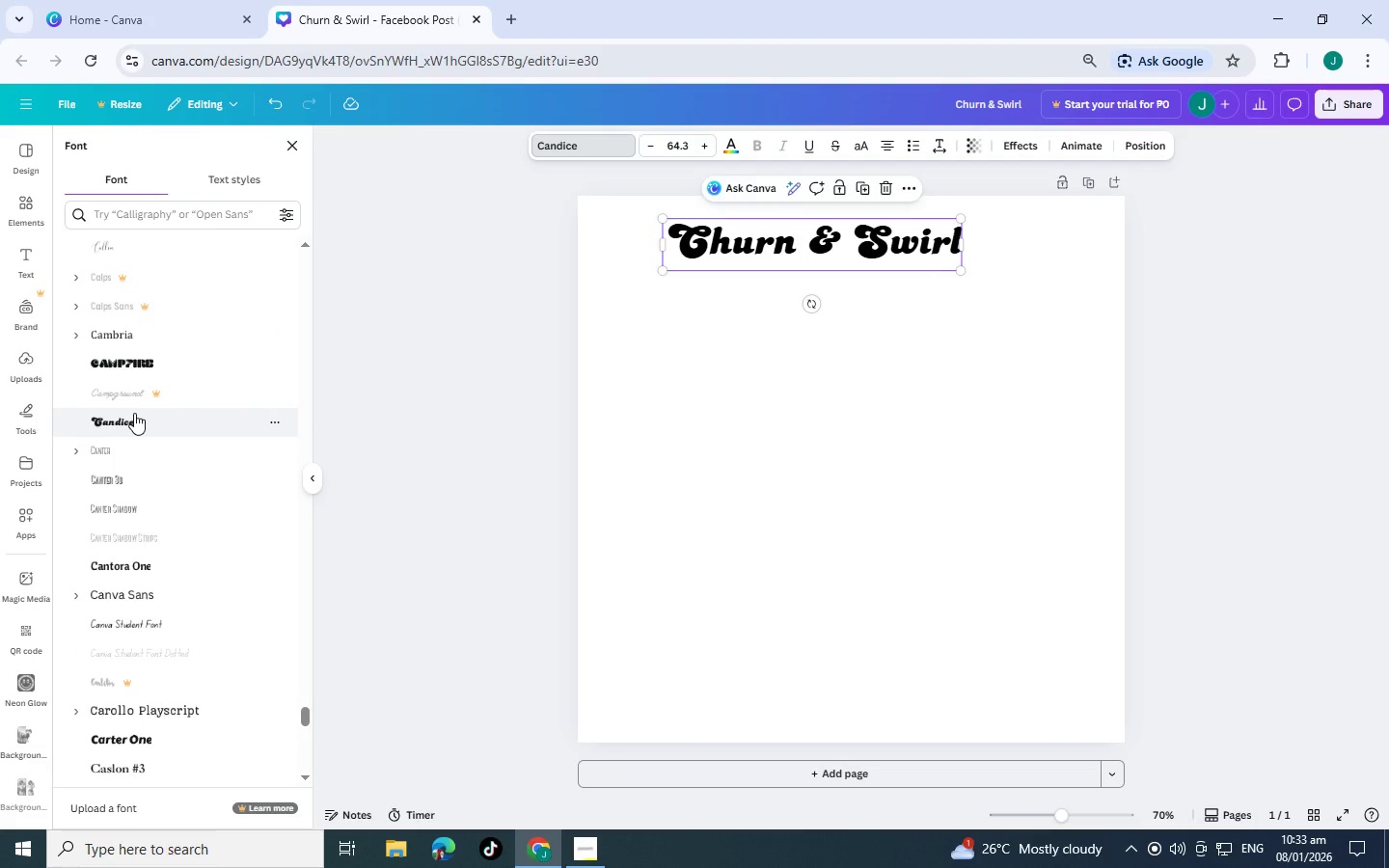 
scroll: coordinate [134, 413], scroll_direction: down, amount: 6.0
 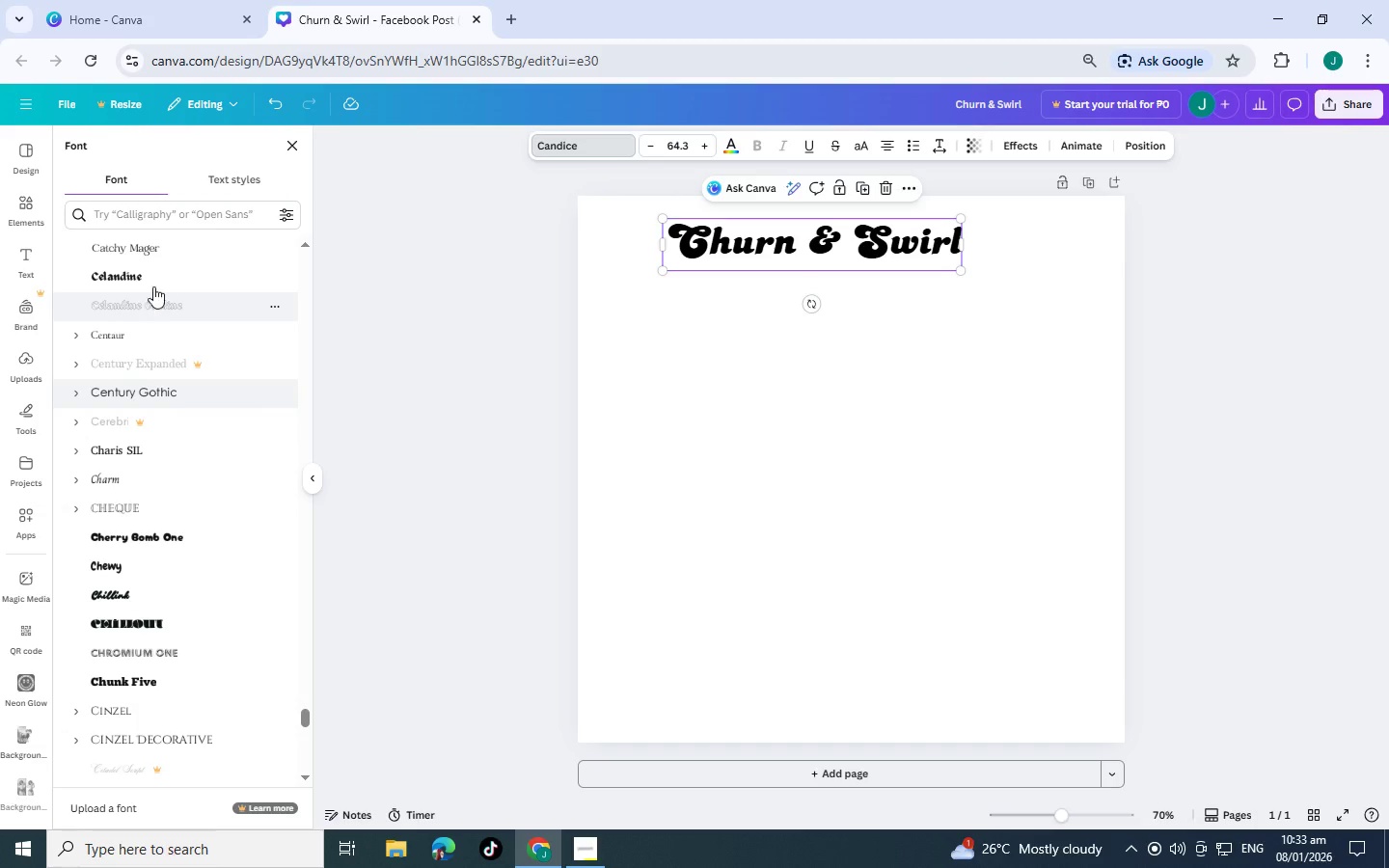 
left_click([154, 278])
 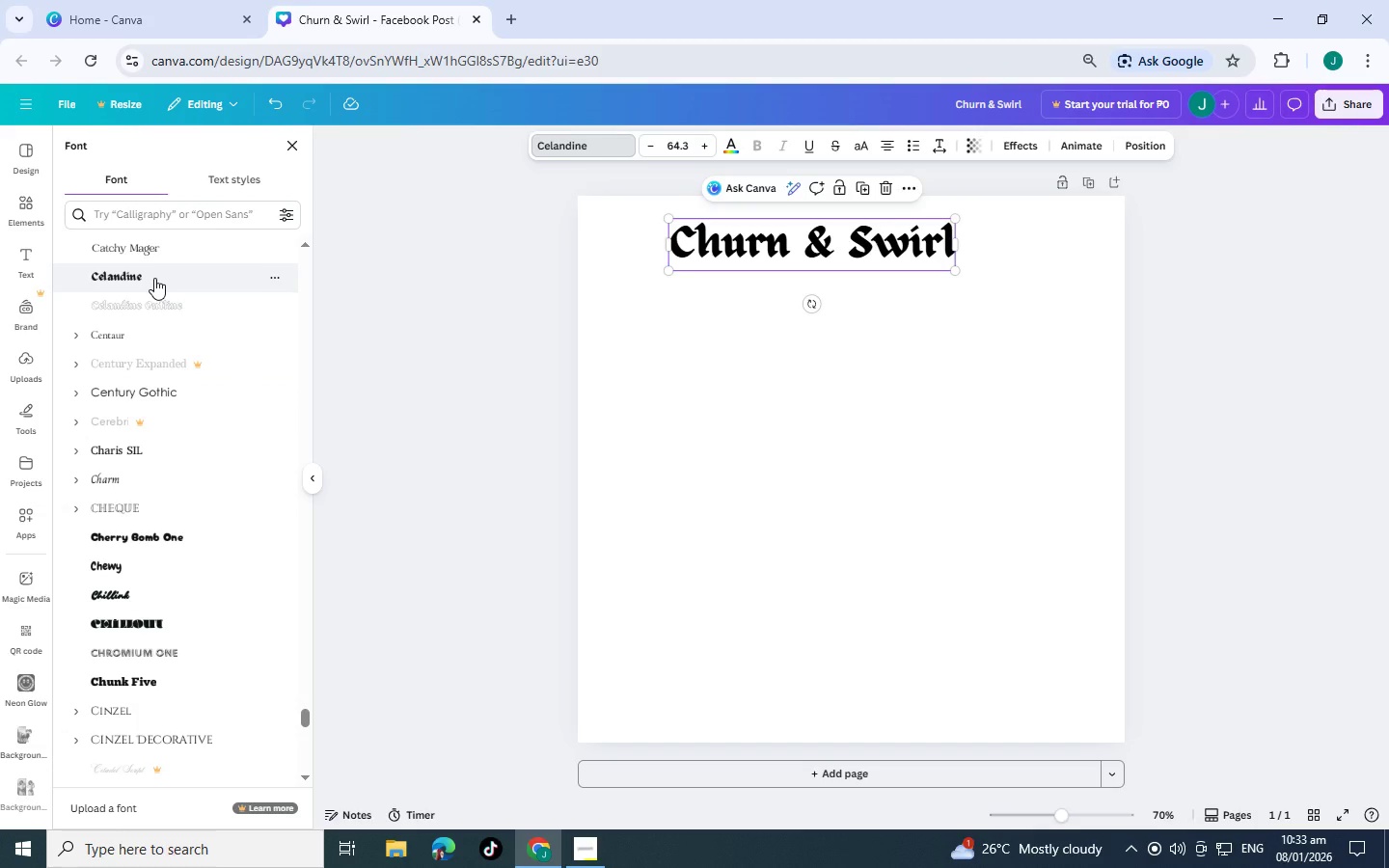 
scroll: coordinate [155, 306], scroll_direction: down, amount: 10.0
 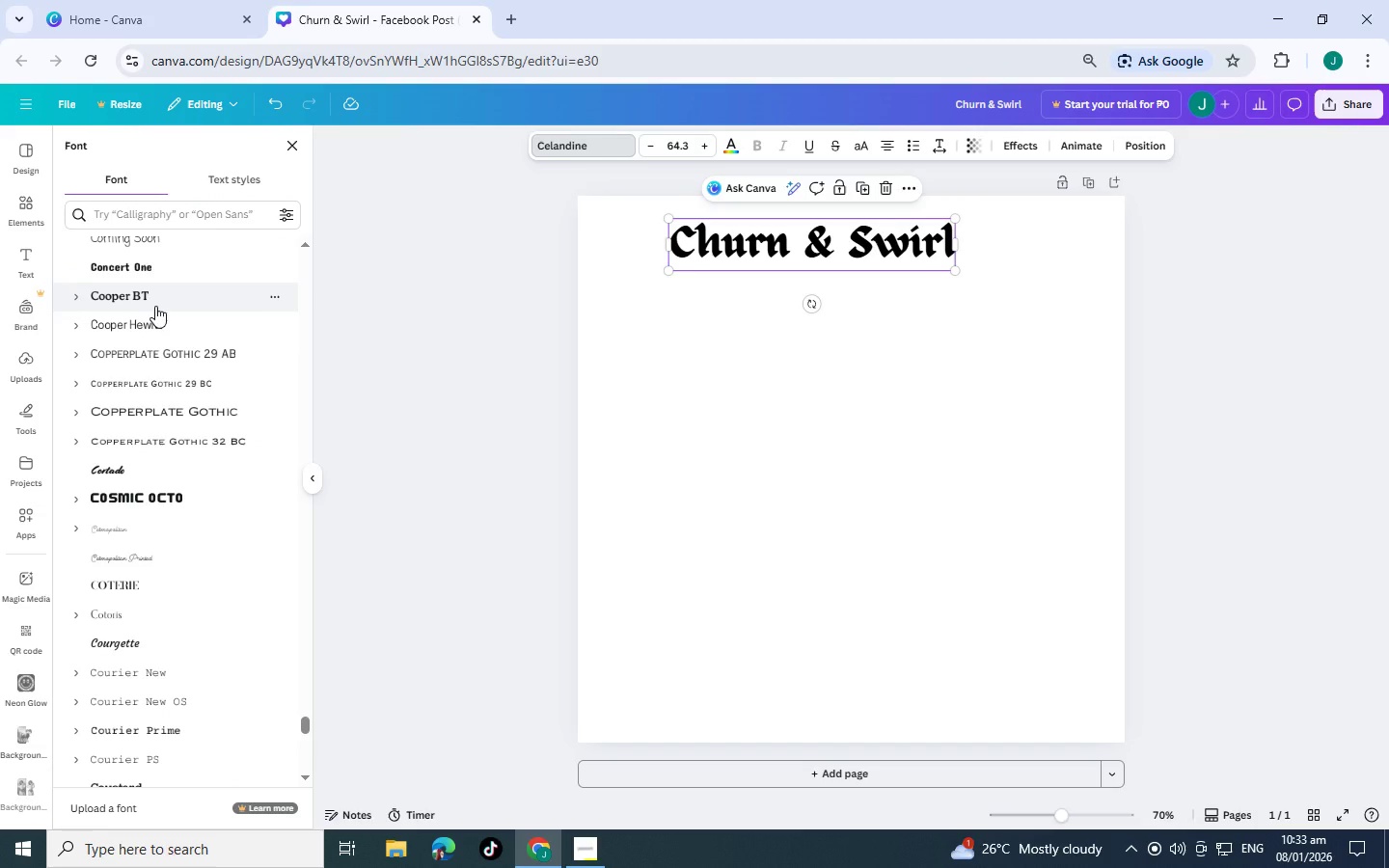 
wait(6.29)
 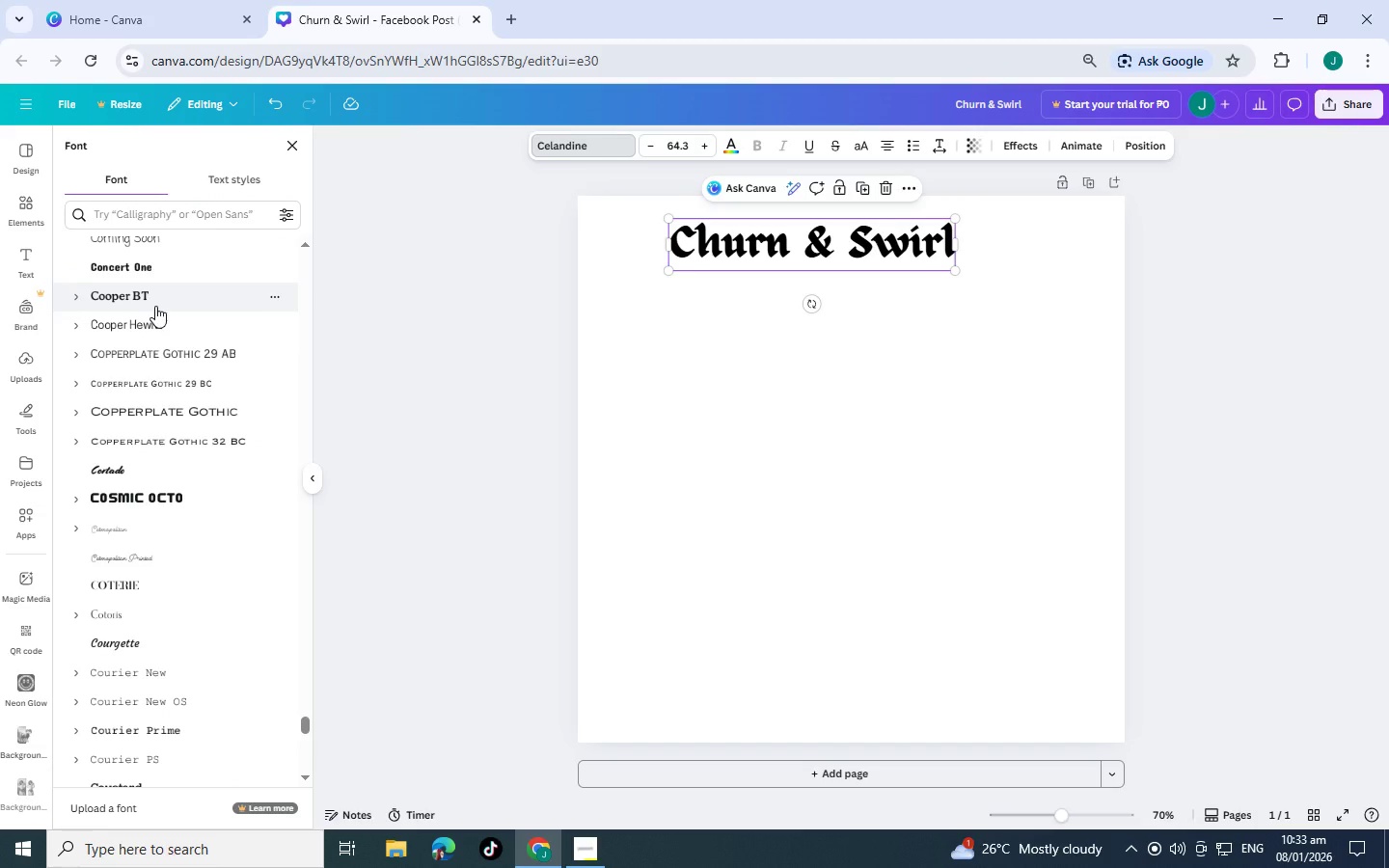 
left_click([601, 155])
 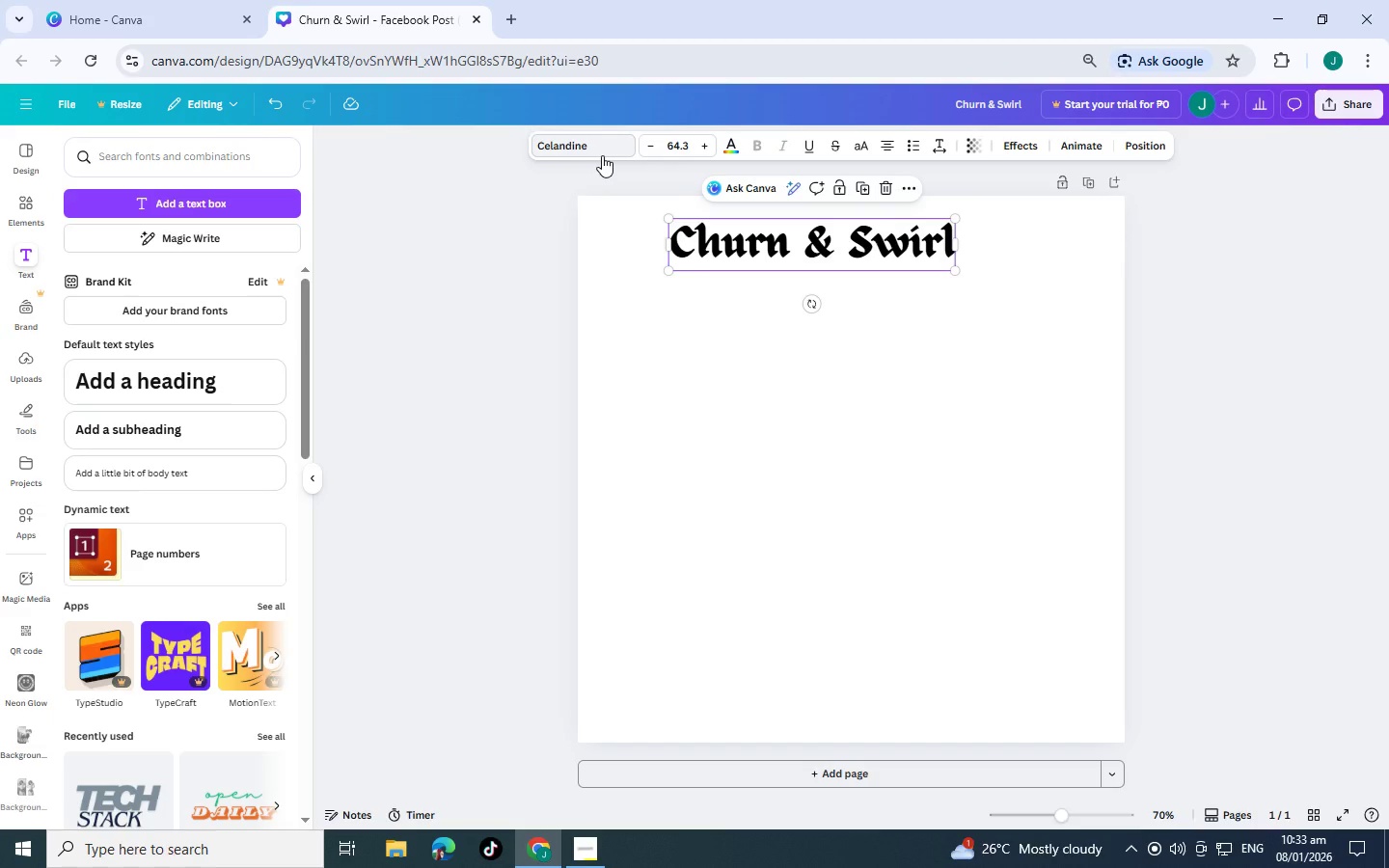 
wait(5.88)
 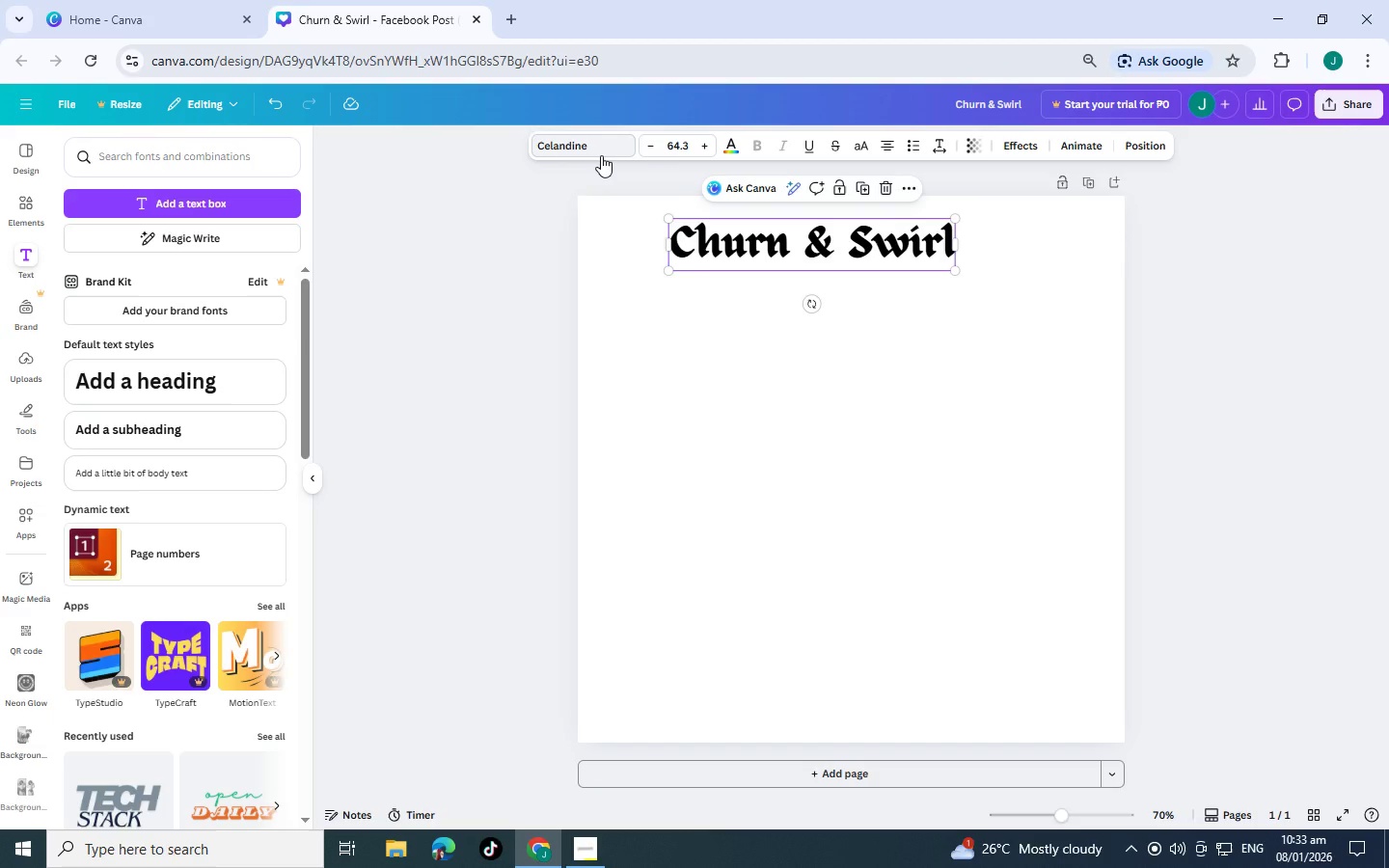 
left_click([595, 151])
 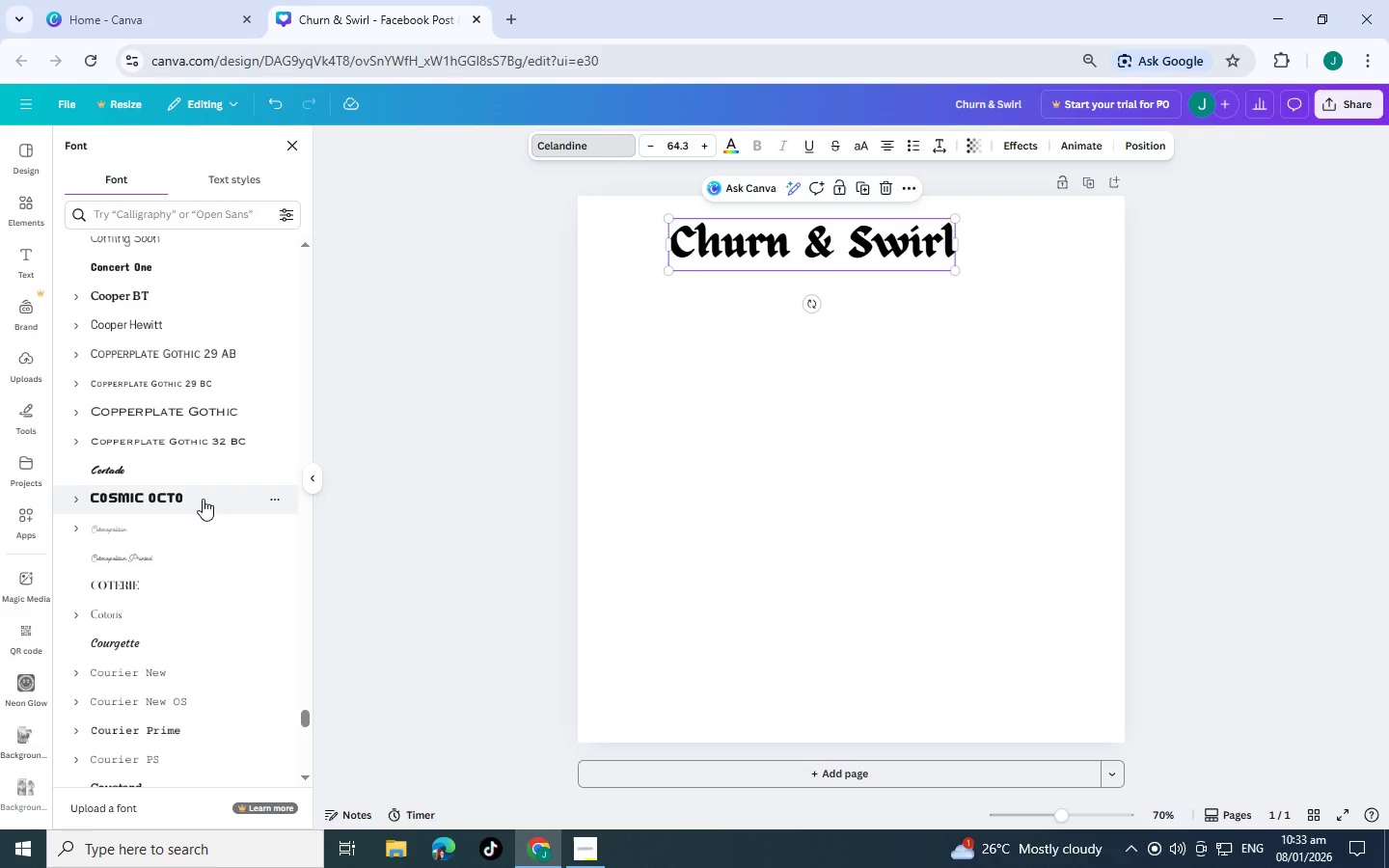 
scroll: coordinate [181, 443], scroll_direction: down, amount: 6.0
 